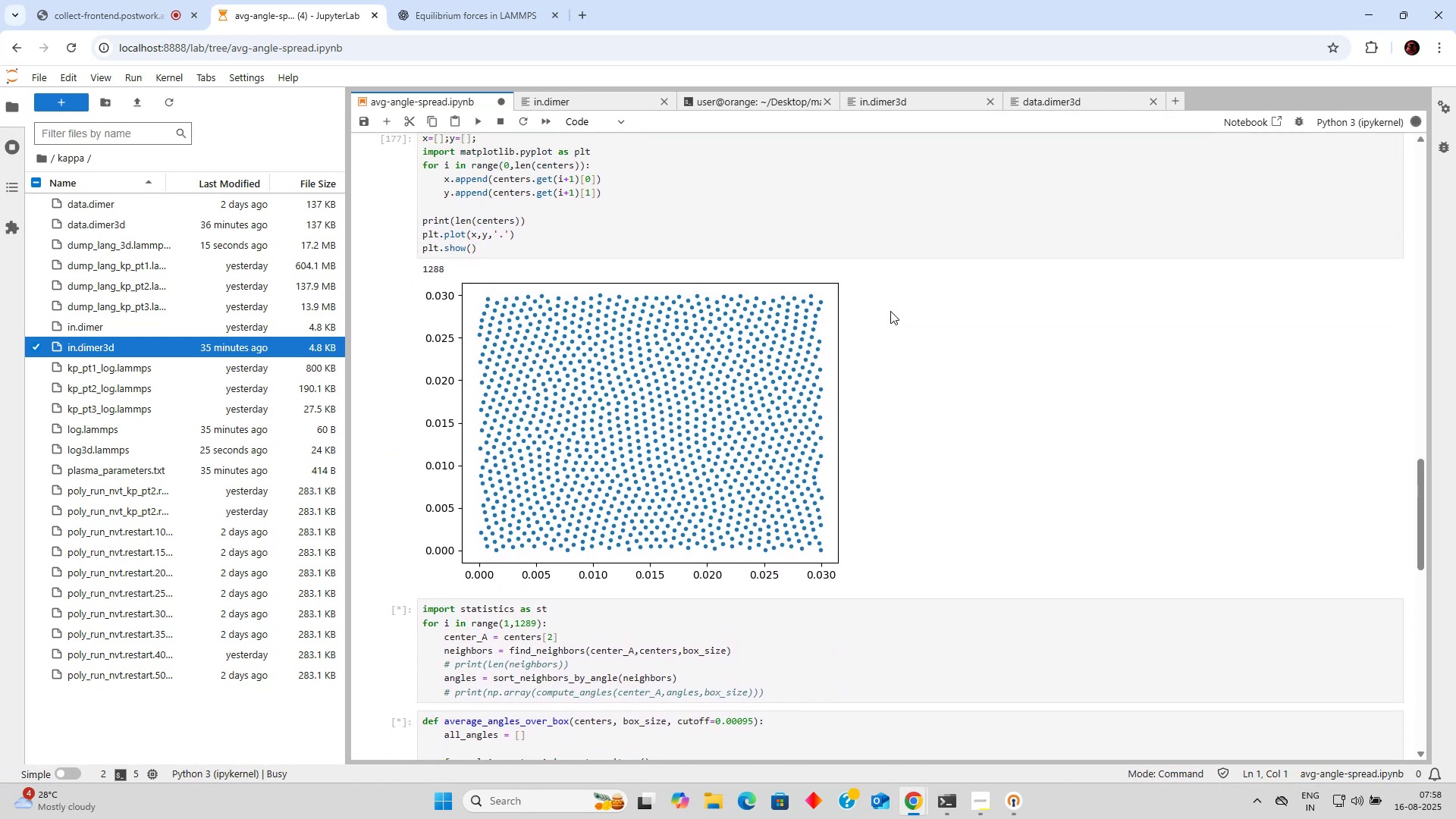 
scroll: coordinate [743, 324], scroll_direction: down, amount: 3.0
 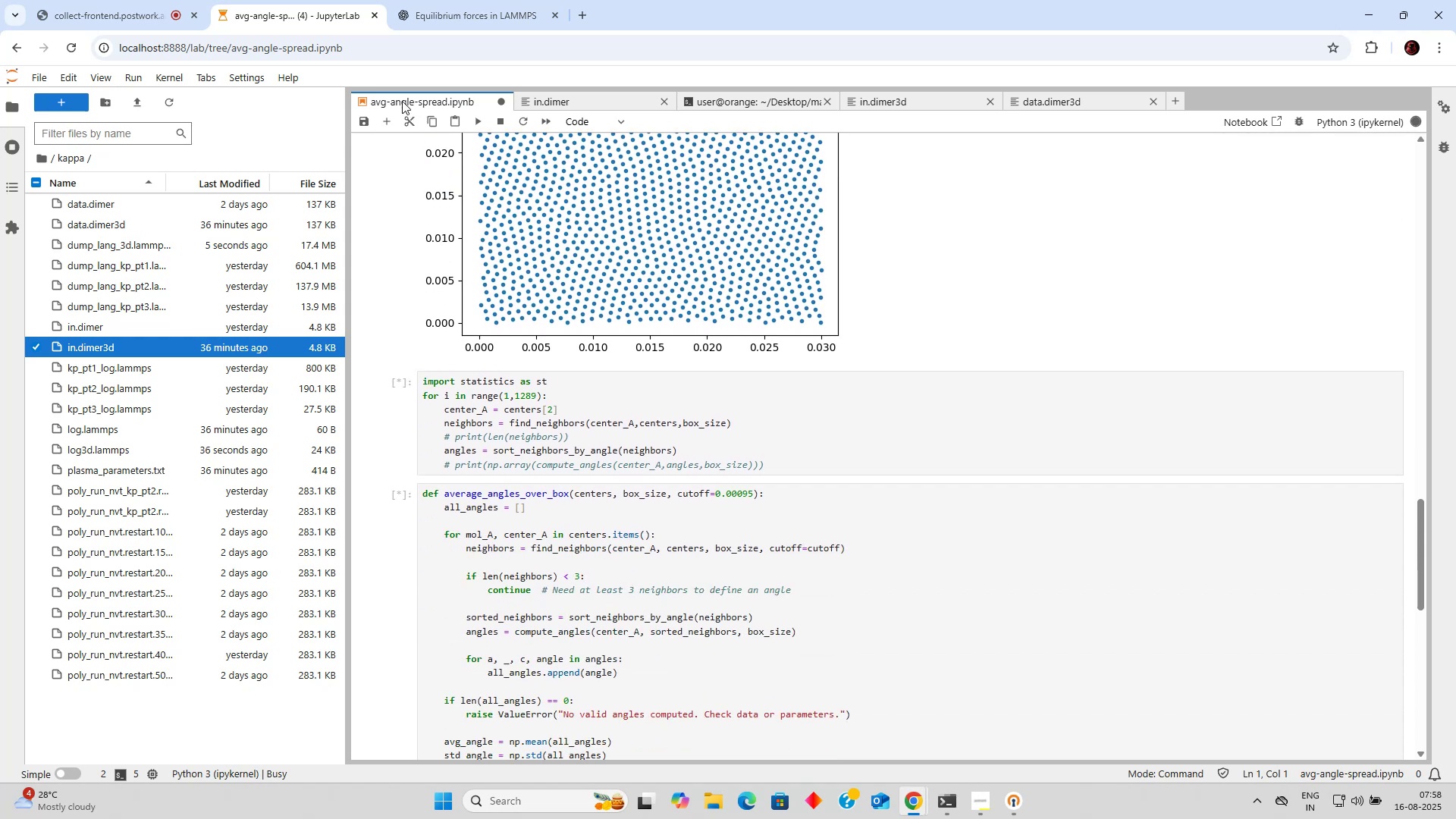 
left_click([428, 22])
 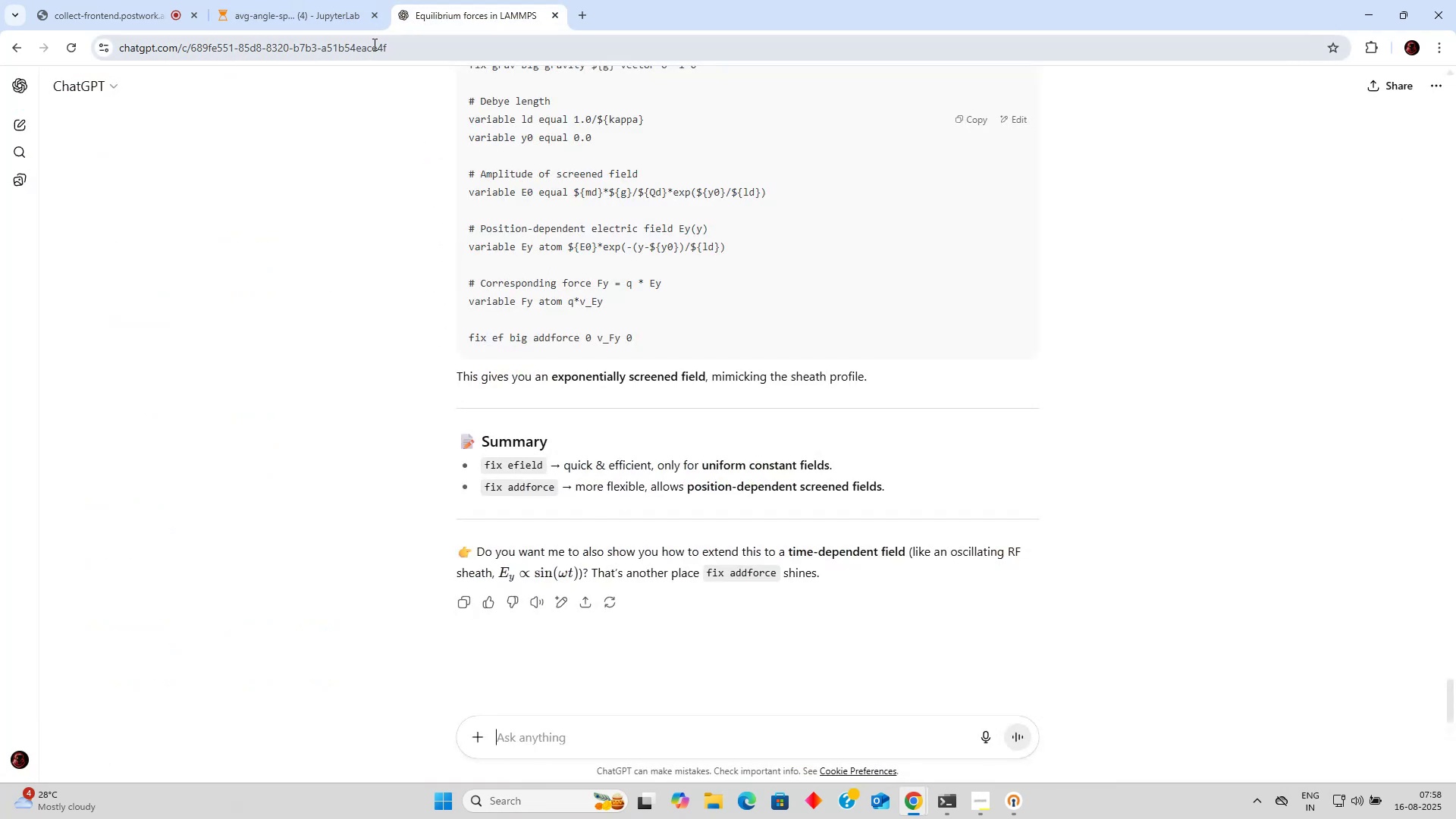 
left_click([265, 19])
 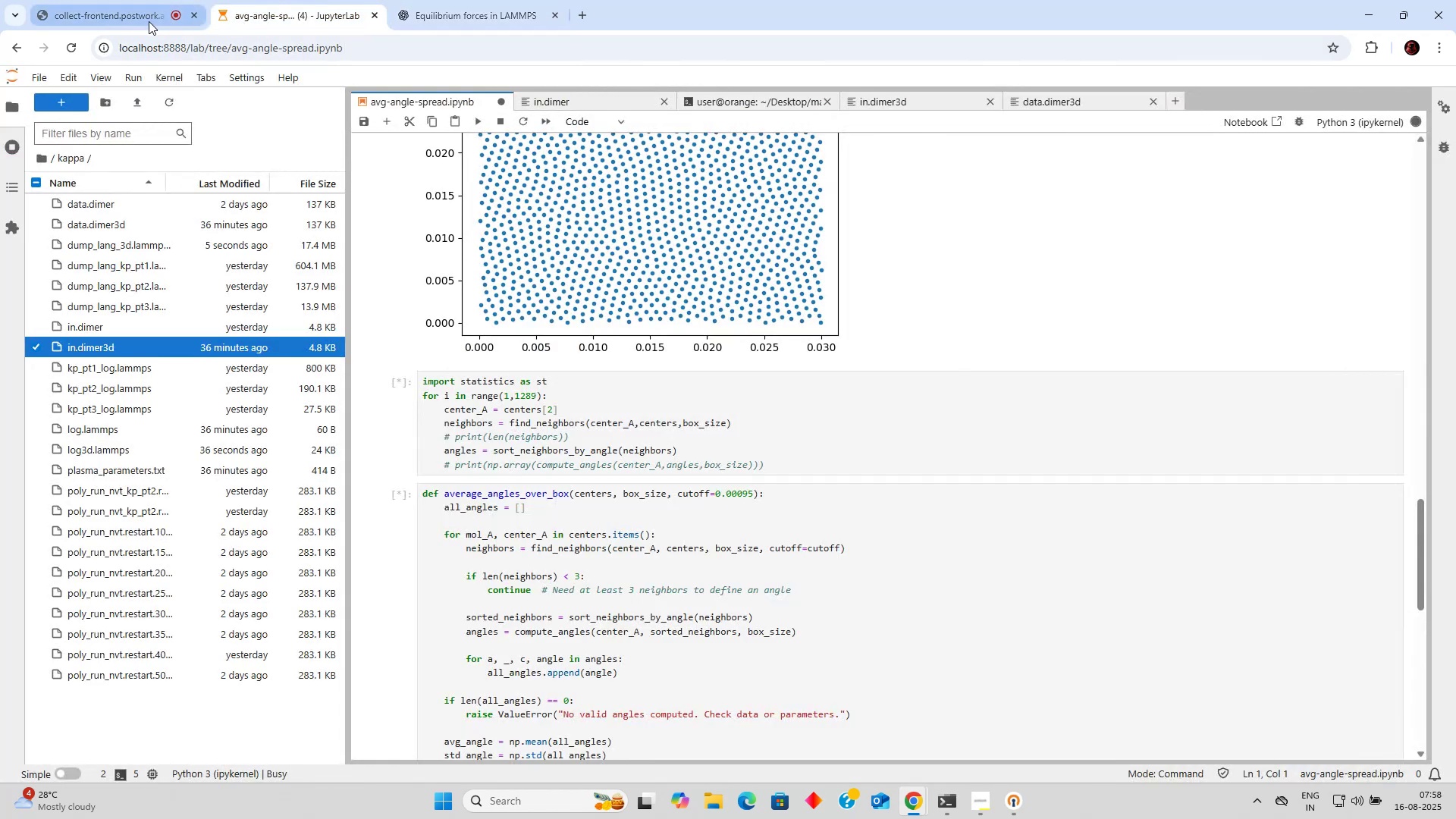 
left_click([149, 21])
 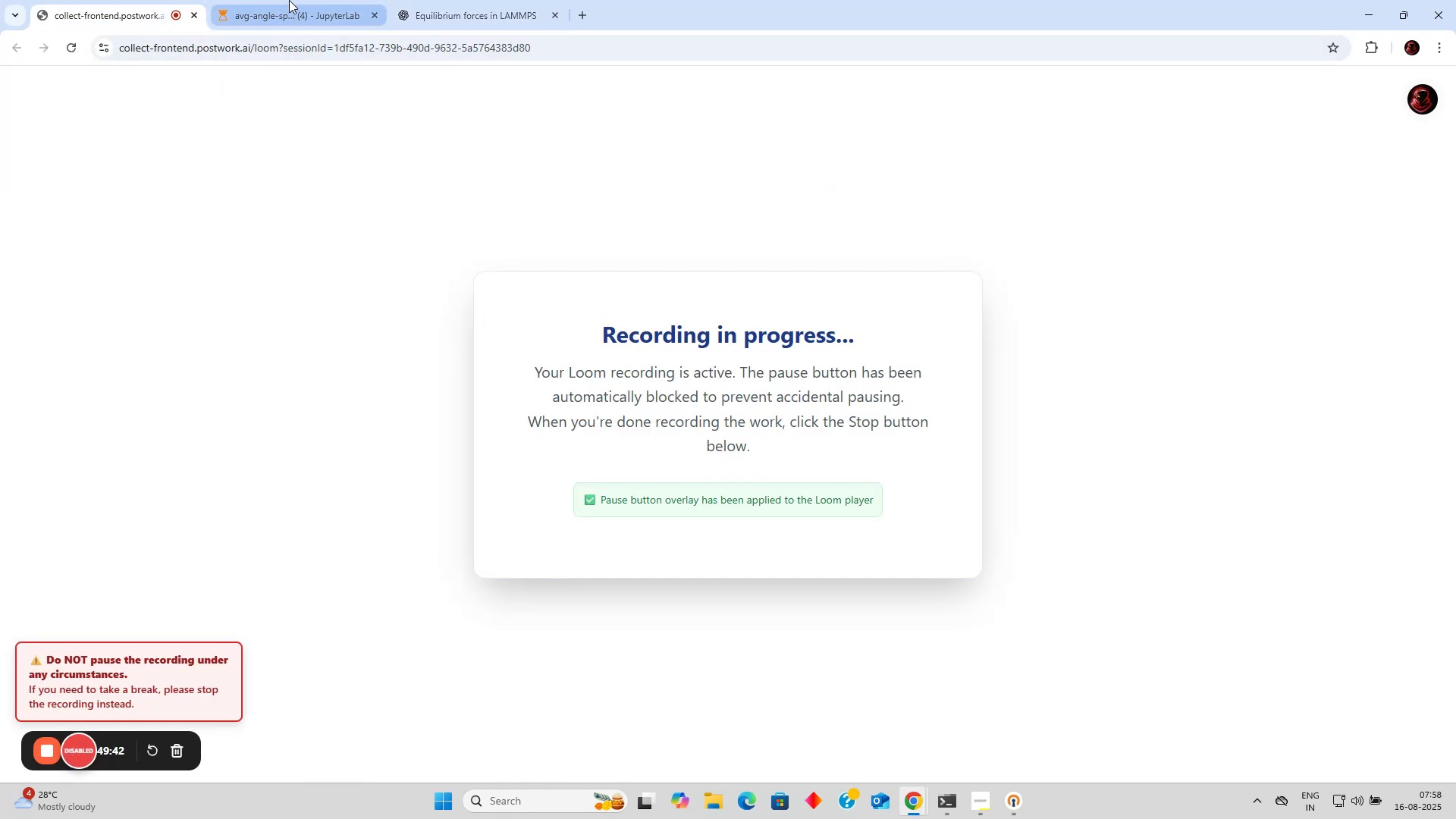 
left_click([289, 0])
 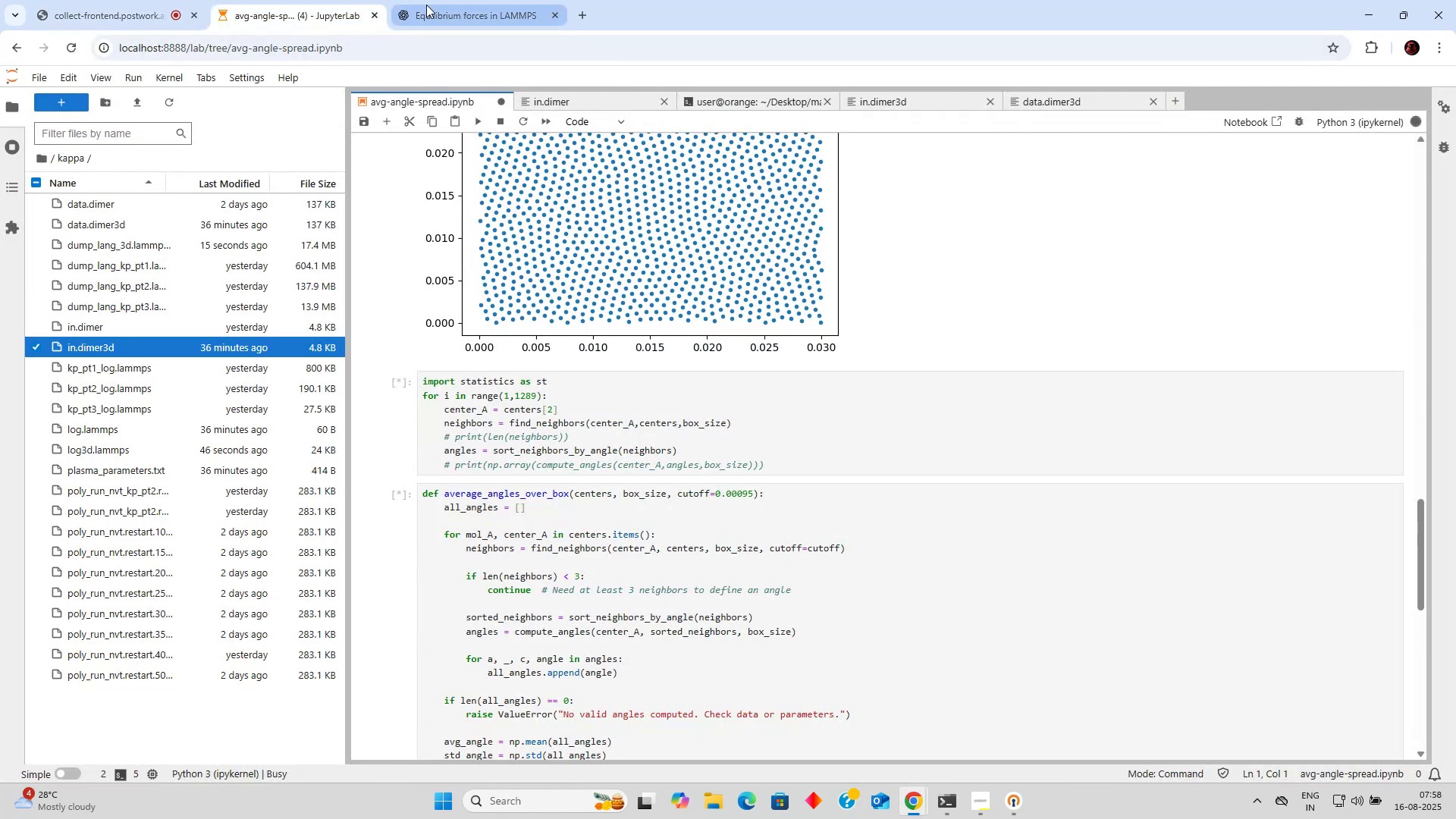 
left_click([426, 5])
 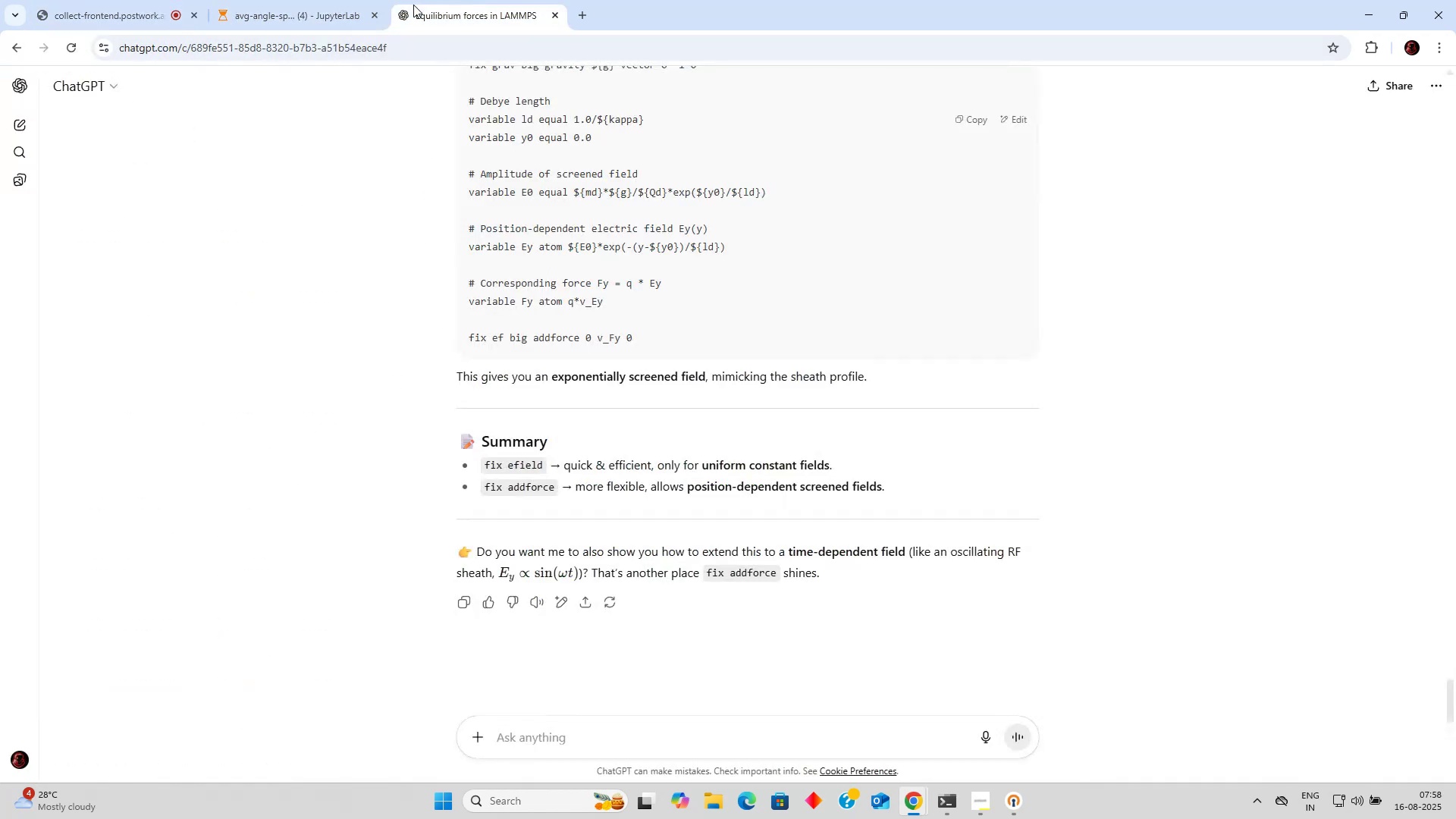 
left_click([311, 0])
 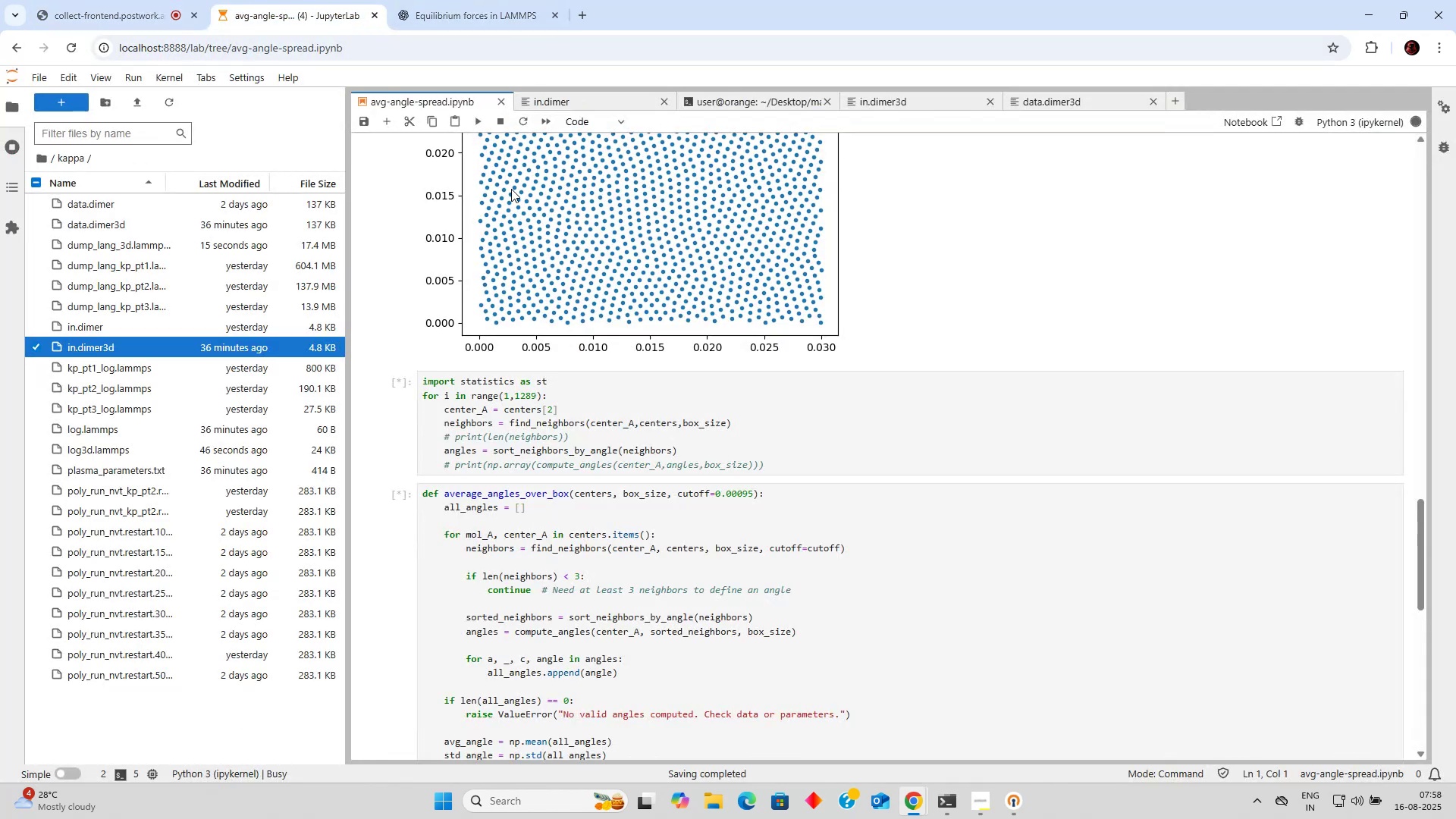 
scroll: coordinate [542, 210], scroll_direction: down, amount: 4.0
 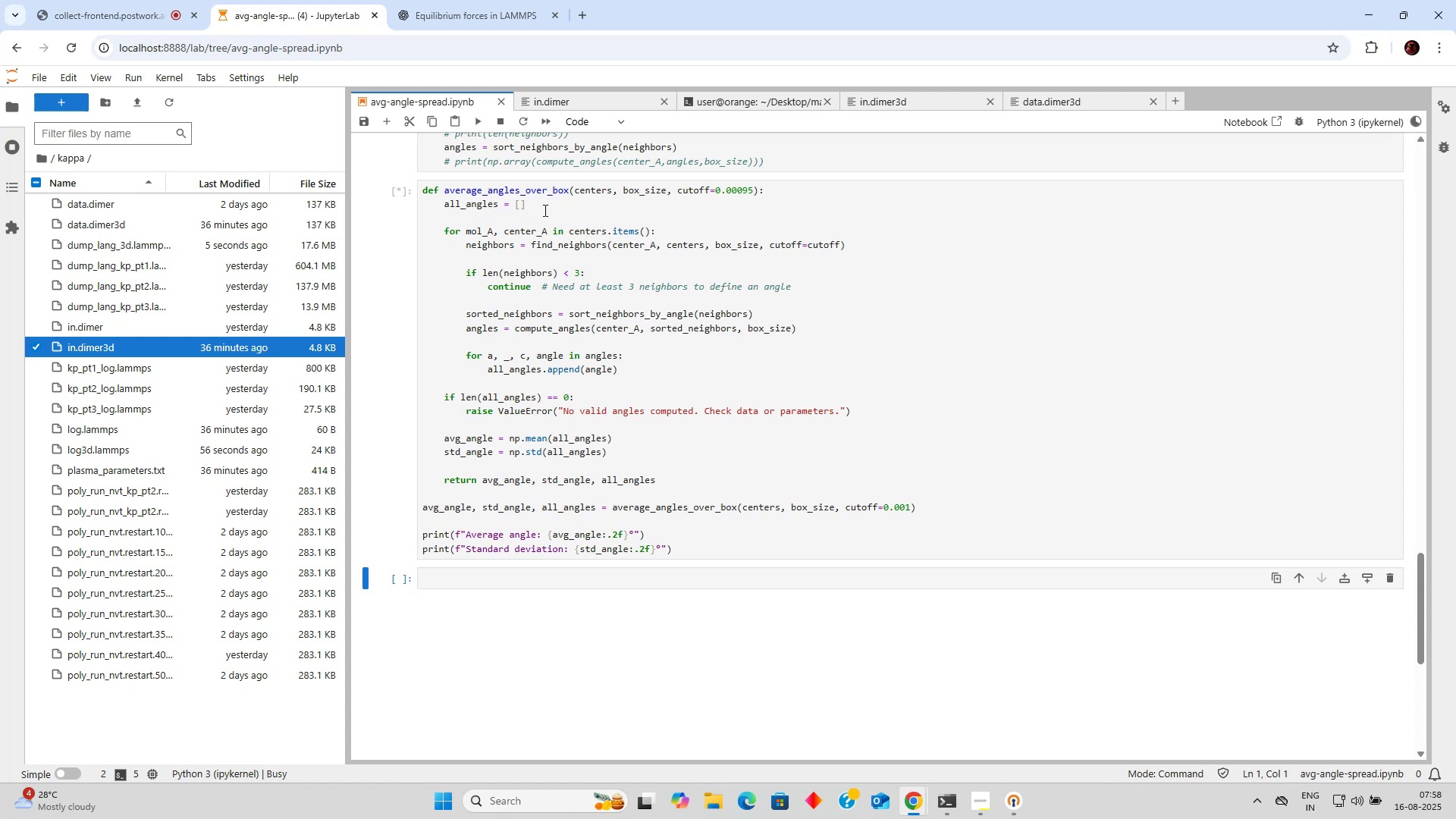 
wait(15.62)
 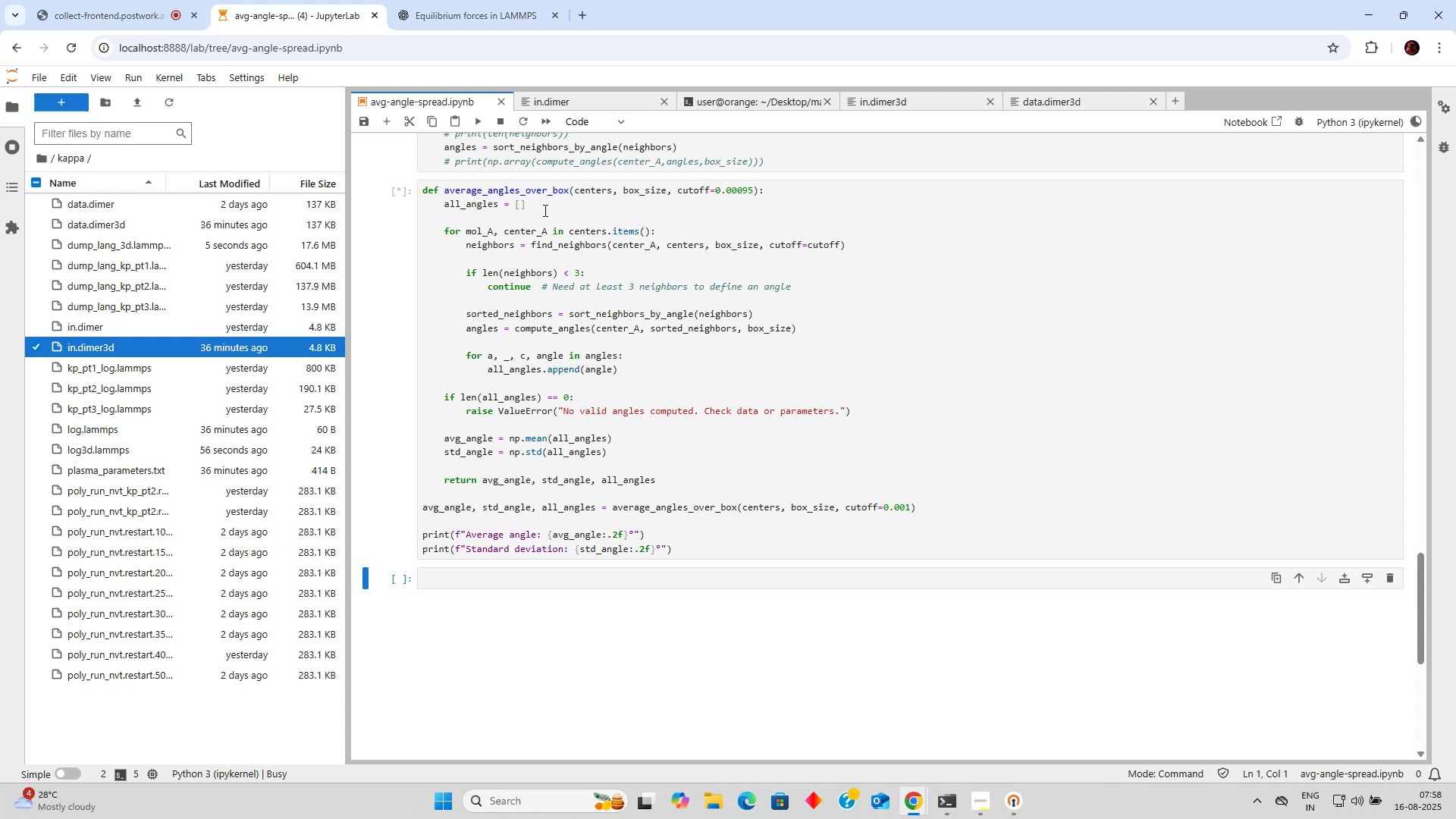 
scroll: coordinate [708, 303], scroll_direction: up, amount: 8.0
 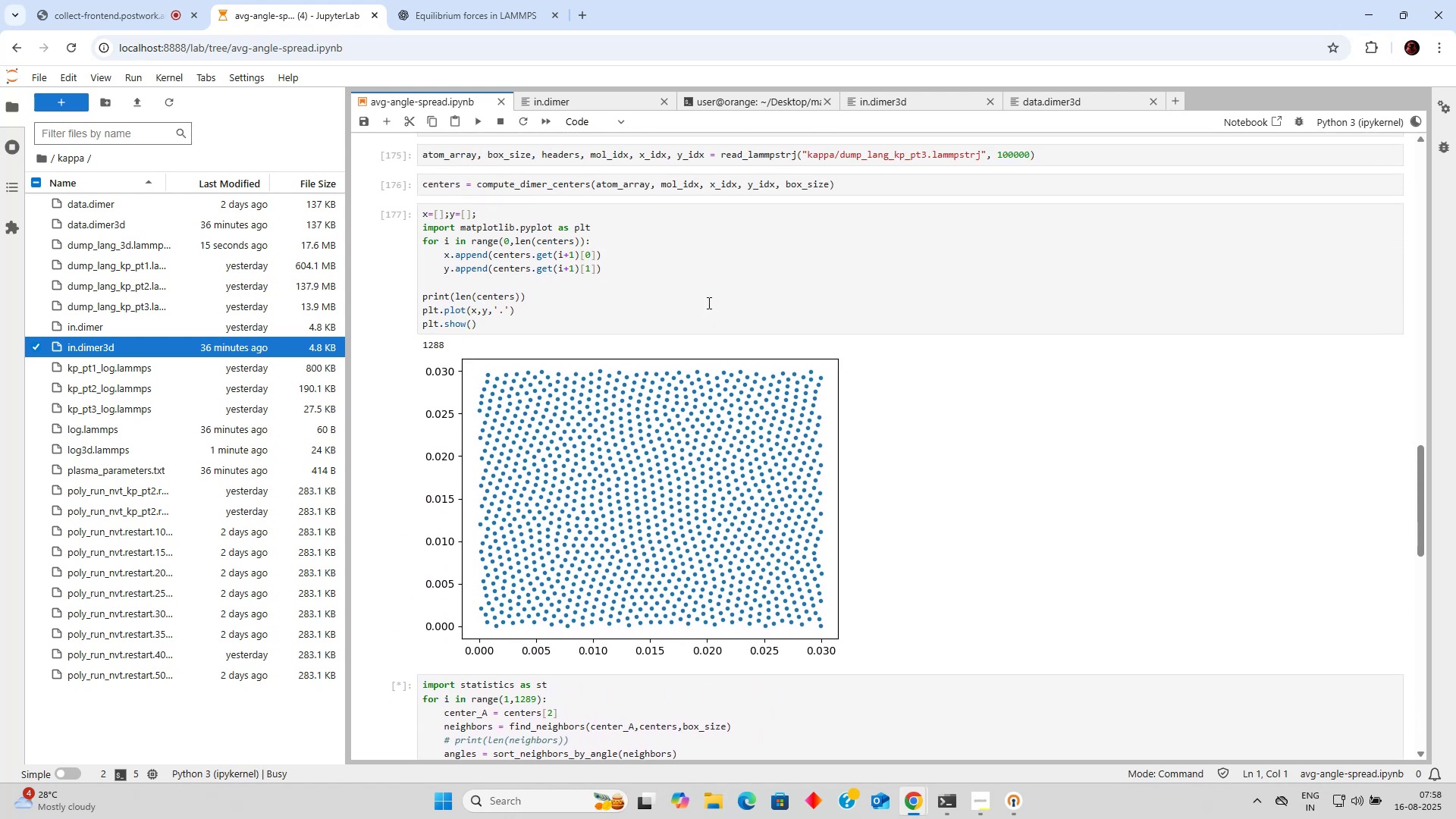 
scroll: coordinate [708, 302], scroll_direction: down, amount: 7.0
 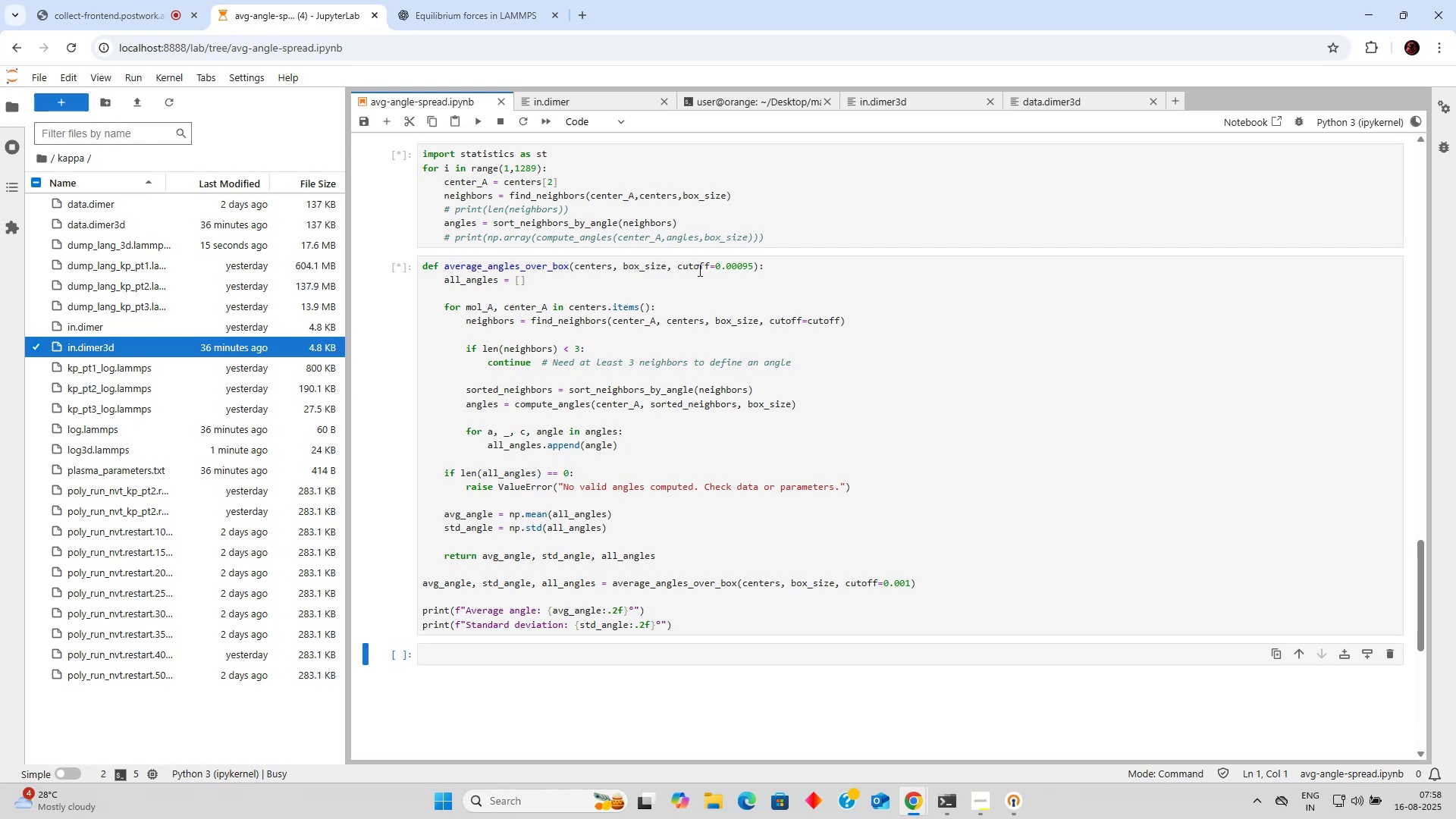 
wait(7.69)
 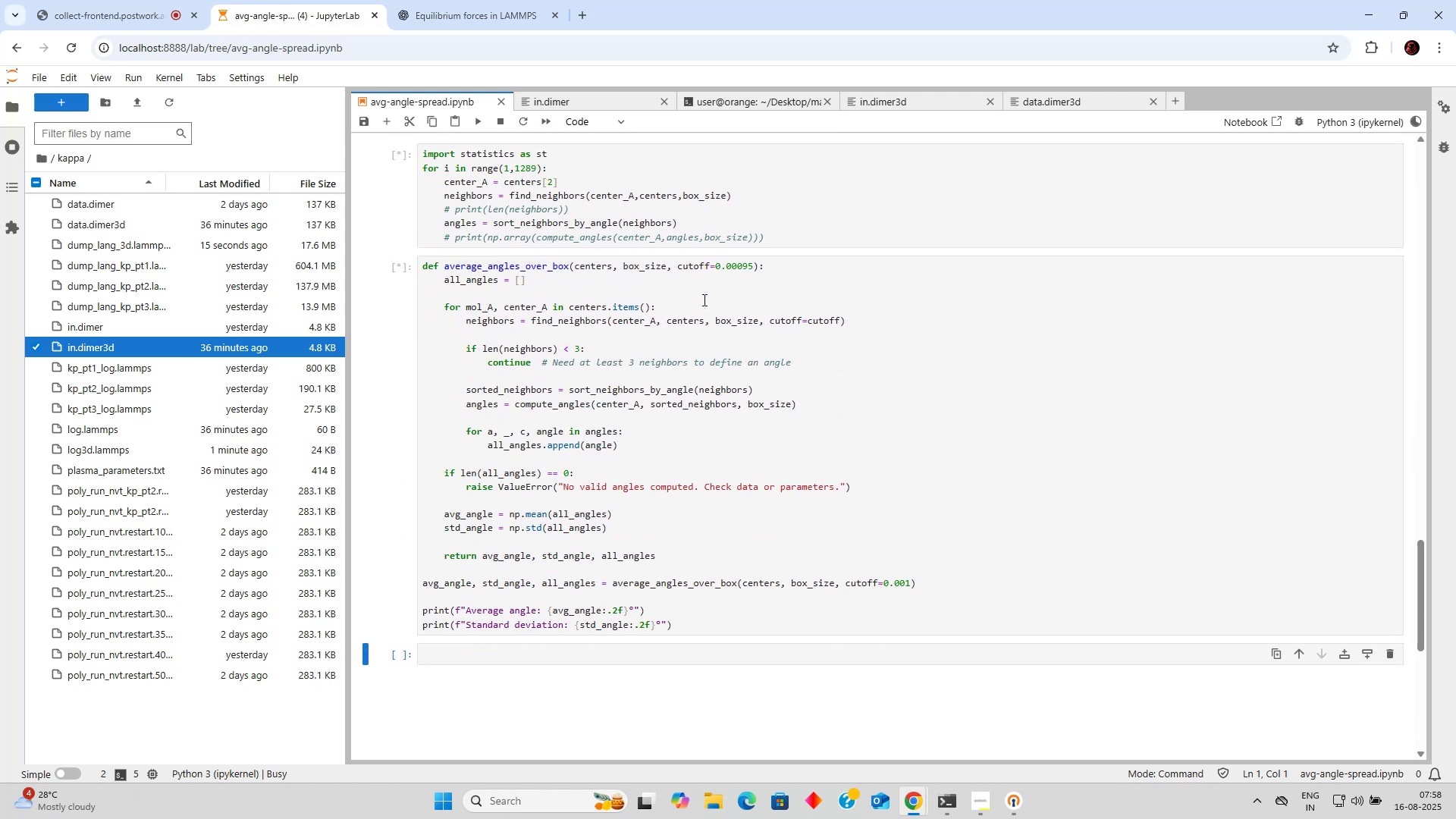 
scroll: coordinate [290, 307], scroll_direction: up, amount: 1.0
 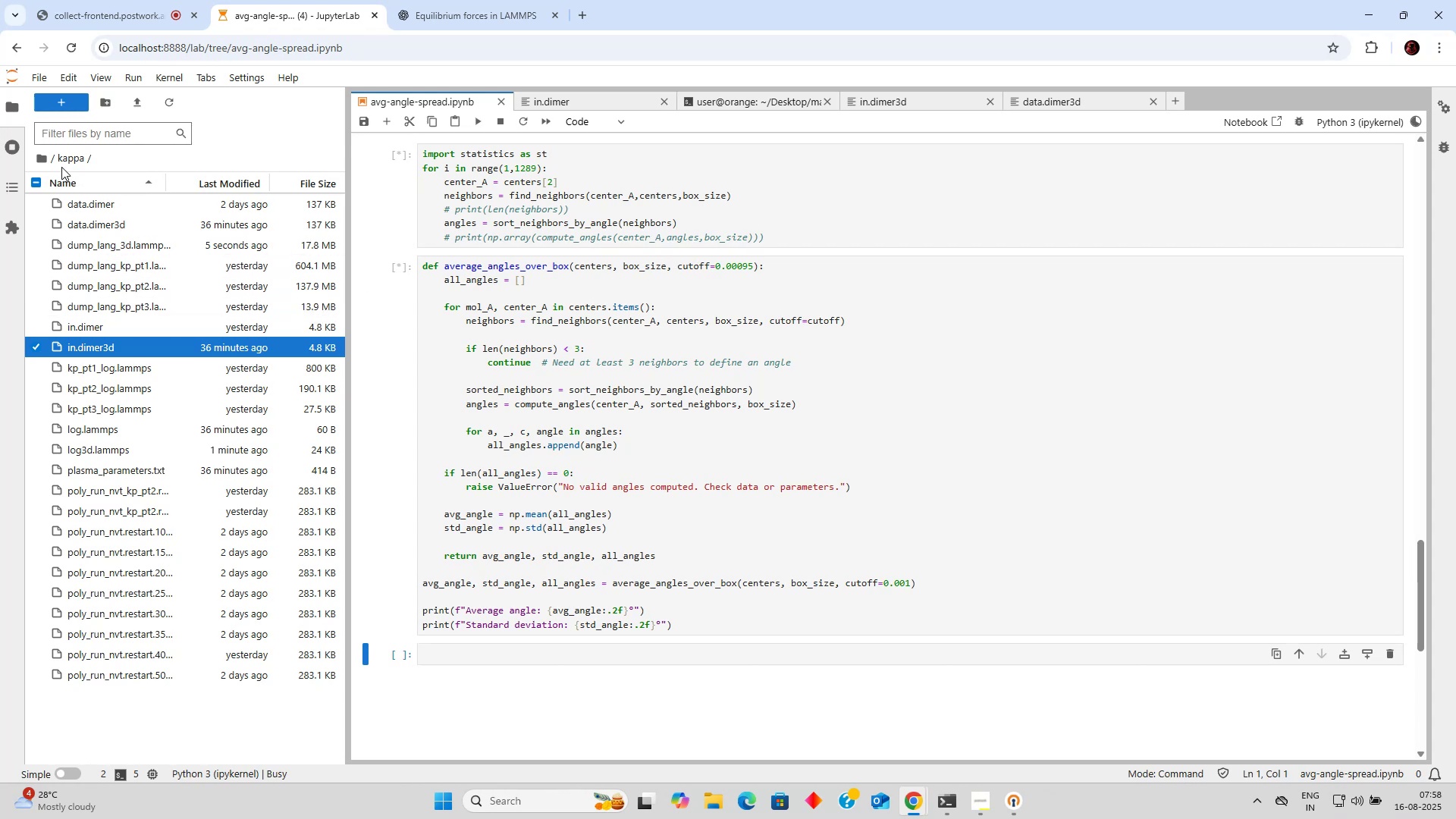 
left_click([40, 161])
 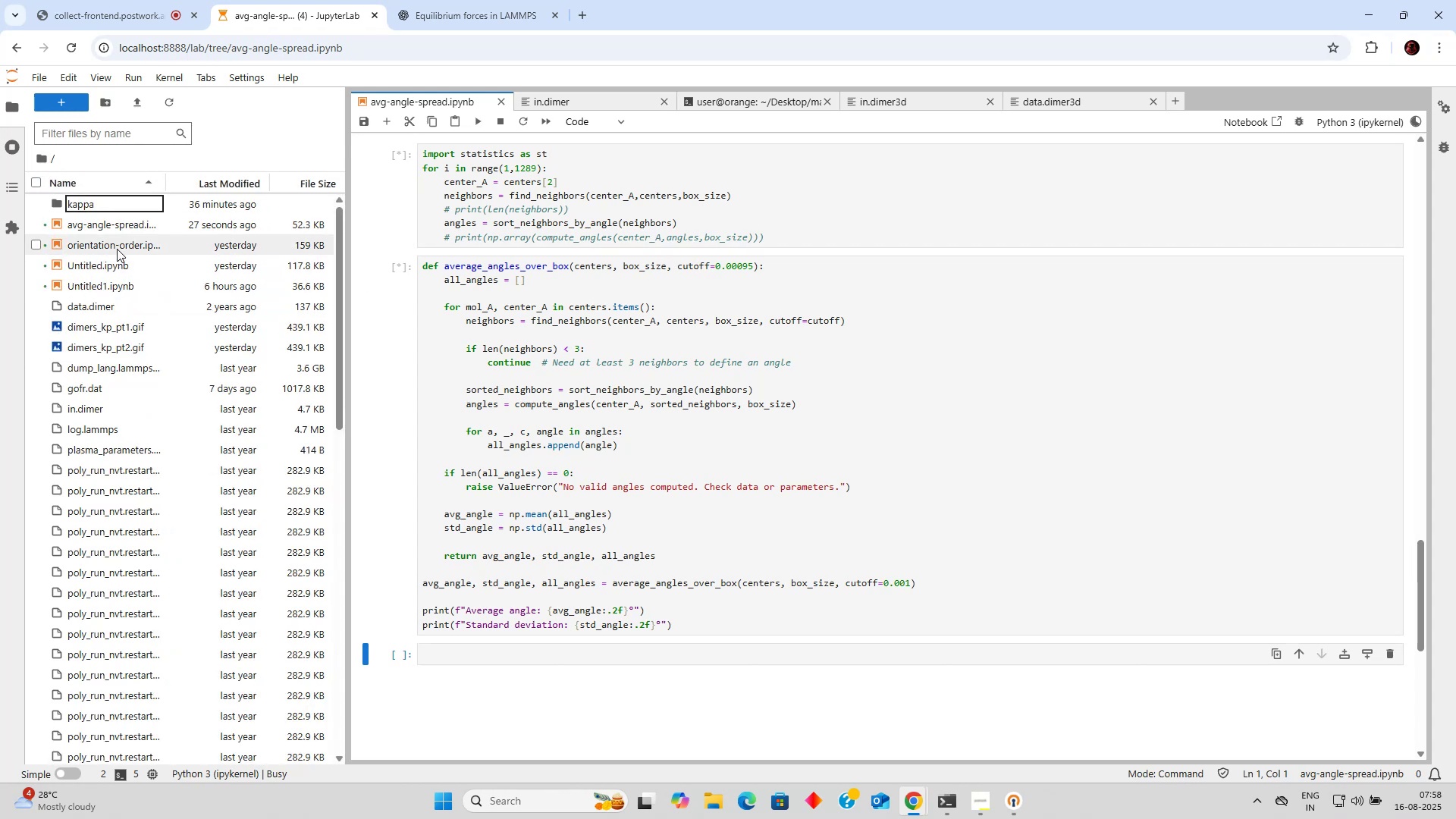 
left_click([118, 246])
 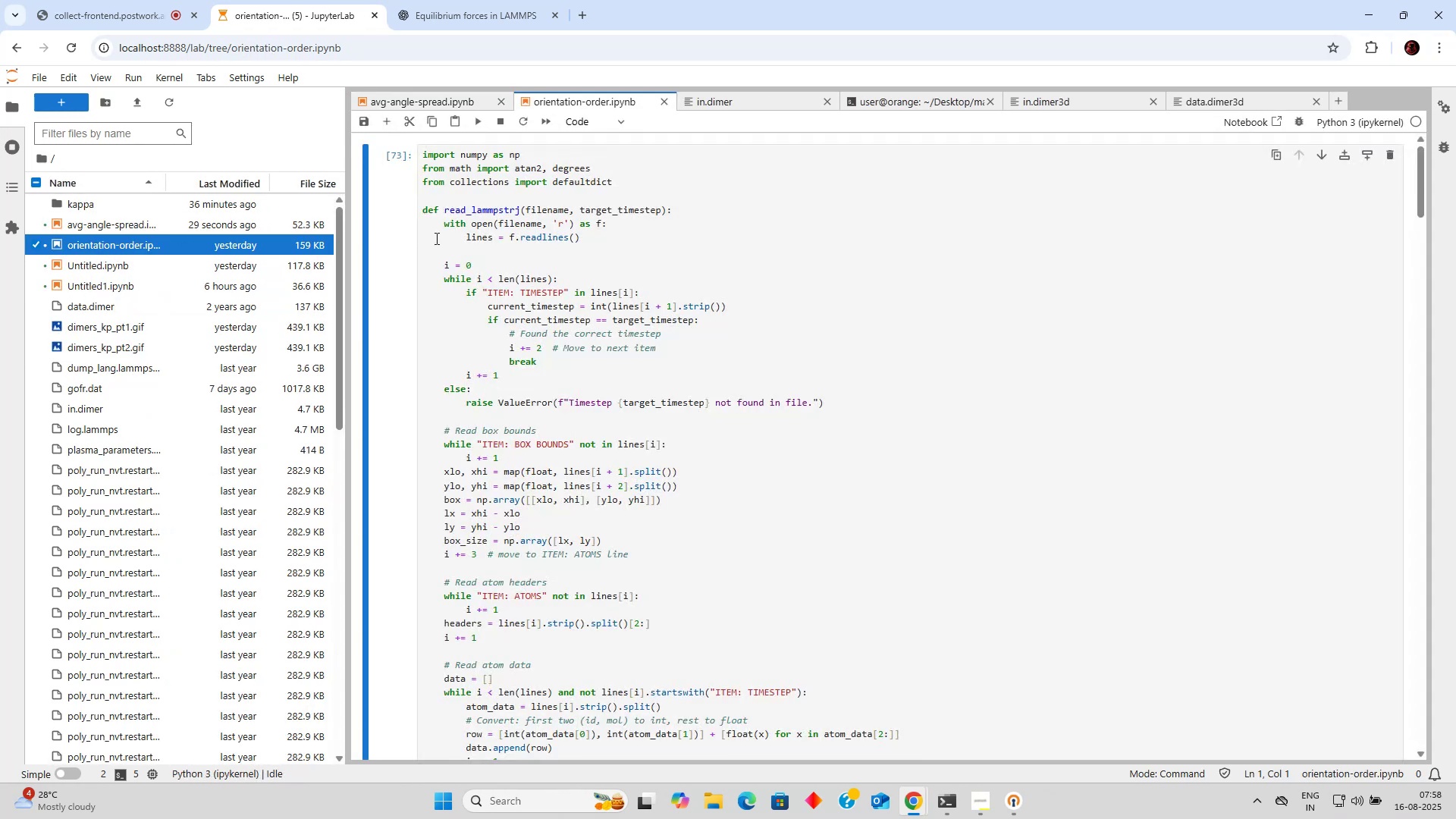 
scroll: coordinate [532, 360], scroll_direction: down, amount: 6.0
 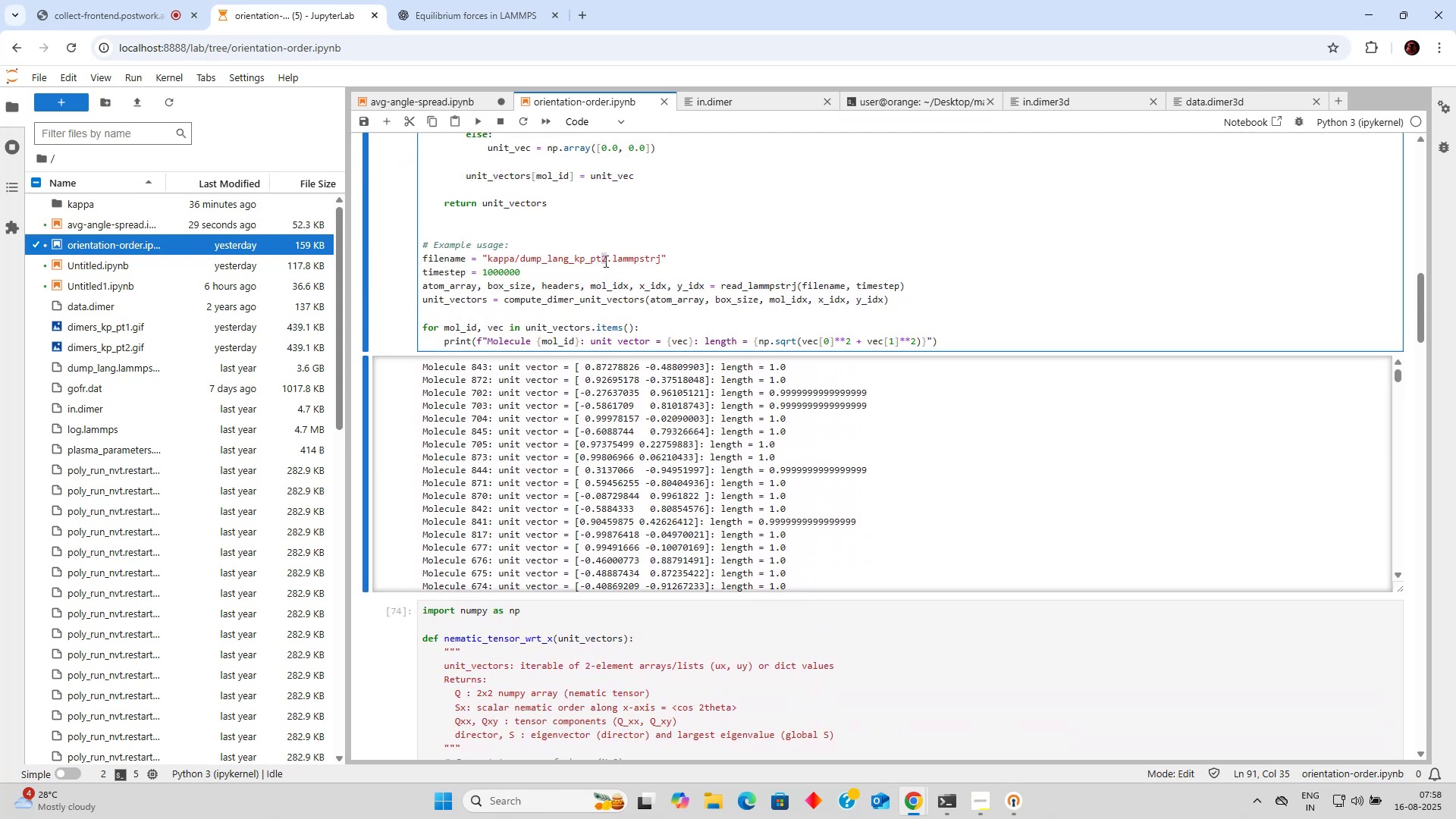 
key(3)
 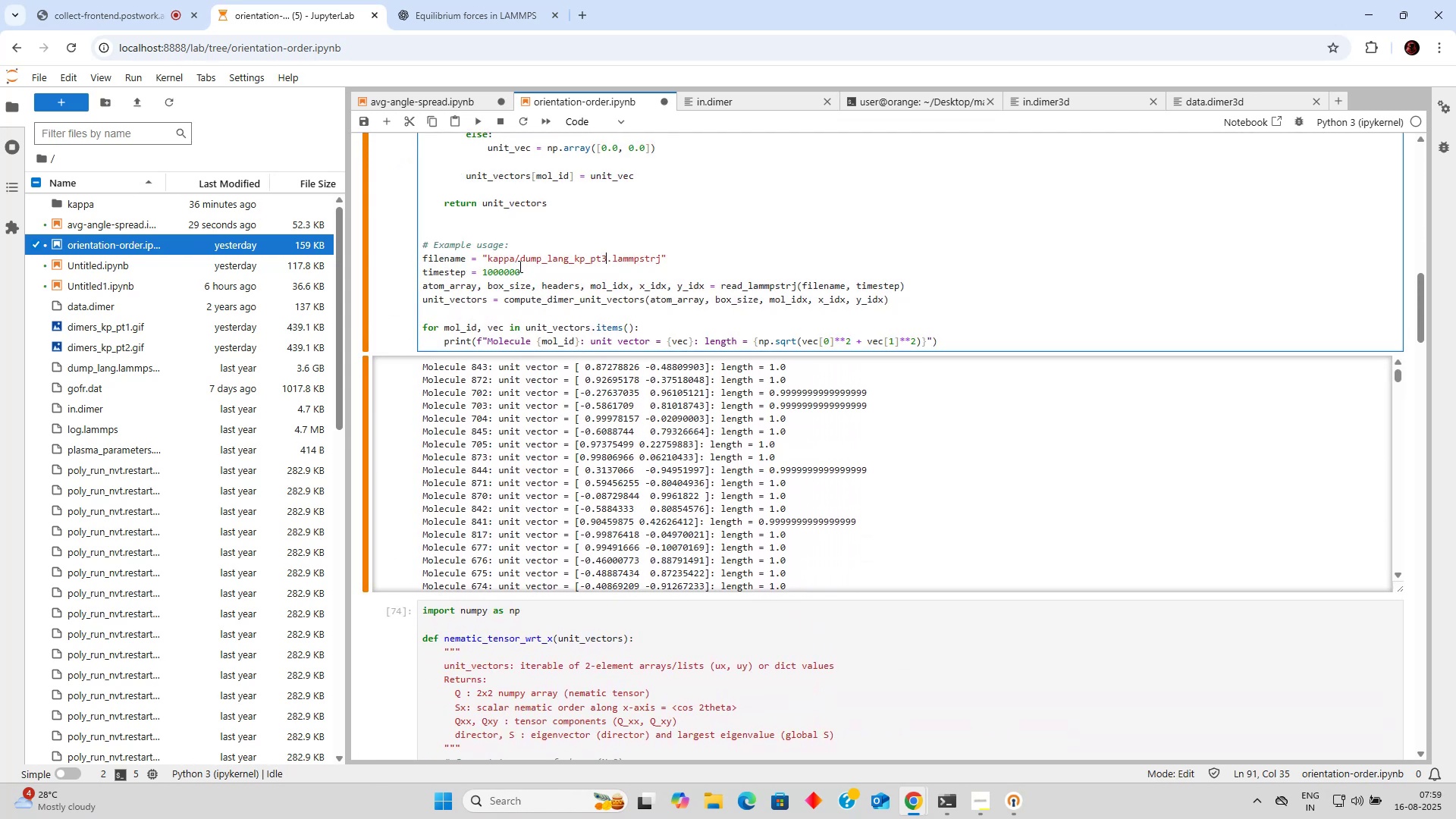 
left_click([520, 266])
 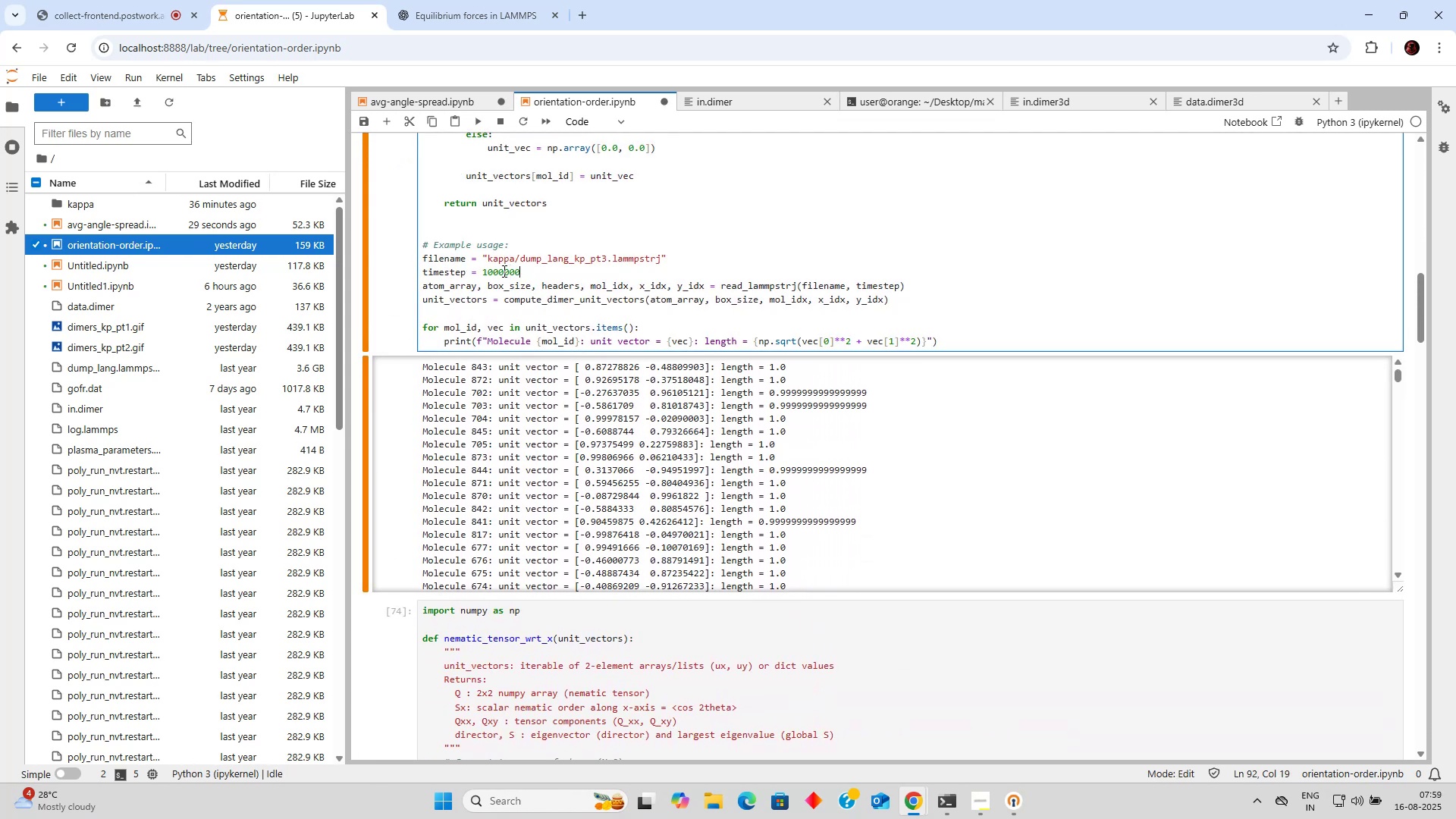 
left_click([503, 271])
 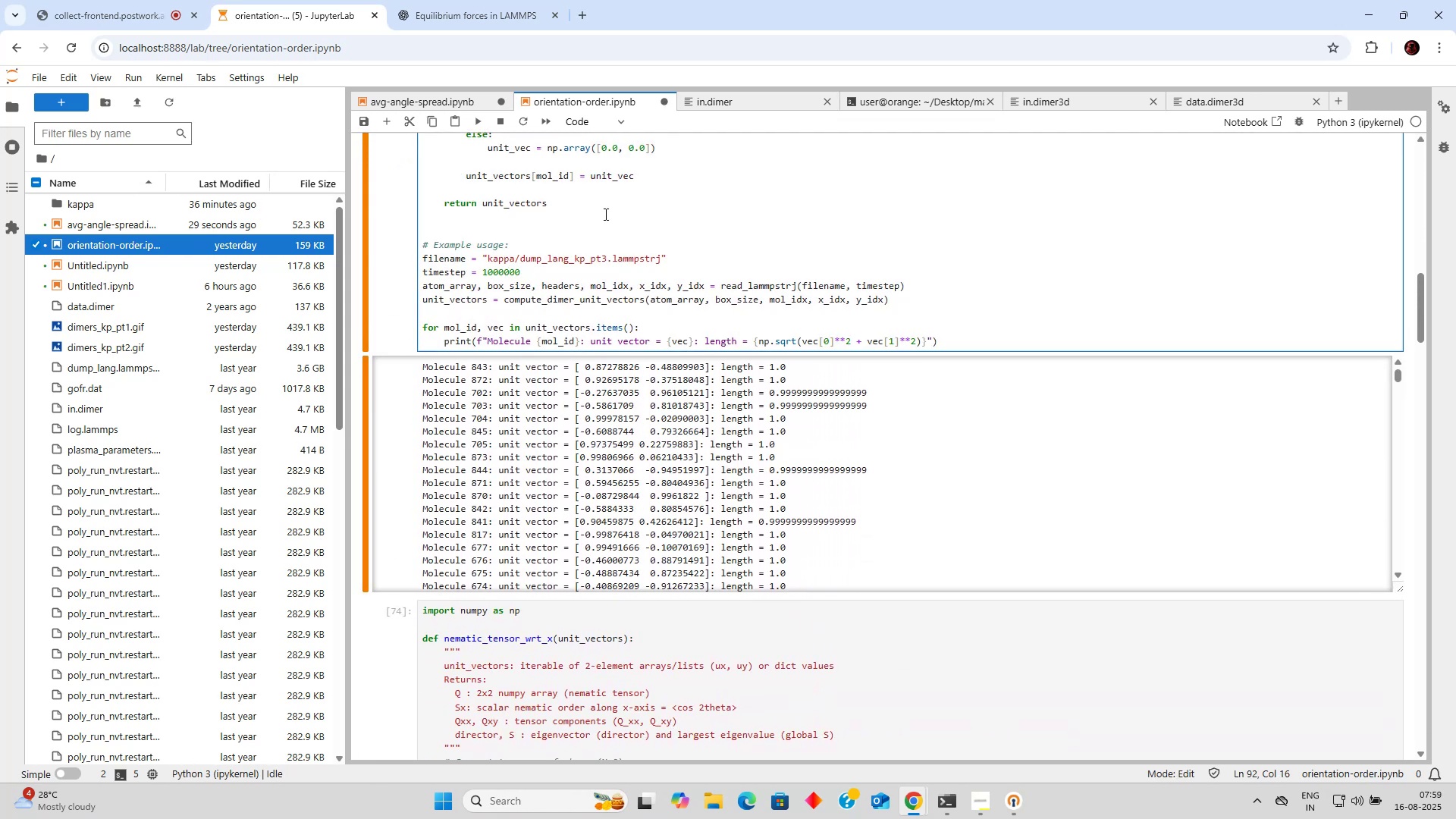 
left_click([925, 92])
 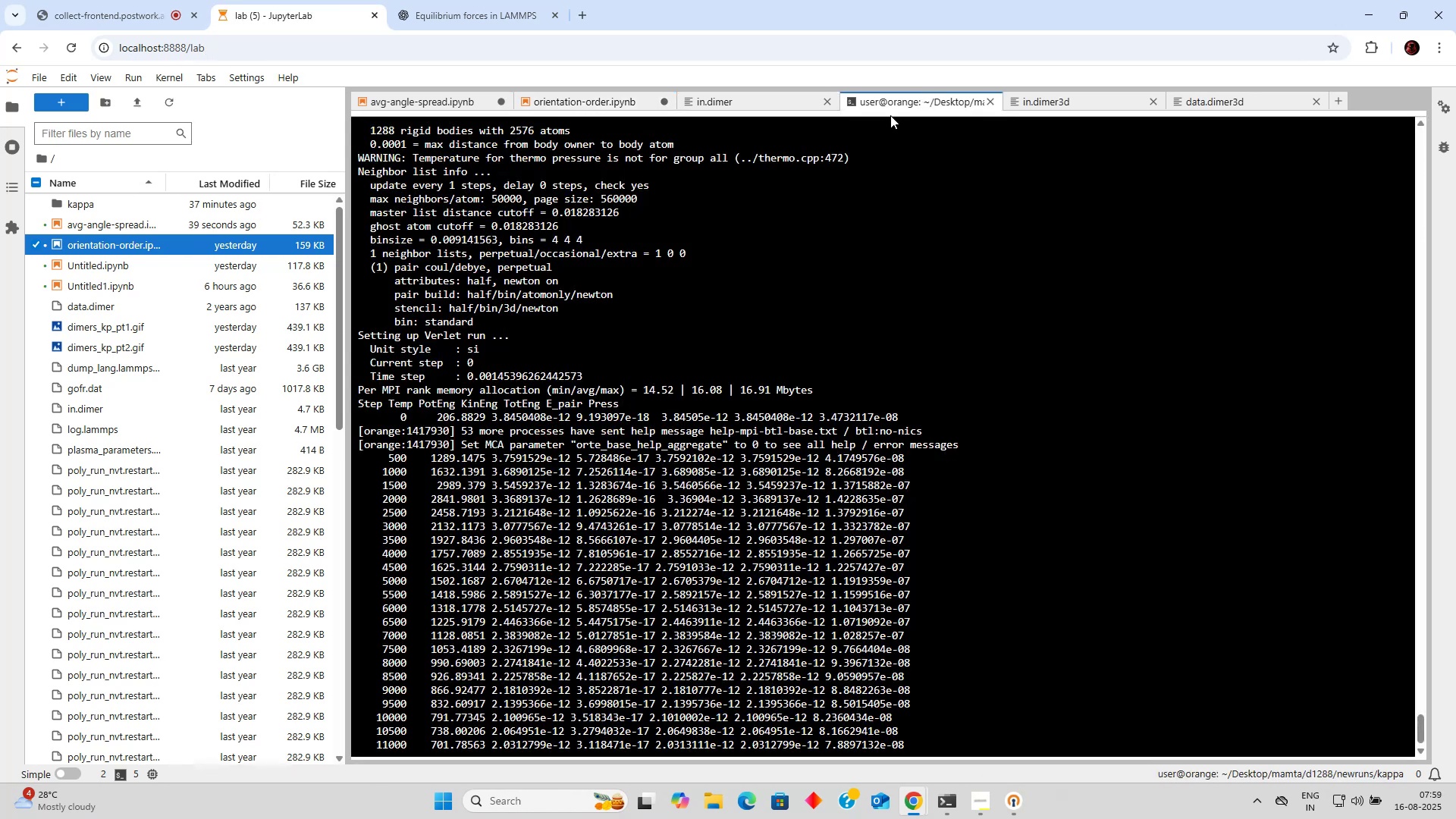 
scroll: coordinate [755, 183], scroll_direction: up, amount: 7.0
 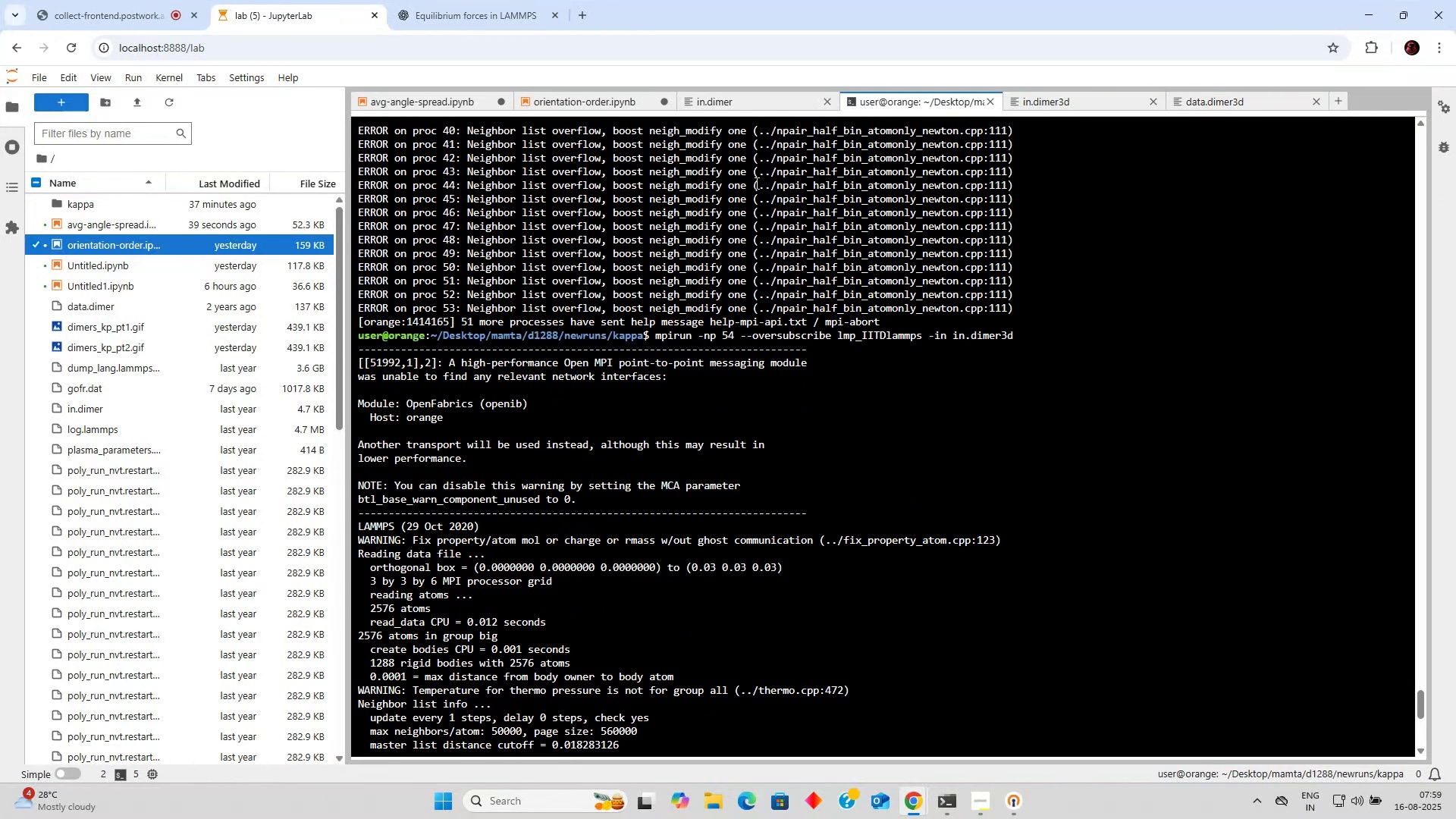 
scroll: coordinate [657, 144], scroll_direction: down, amount: 7.0
 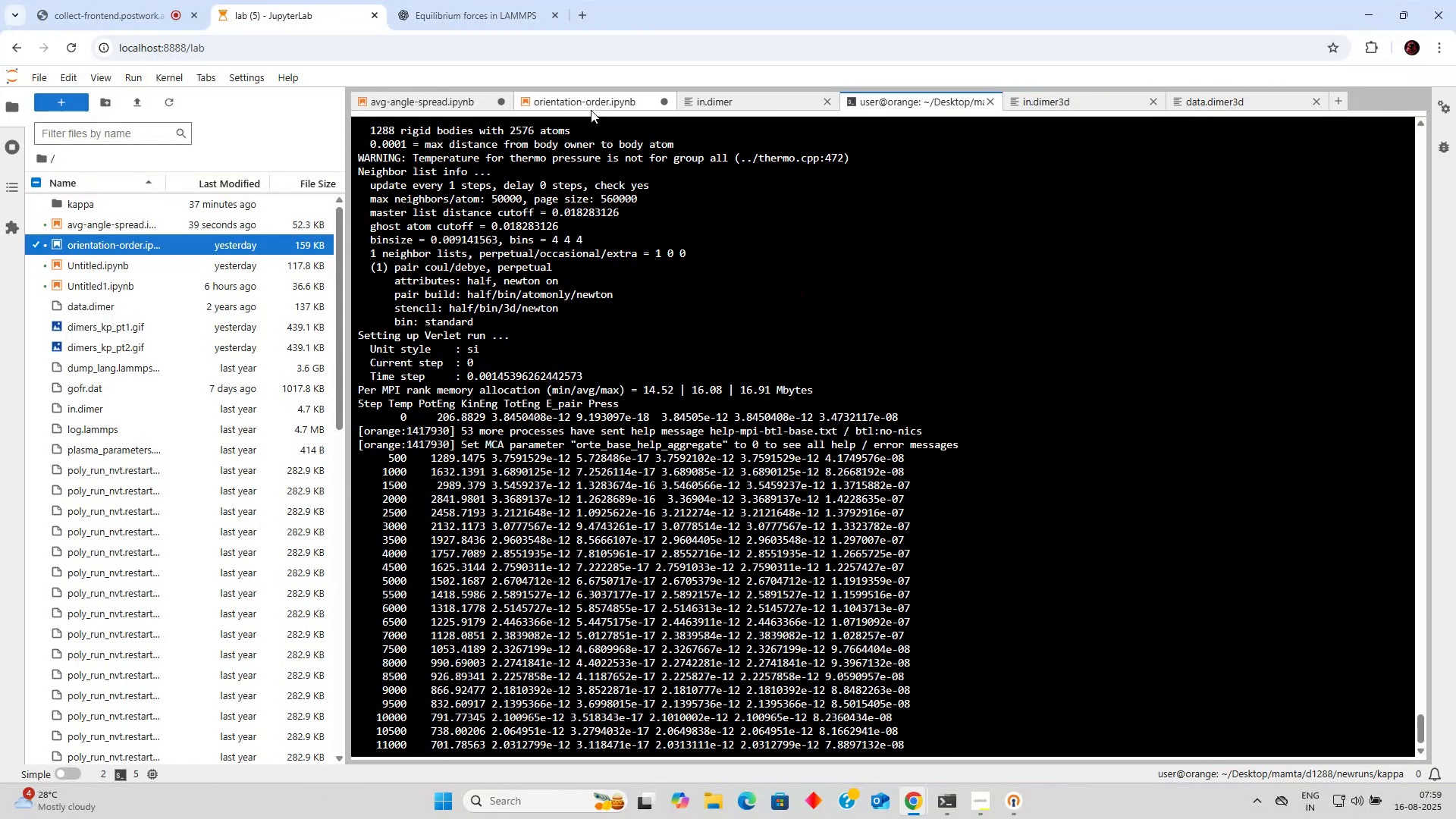 
left_click([591, 106])
 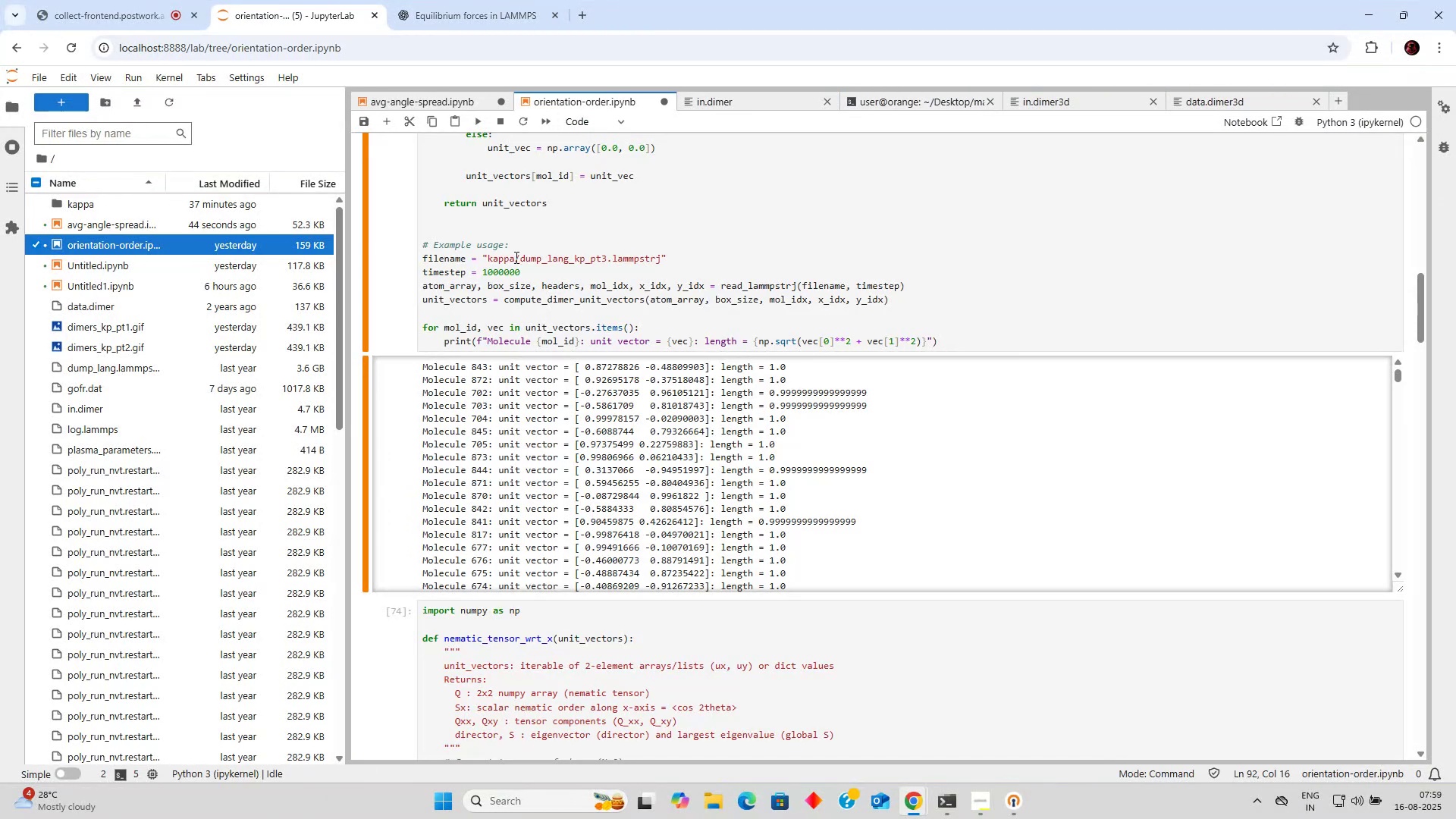 
left_click([509, 266])
 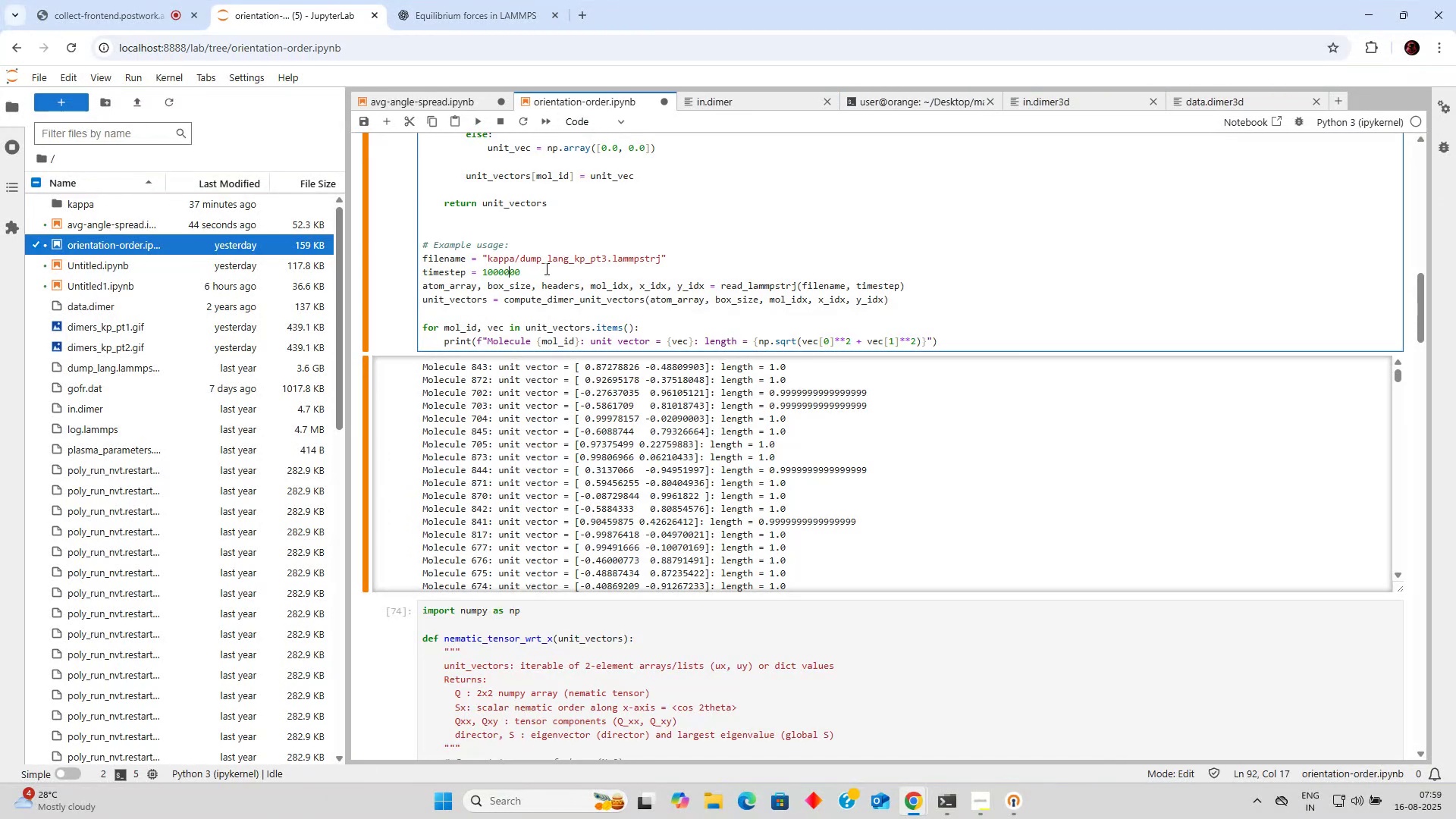 
key(Control+Enter)
 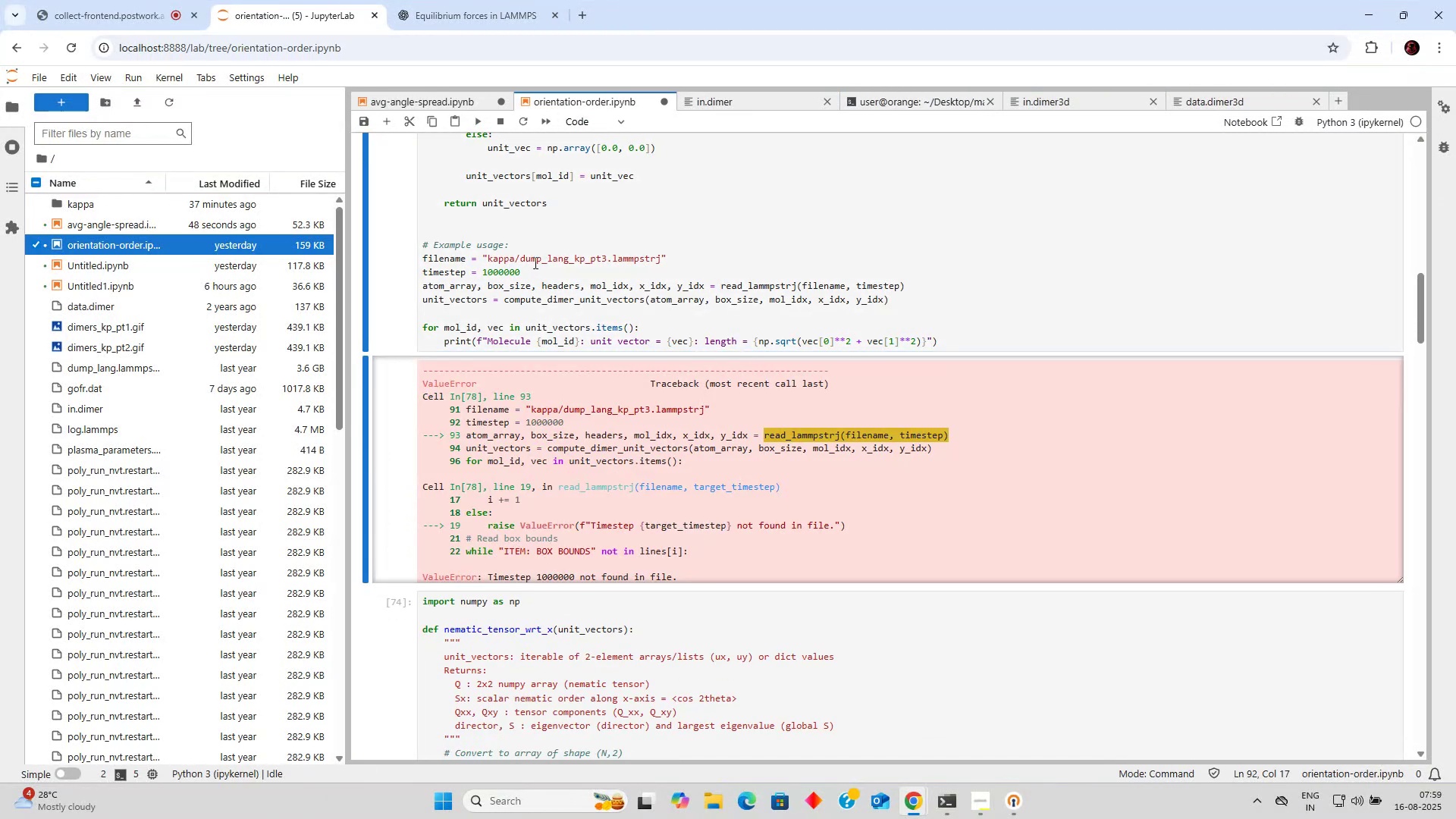 
left_click([525, 268])
 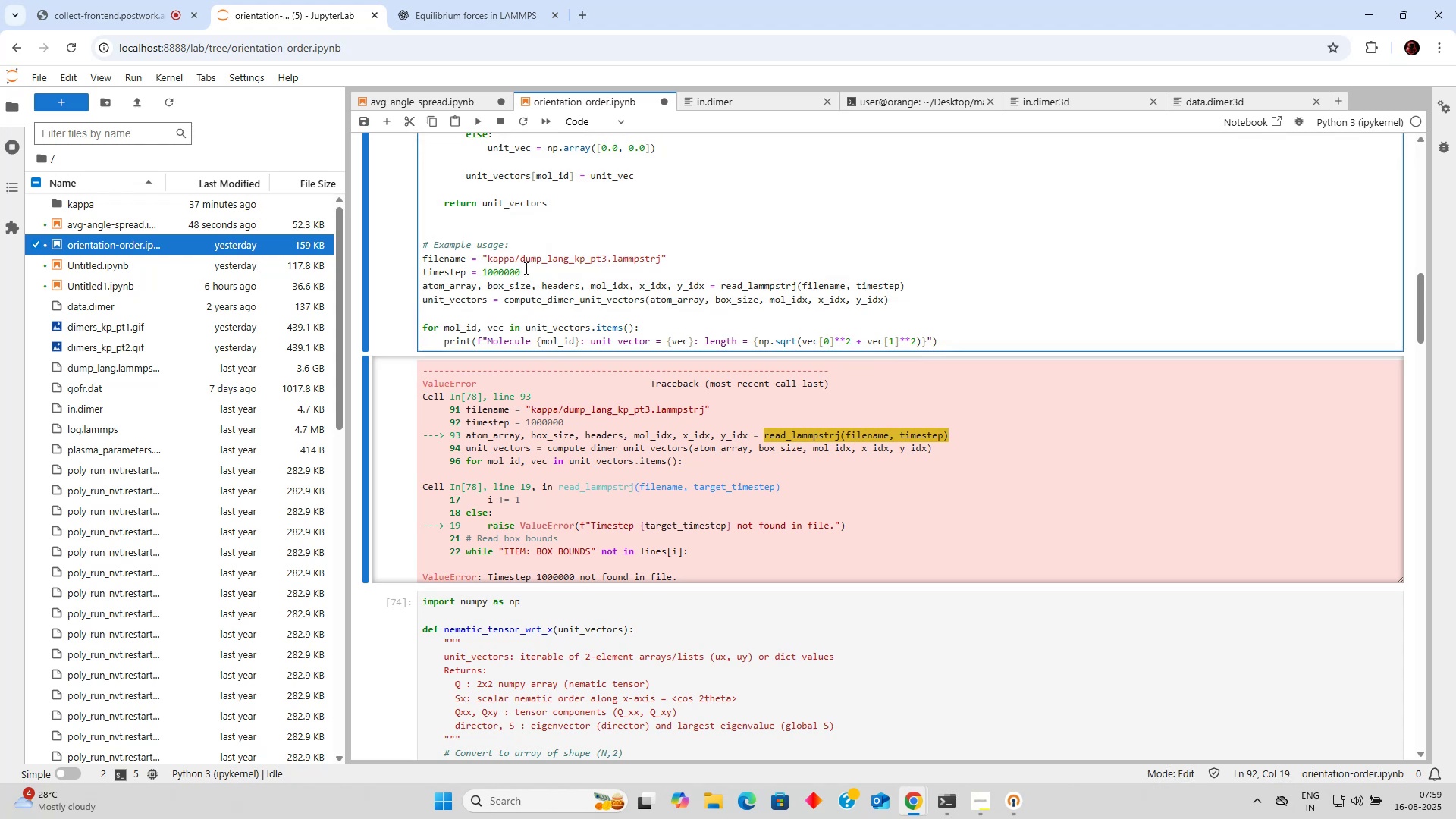 
key(Backspace)
 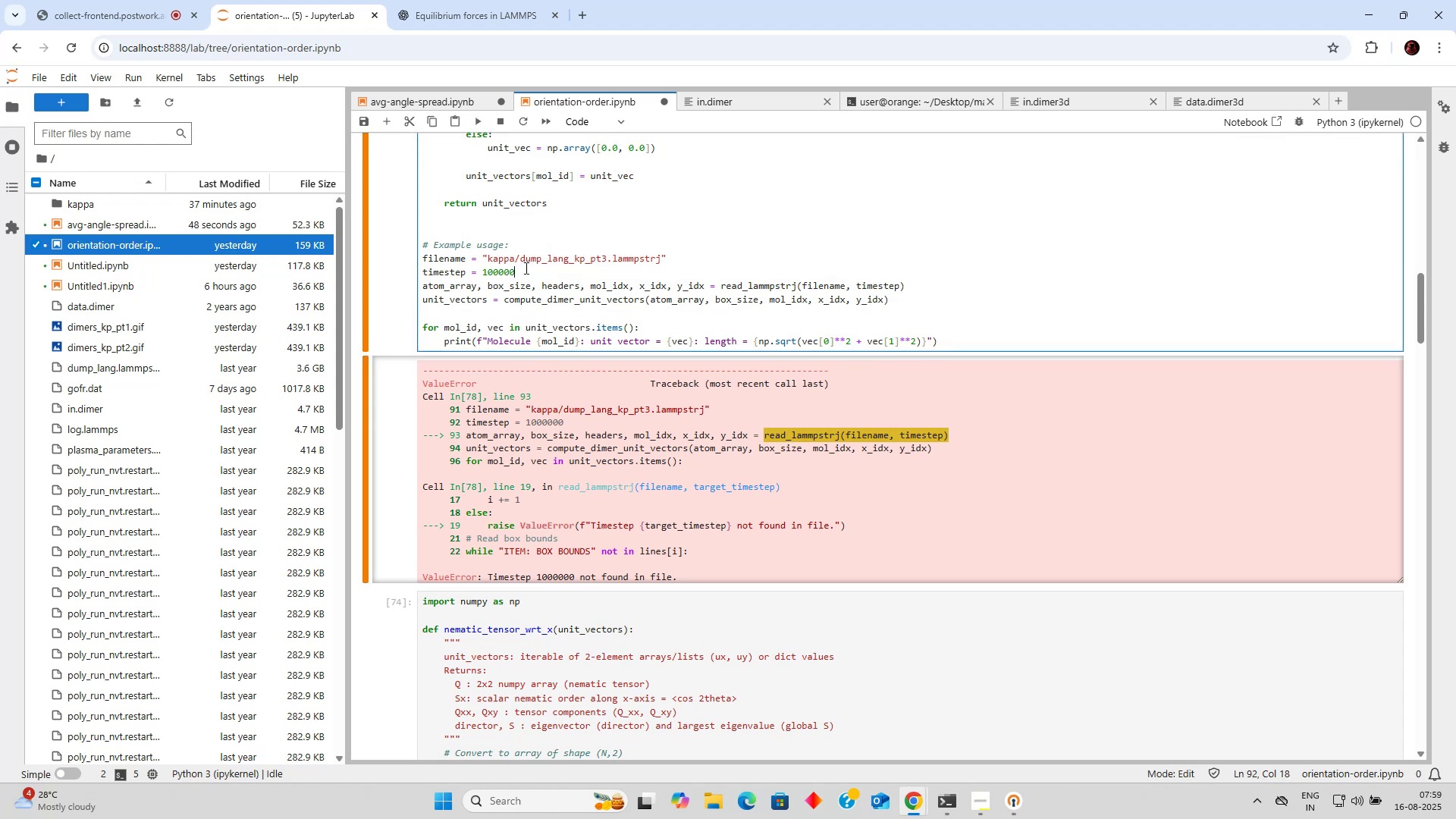 
key(Control+Enter)
 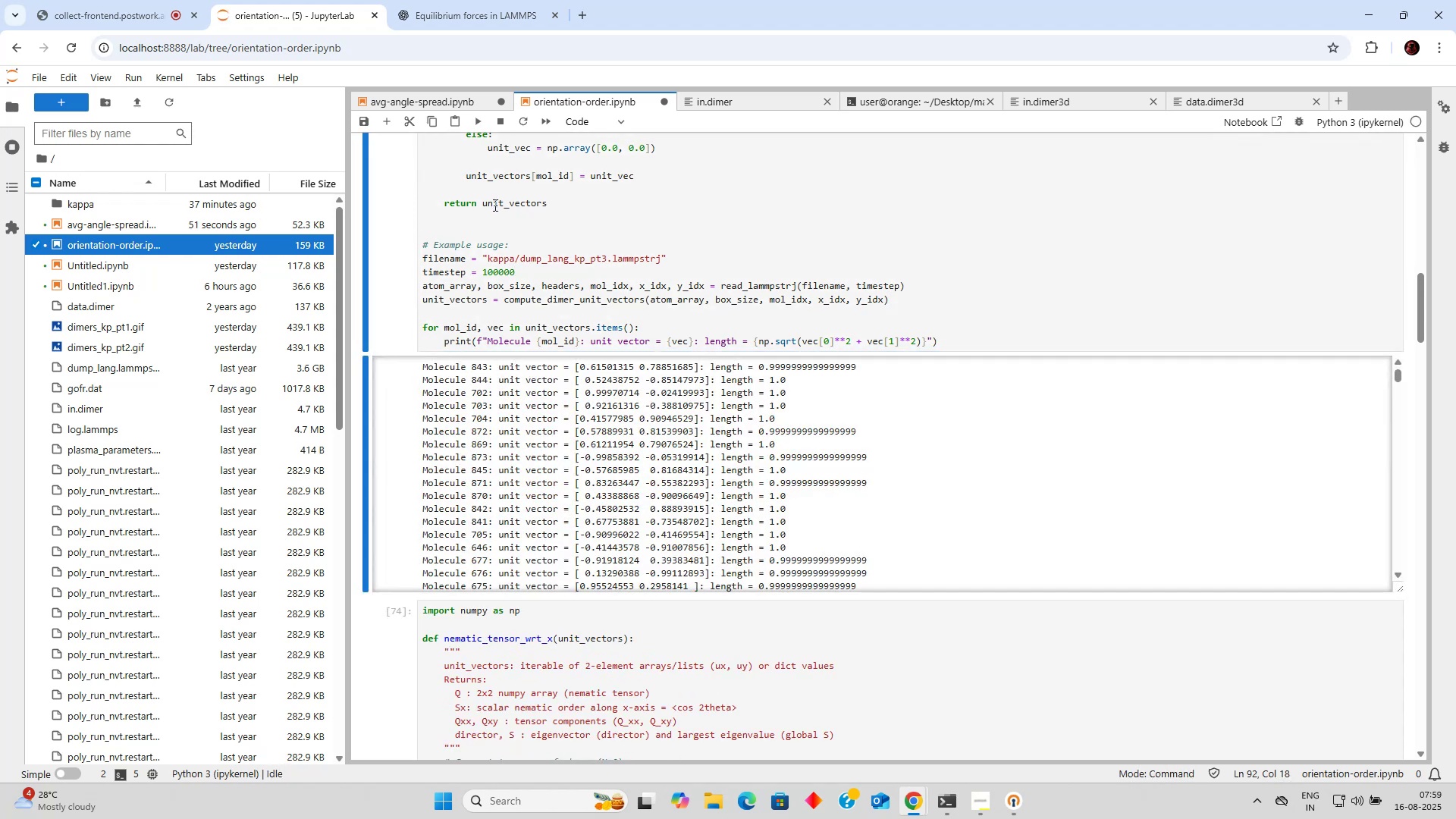 
scroll: coordinate [494, 212], scroll_direction: down, amount: 2.0
 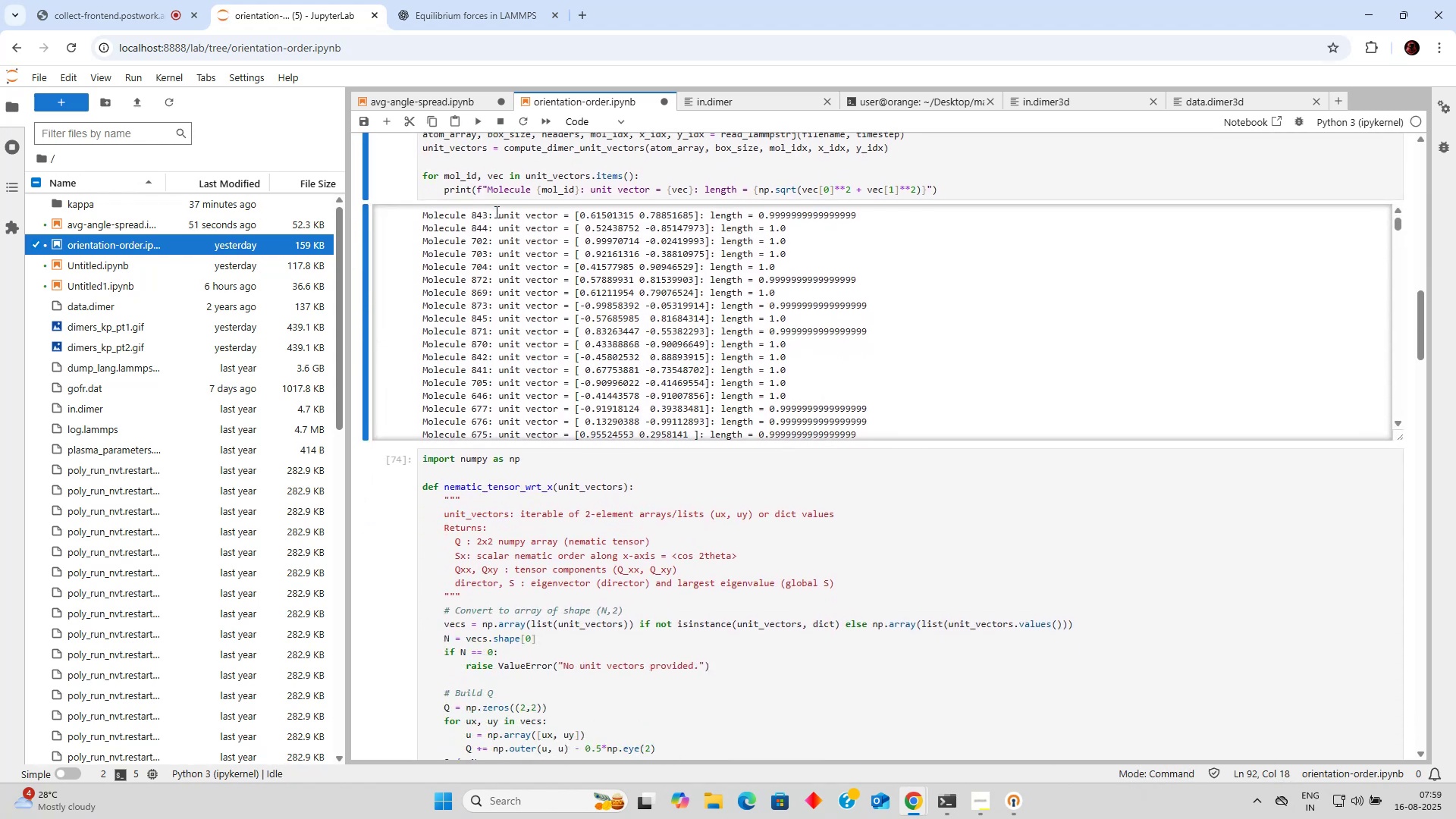 
scroll: coordinate [495, 212], scroll_direction: up, amount: 1.0
 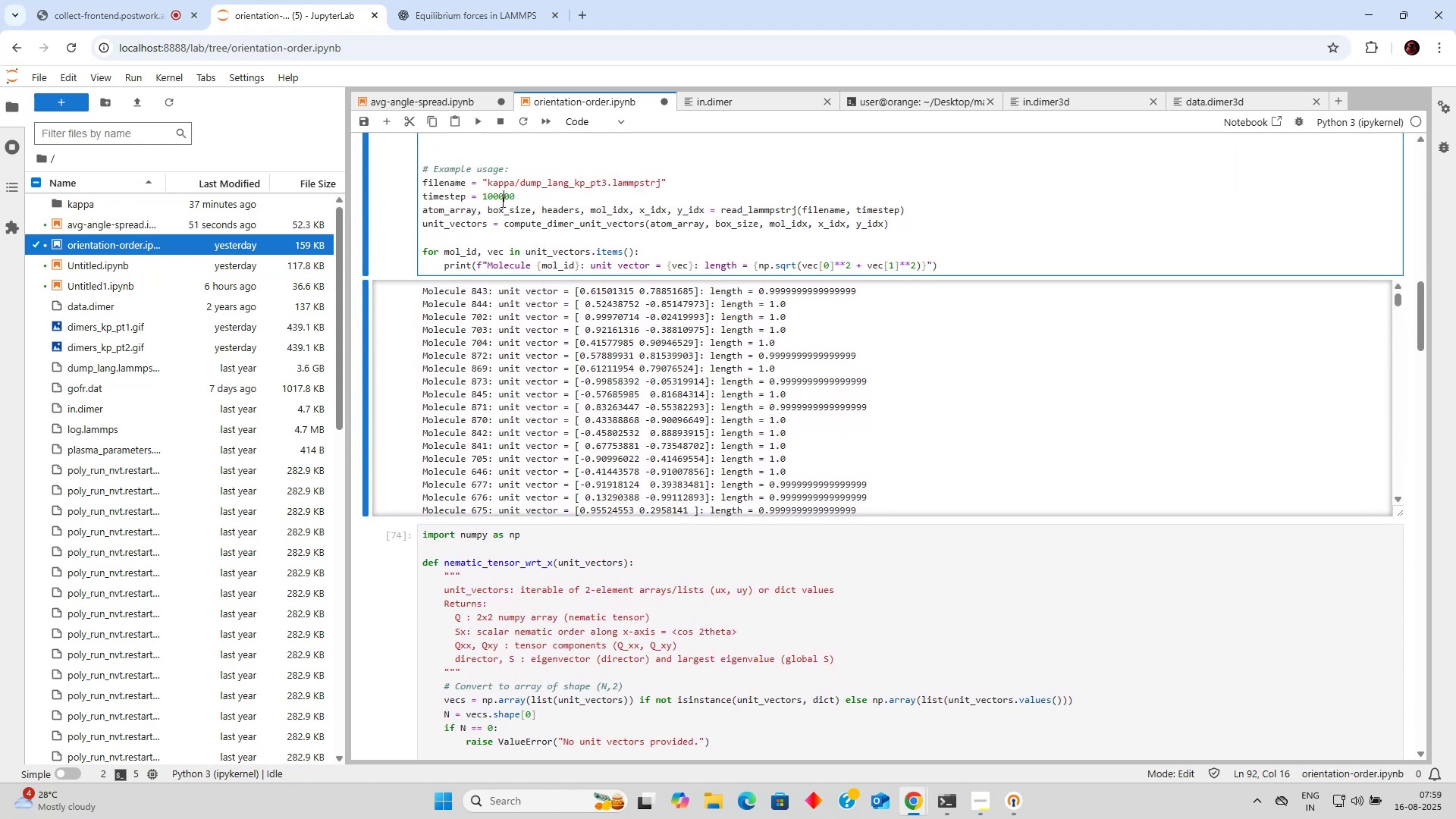 
double_click([498, 201])
 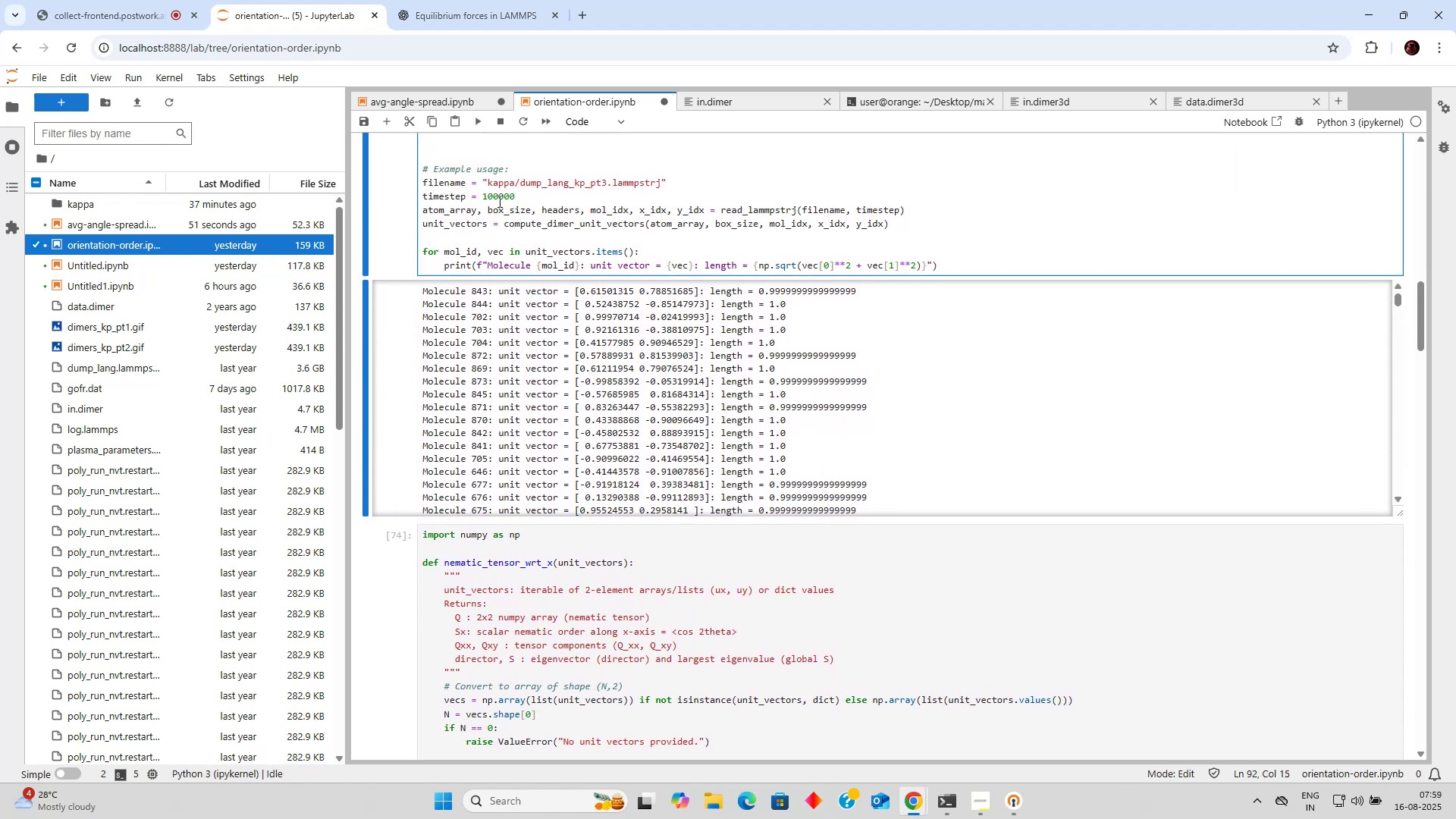 
scroll: coordinate [498, 205], scroll_direction: down, amount: 3.0
 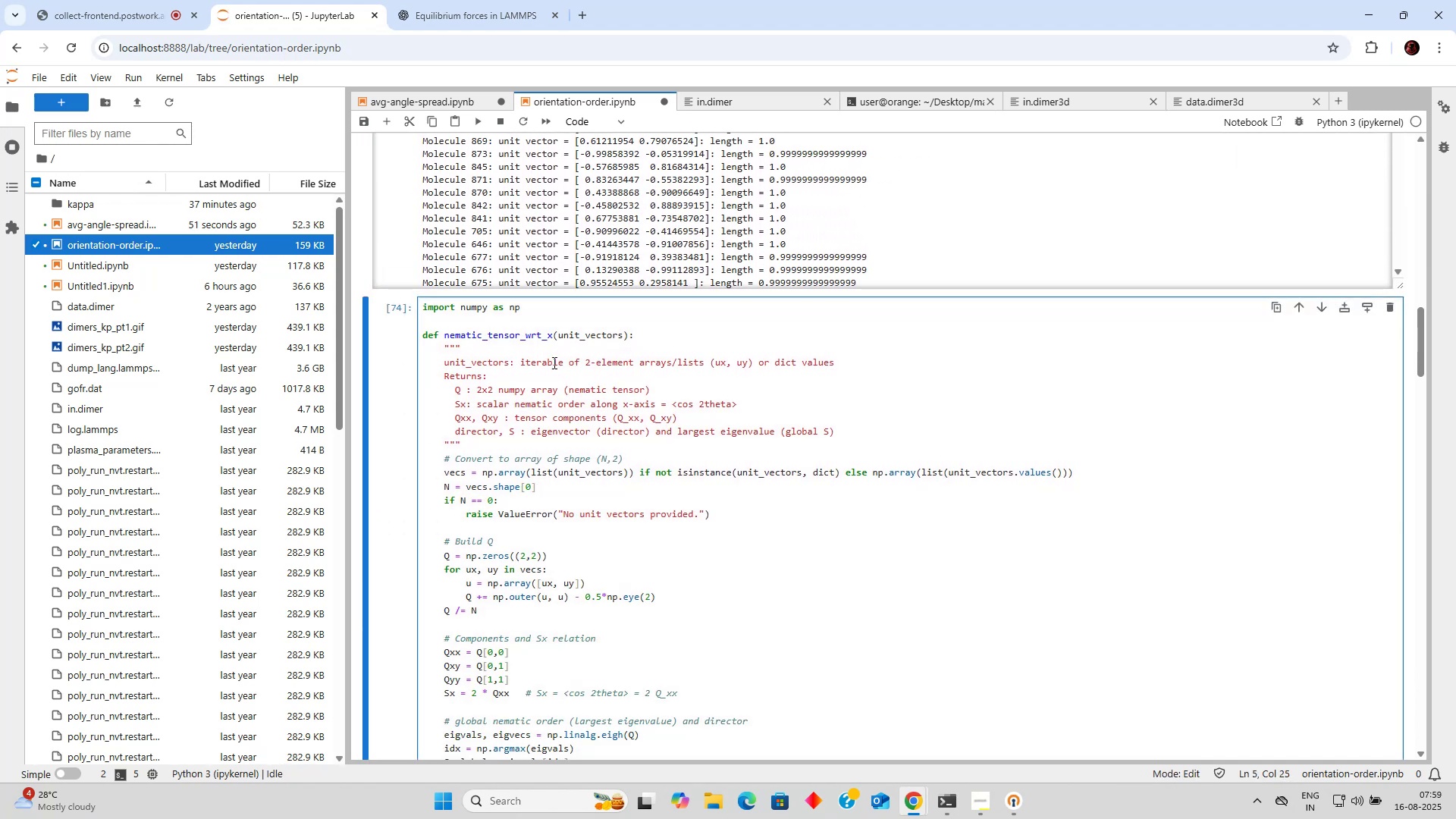 
key(Shift+Enter)
 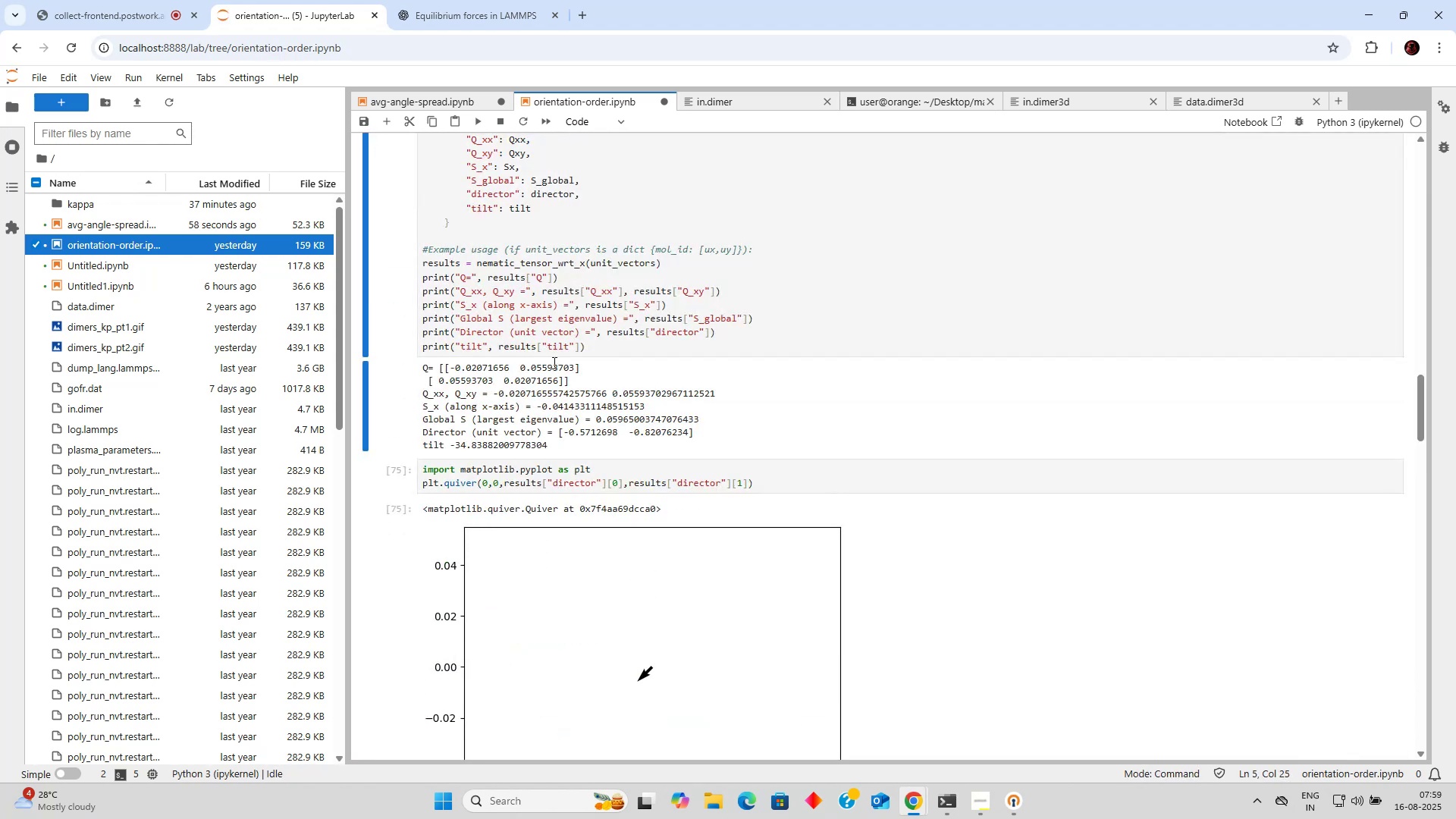 
key(Shift+Enter)
 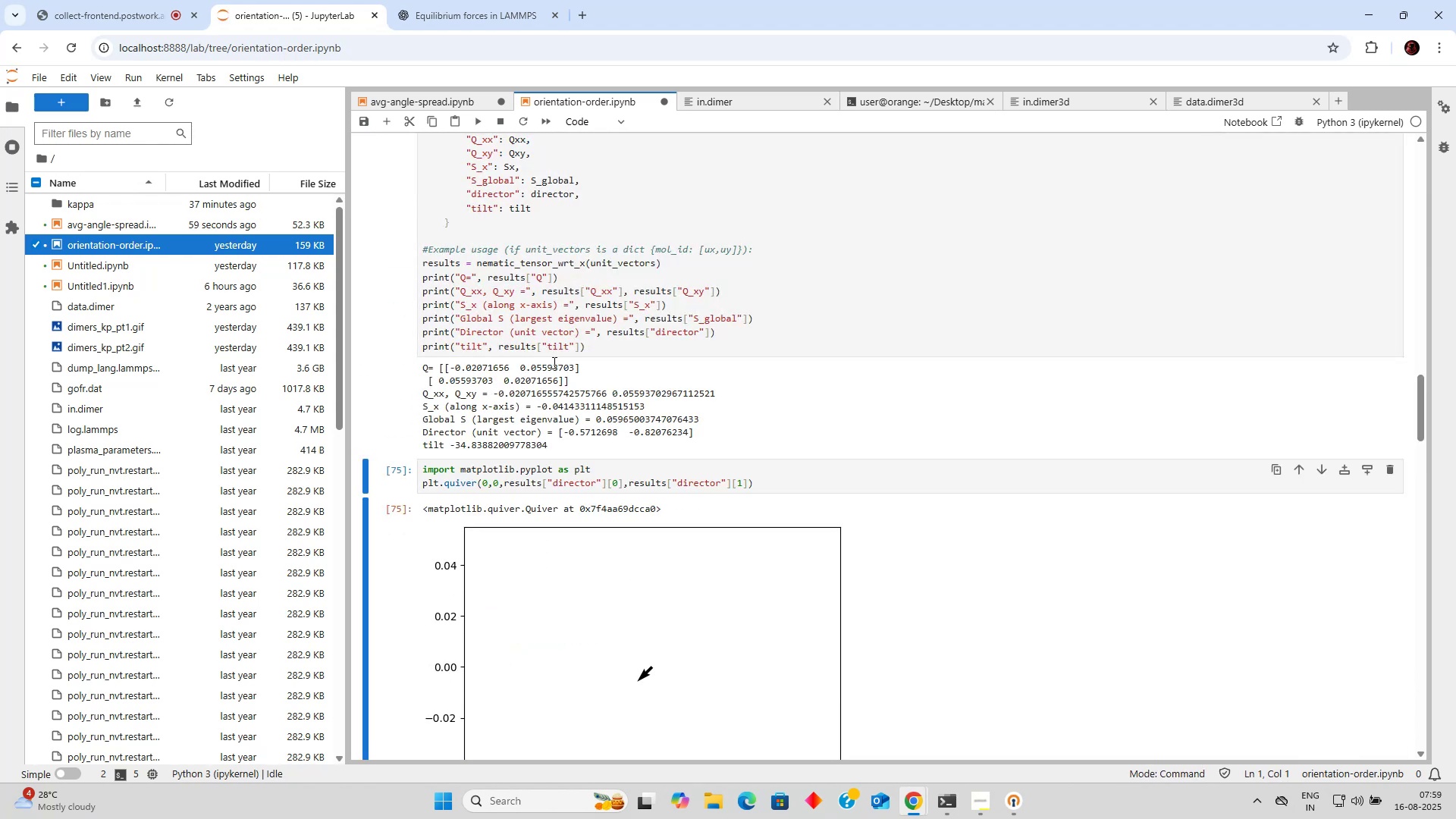 
key(Shift+Enter)
 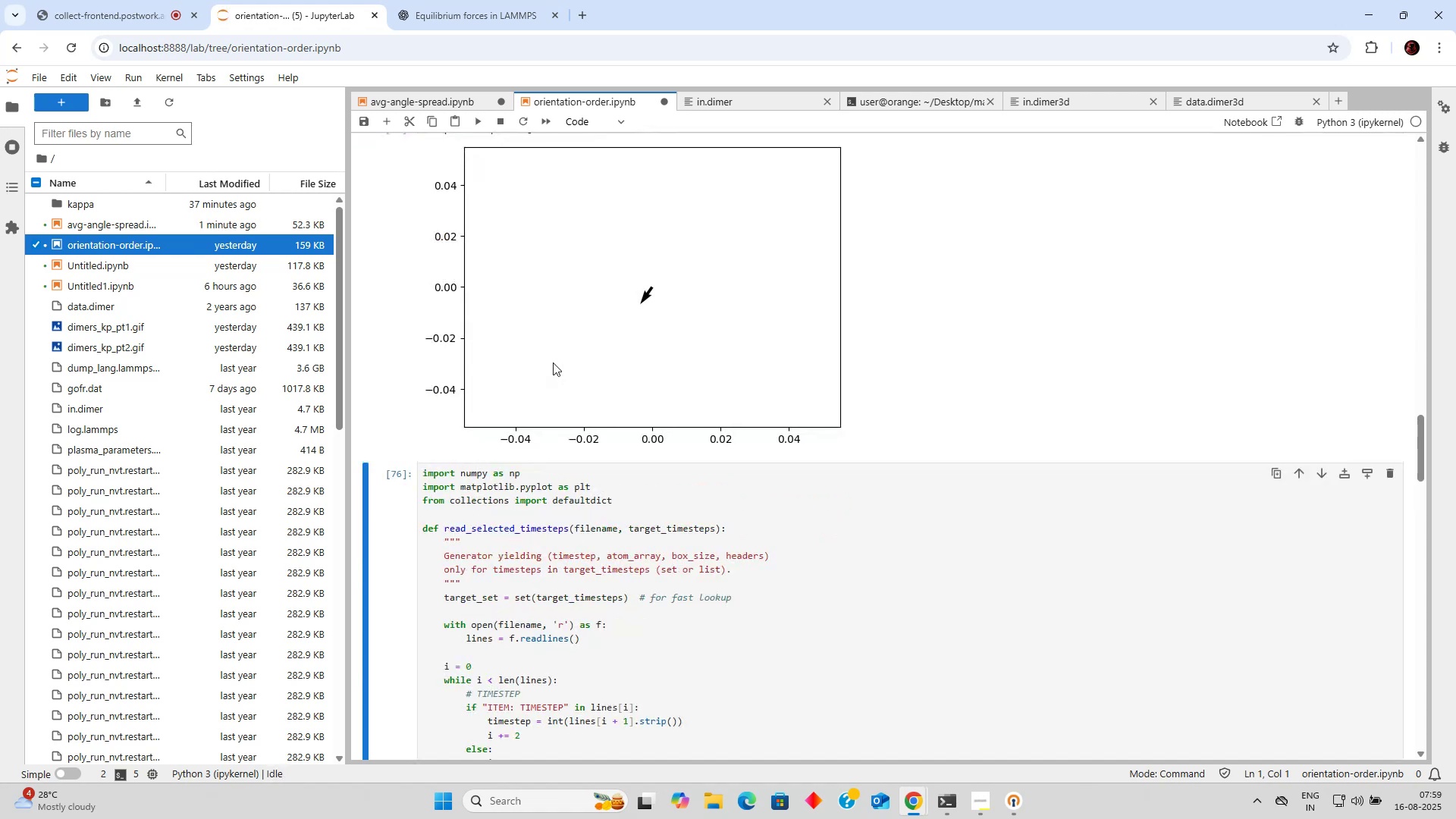 
key(Shift+Enter)
 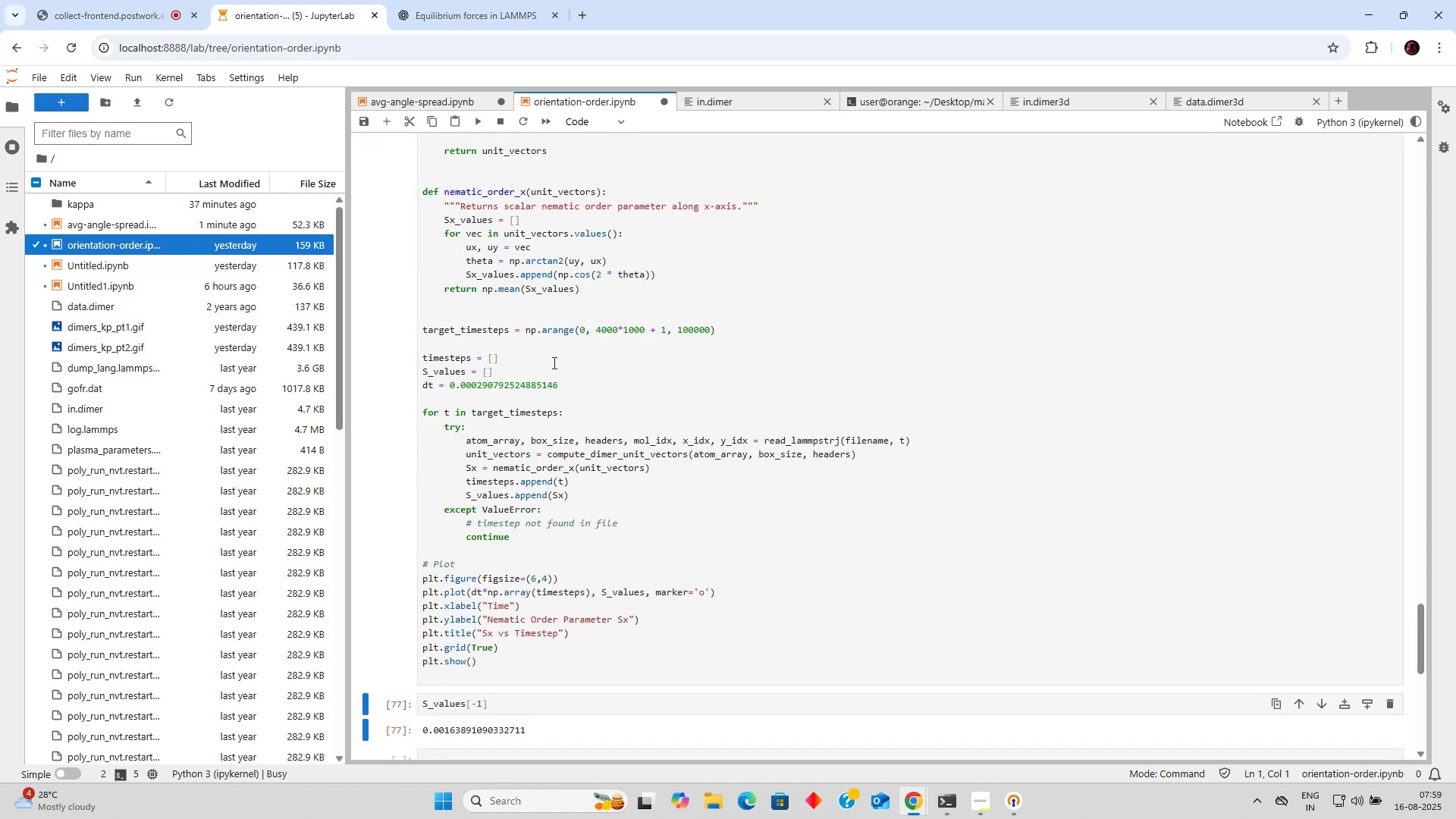 
key(Shift+ShiftRight)
 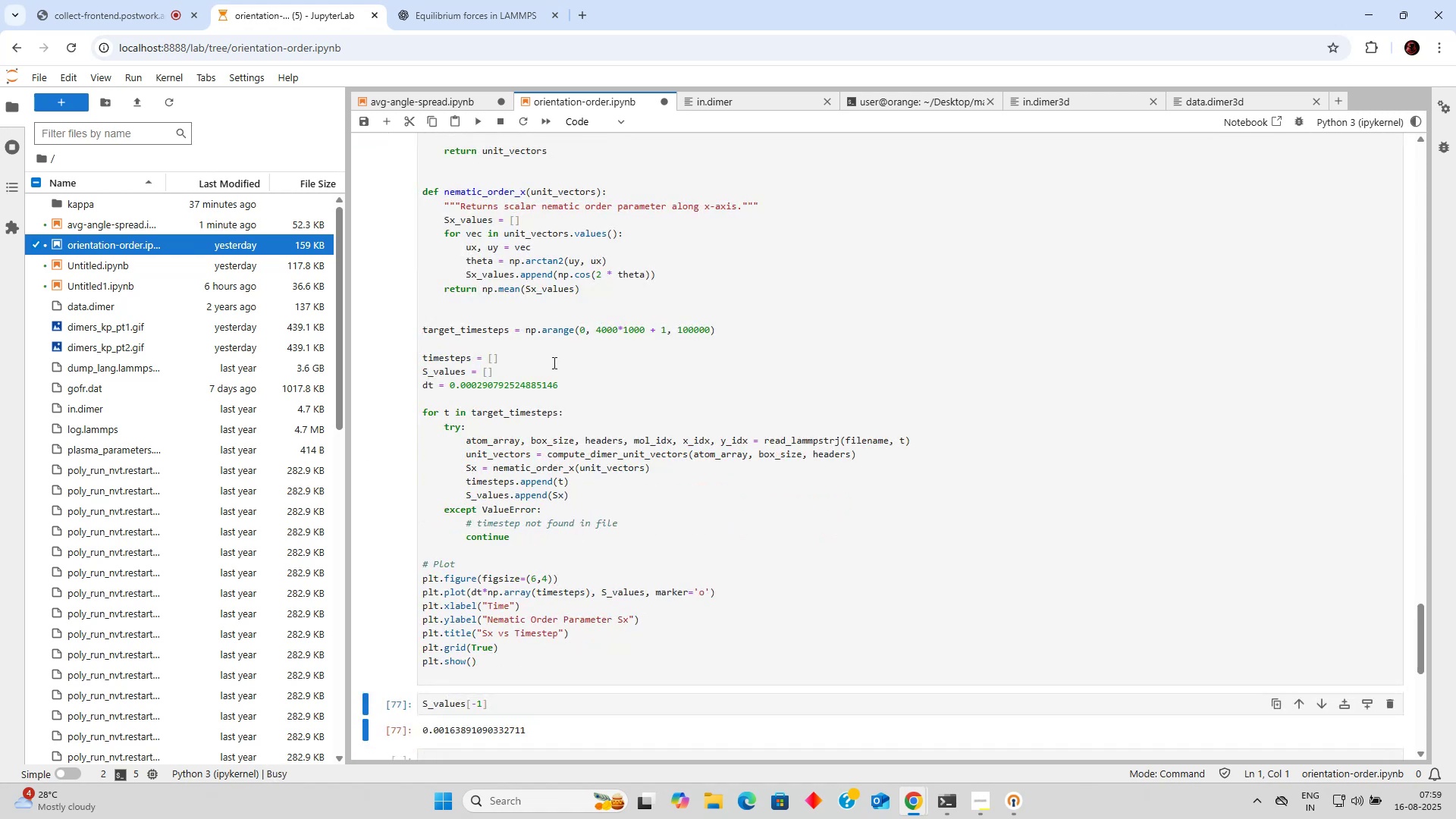 
key(Shift+Enter)
 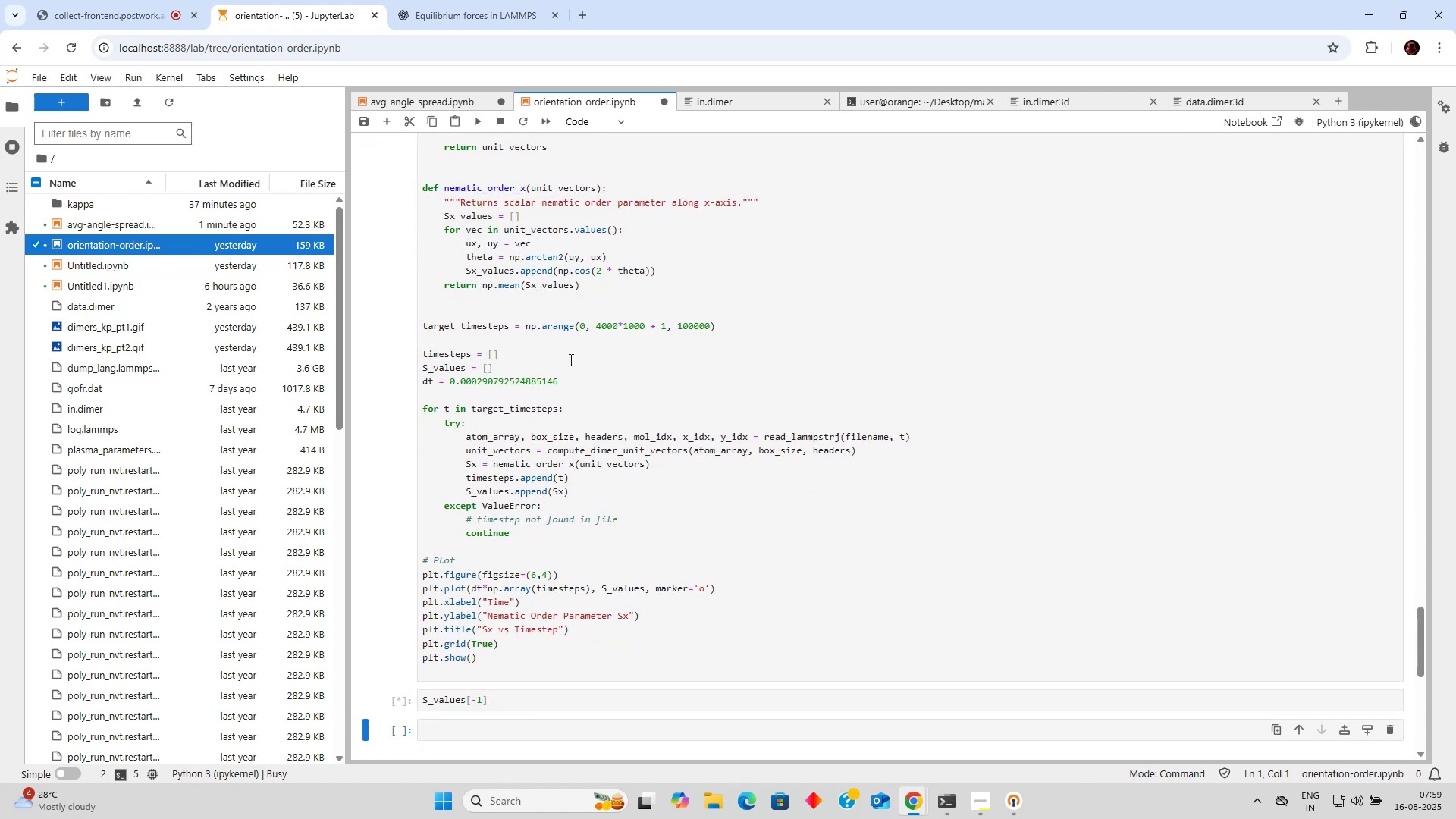 
scroll: coordinate [532, 290], scroll_direction: up, amount: 40.0
 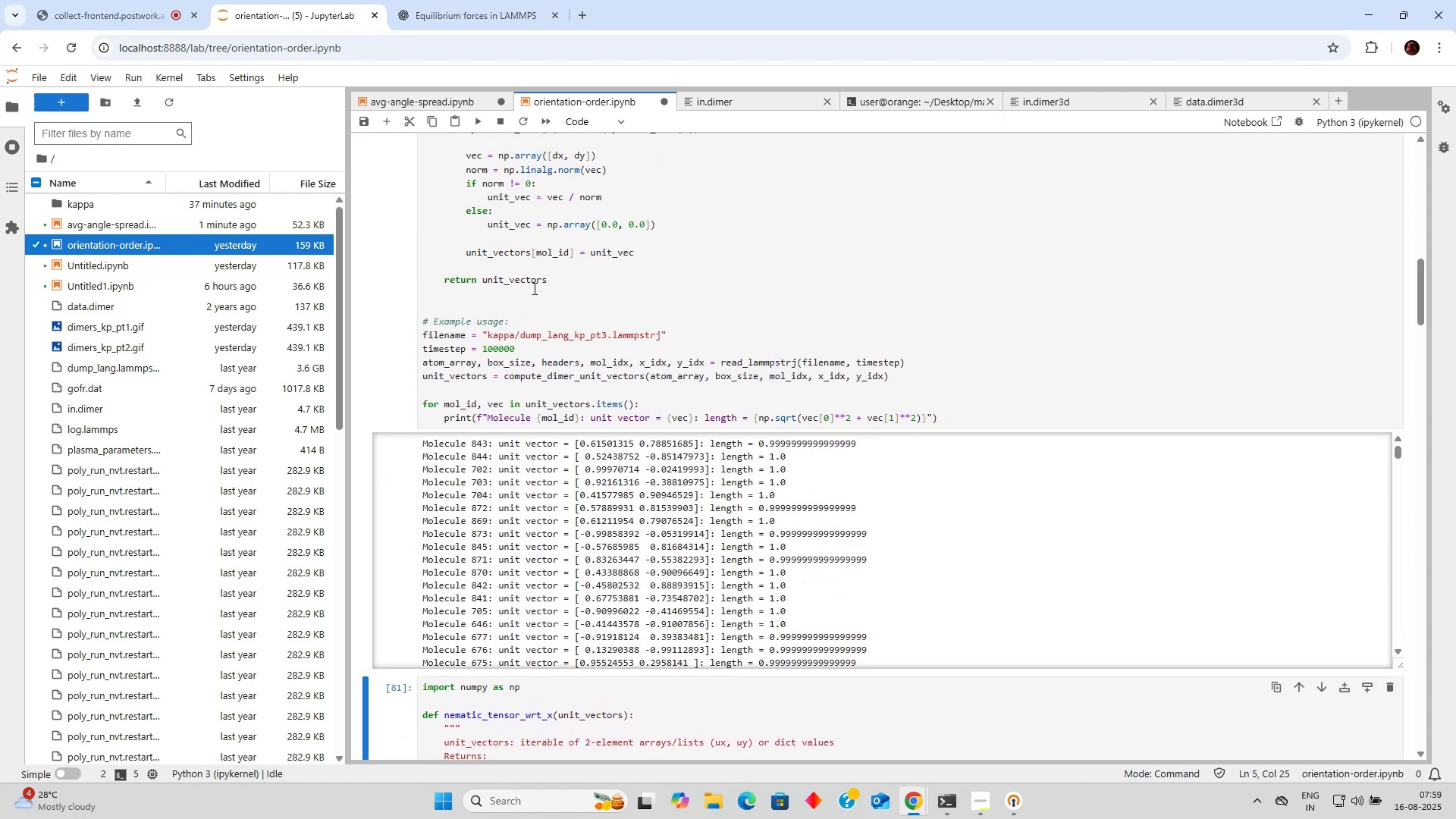 
scroll: coordinate [536, 287], scroll_direction: down, amount: 48.0
 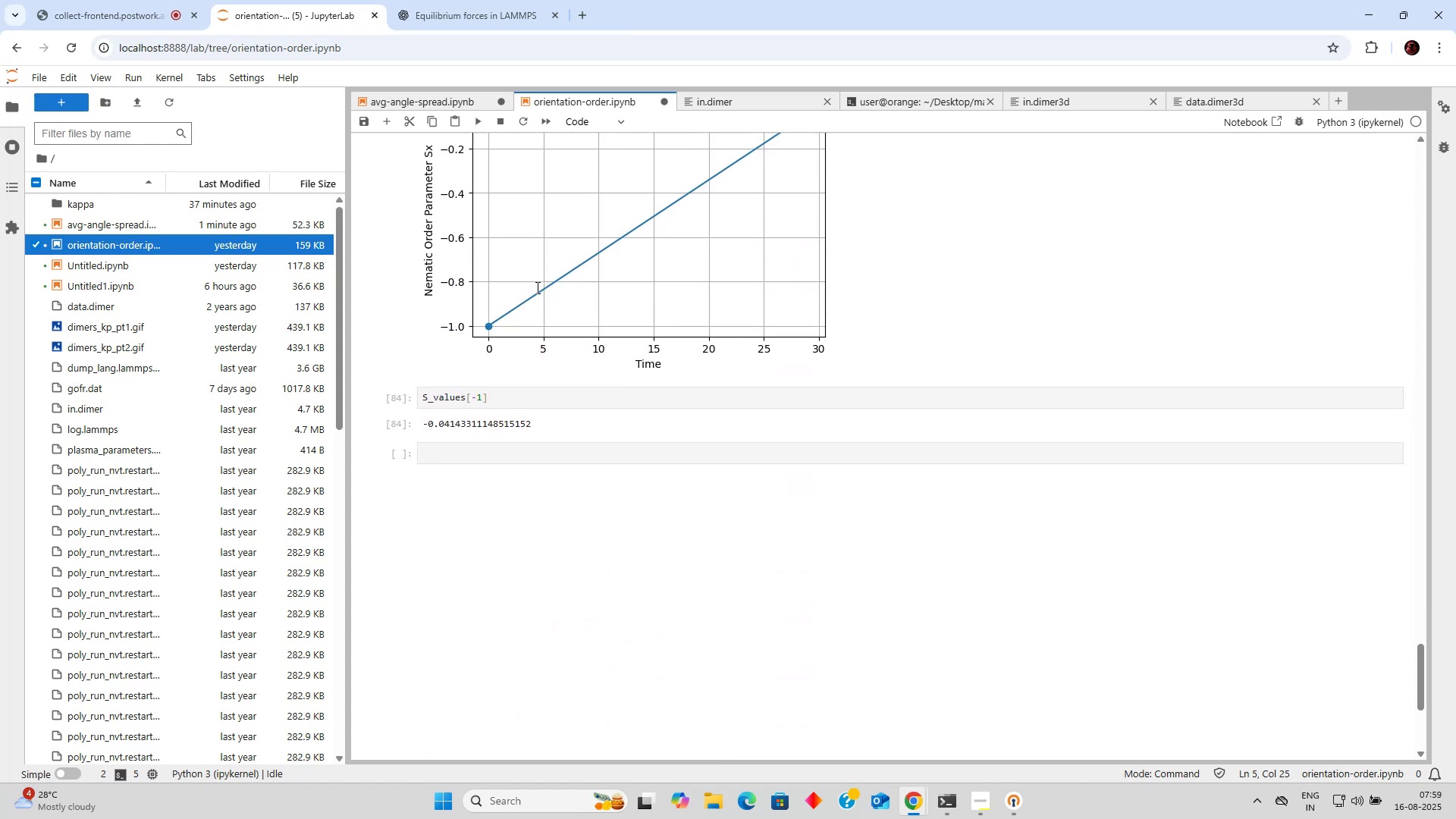 
scroll: coordinate [536, 287], scroll_direction: up, amount: 3.0
 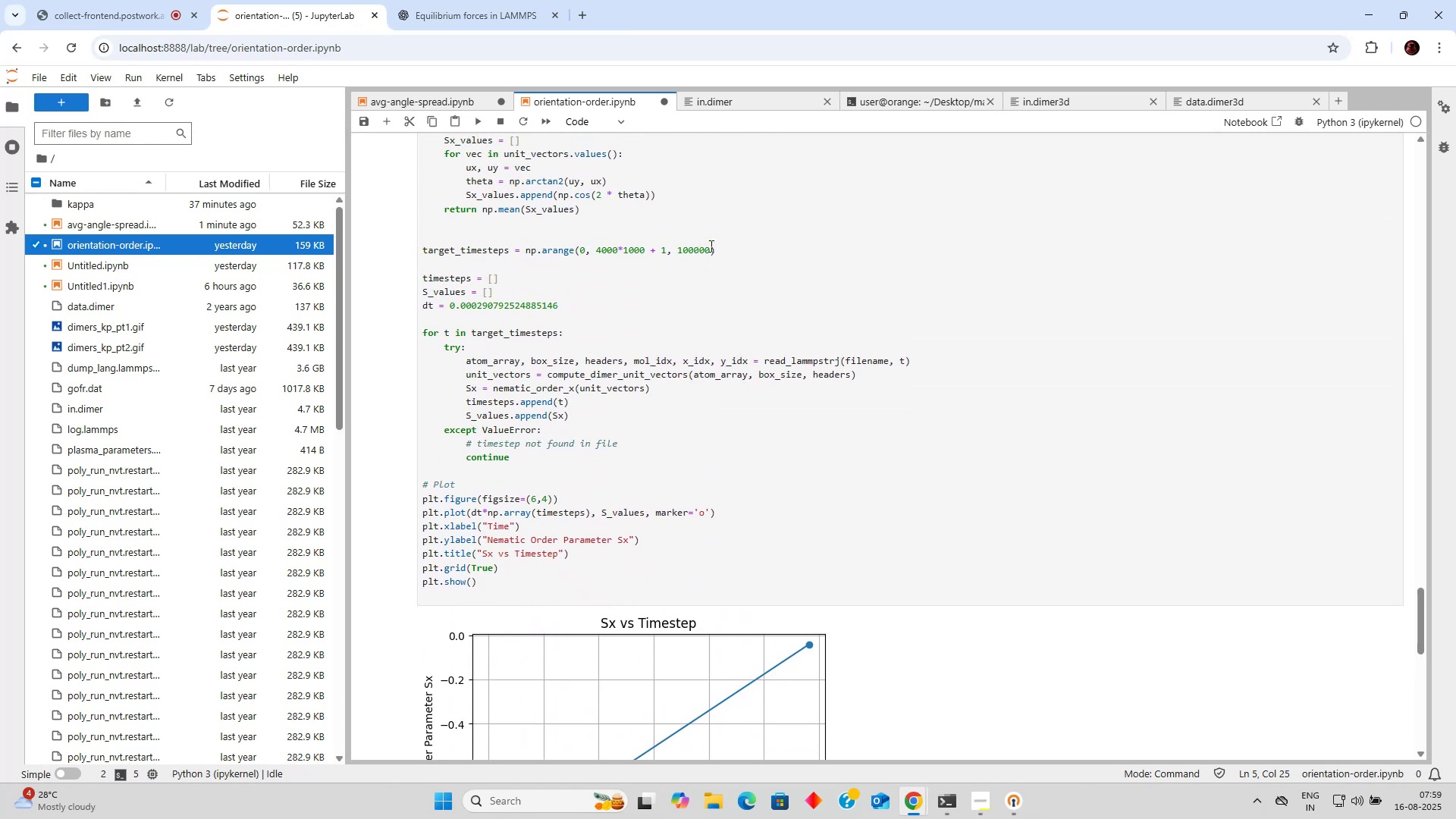 
left_click([700, 249])
 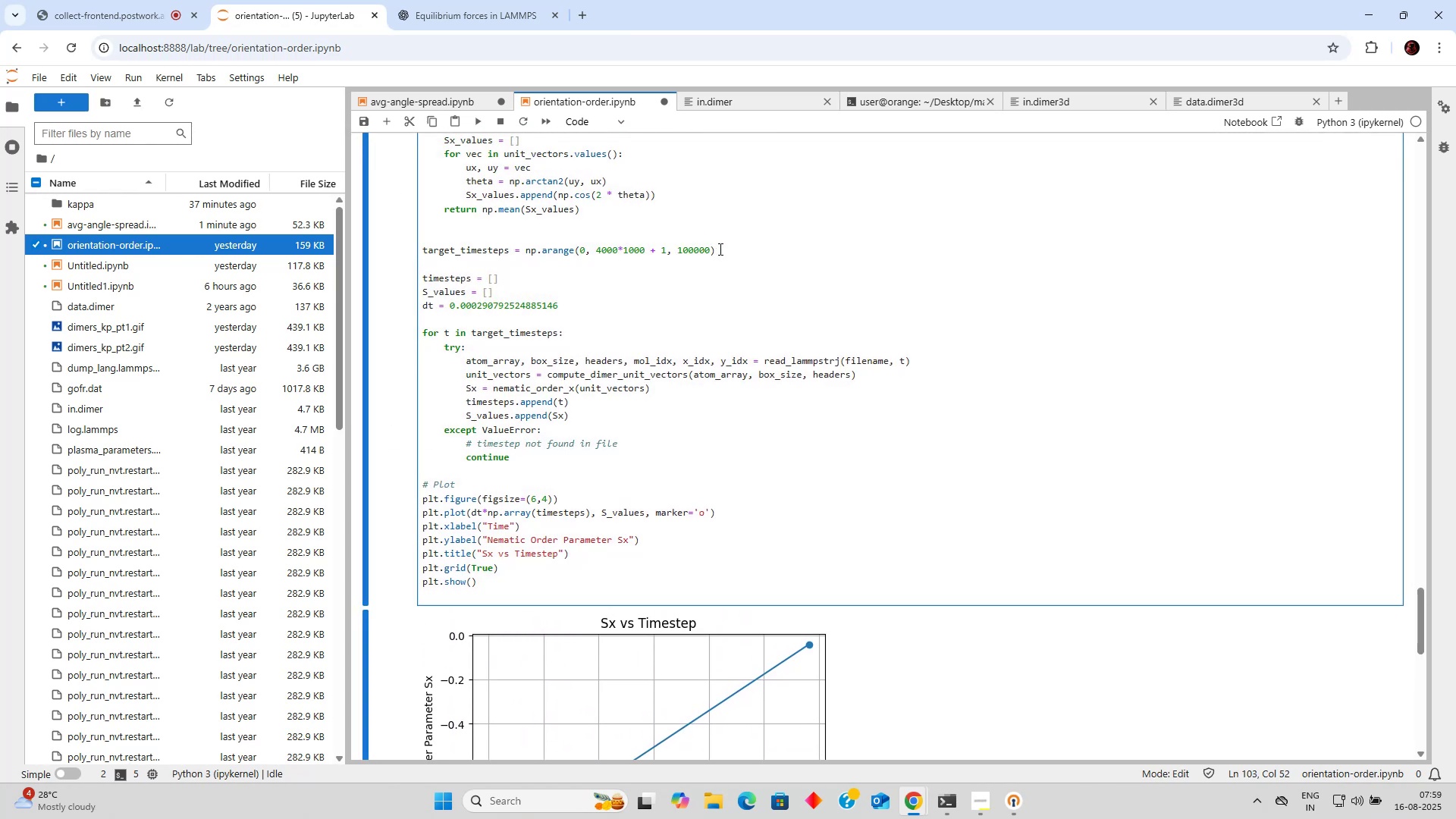 
key(Backspace)
 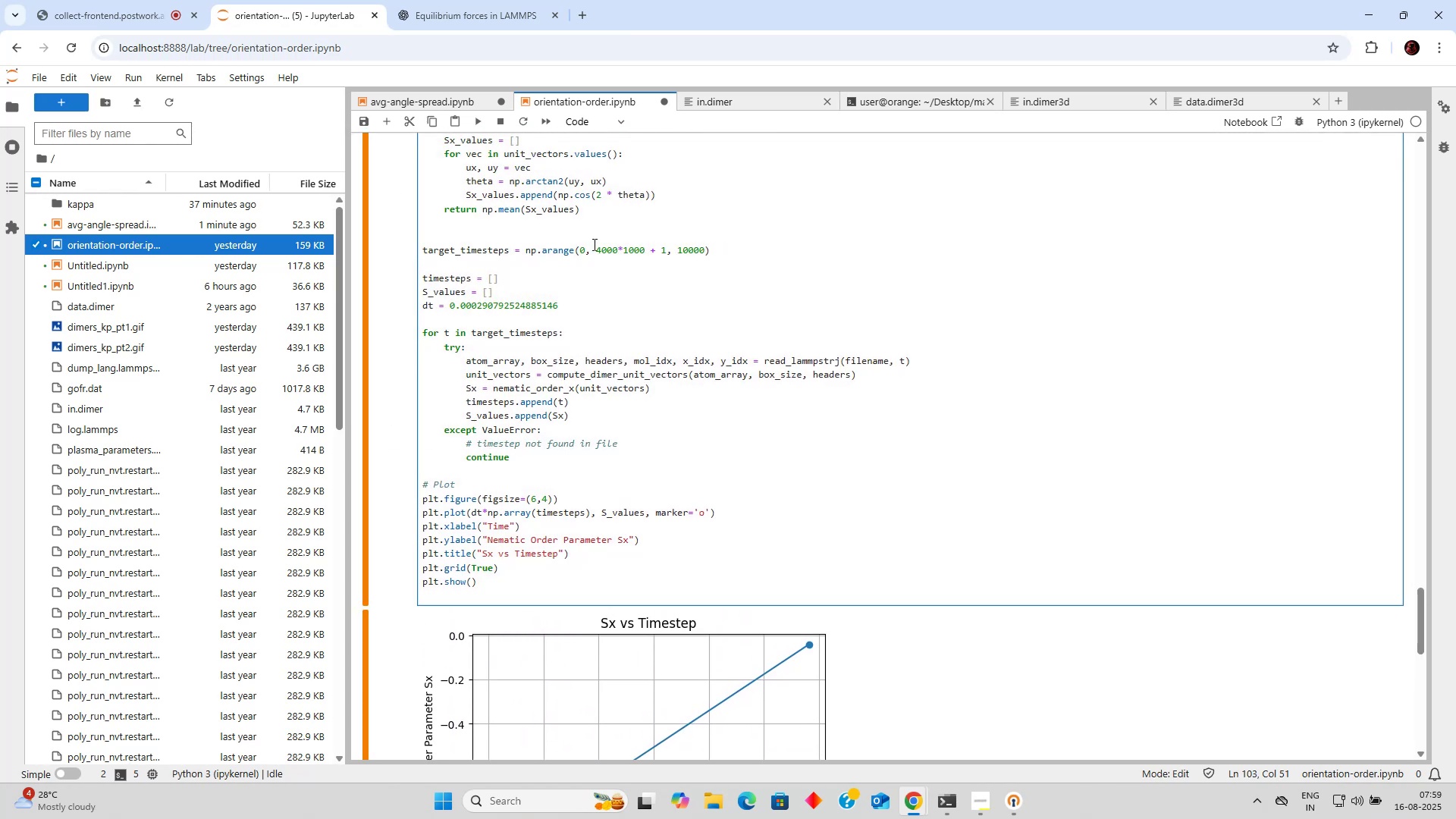 
left_click([606, 251])
 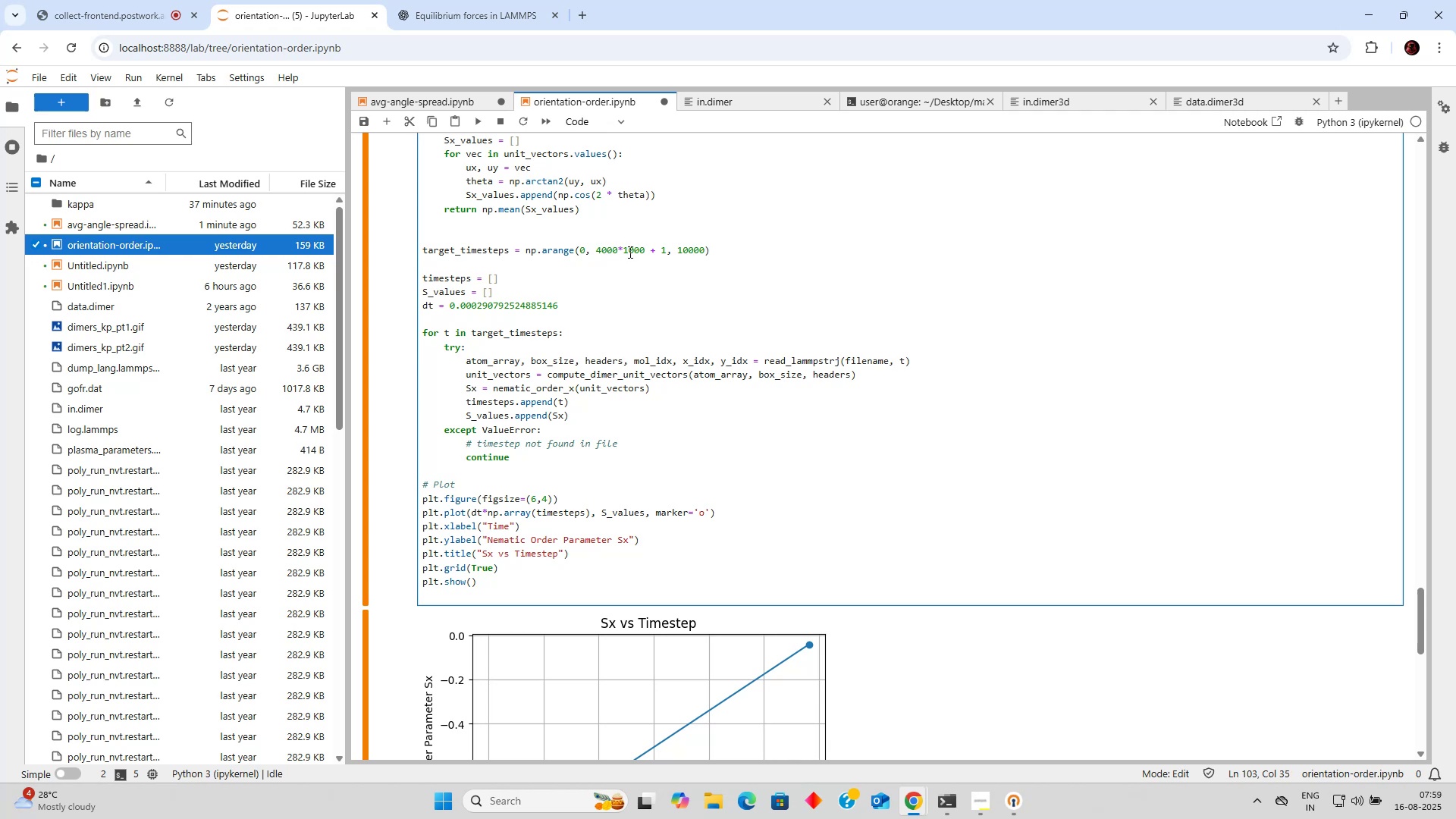 
key(Backspace)
 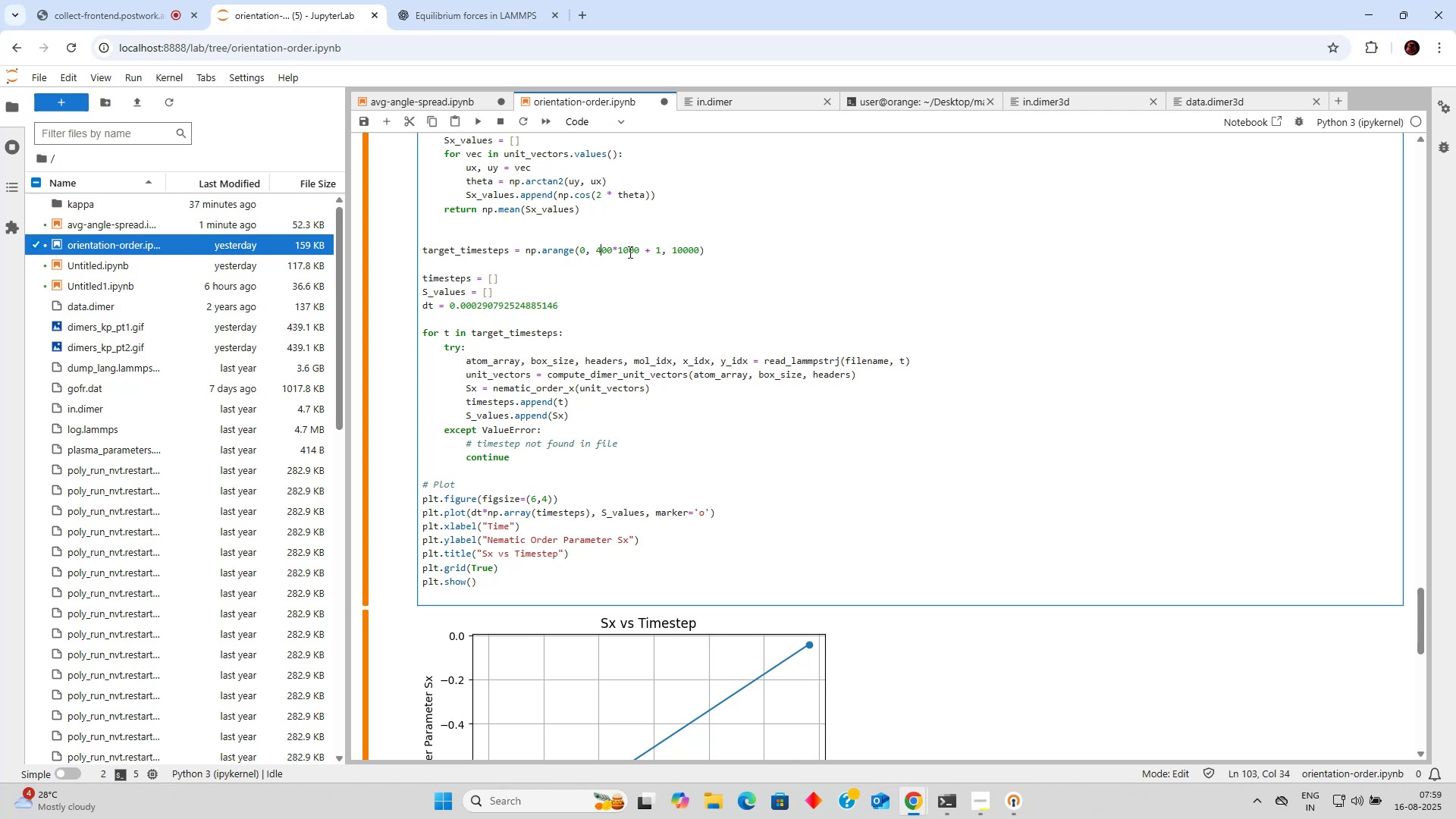 
key(Backspace)
 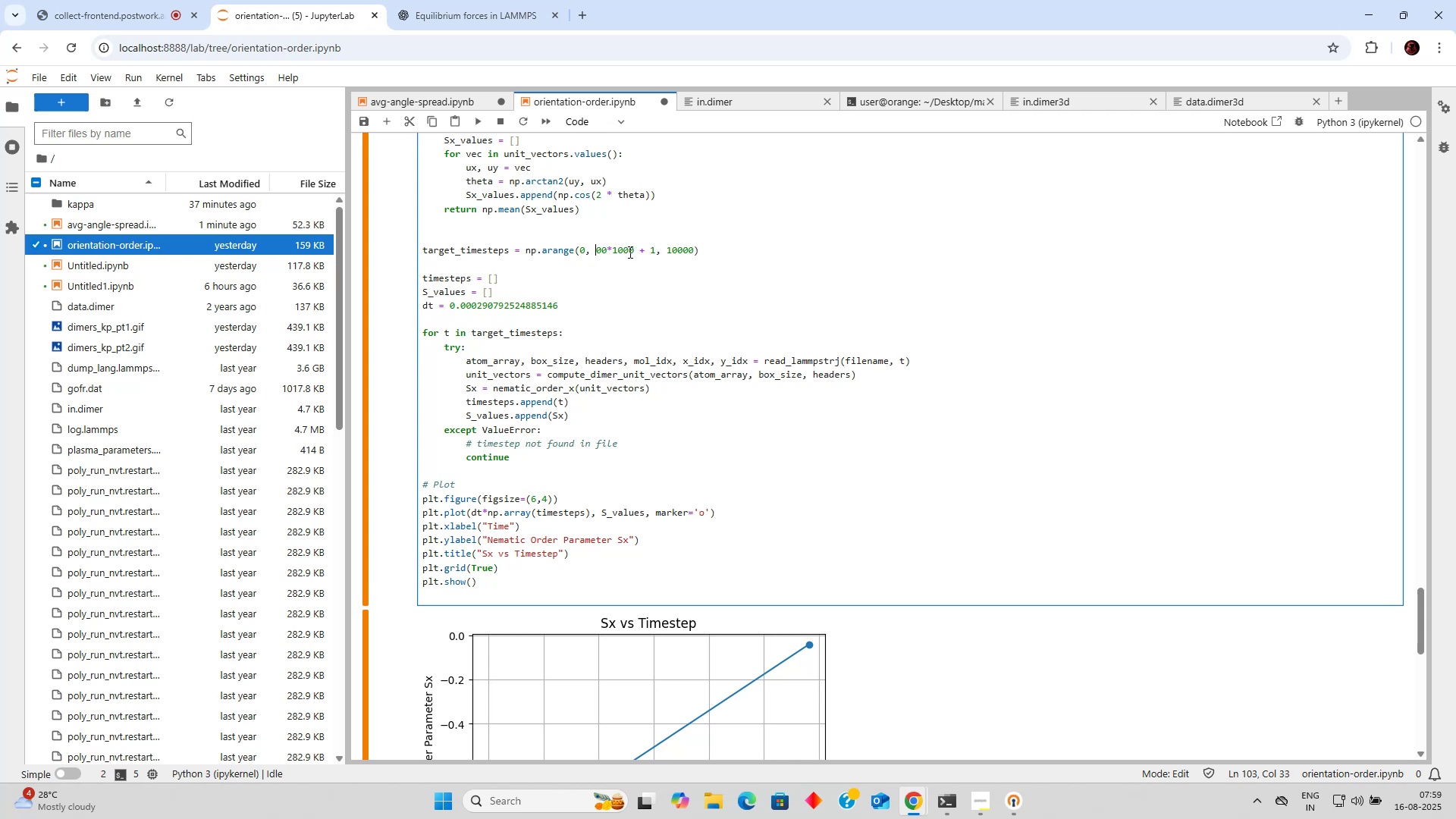 
key(1)
 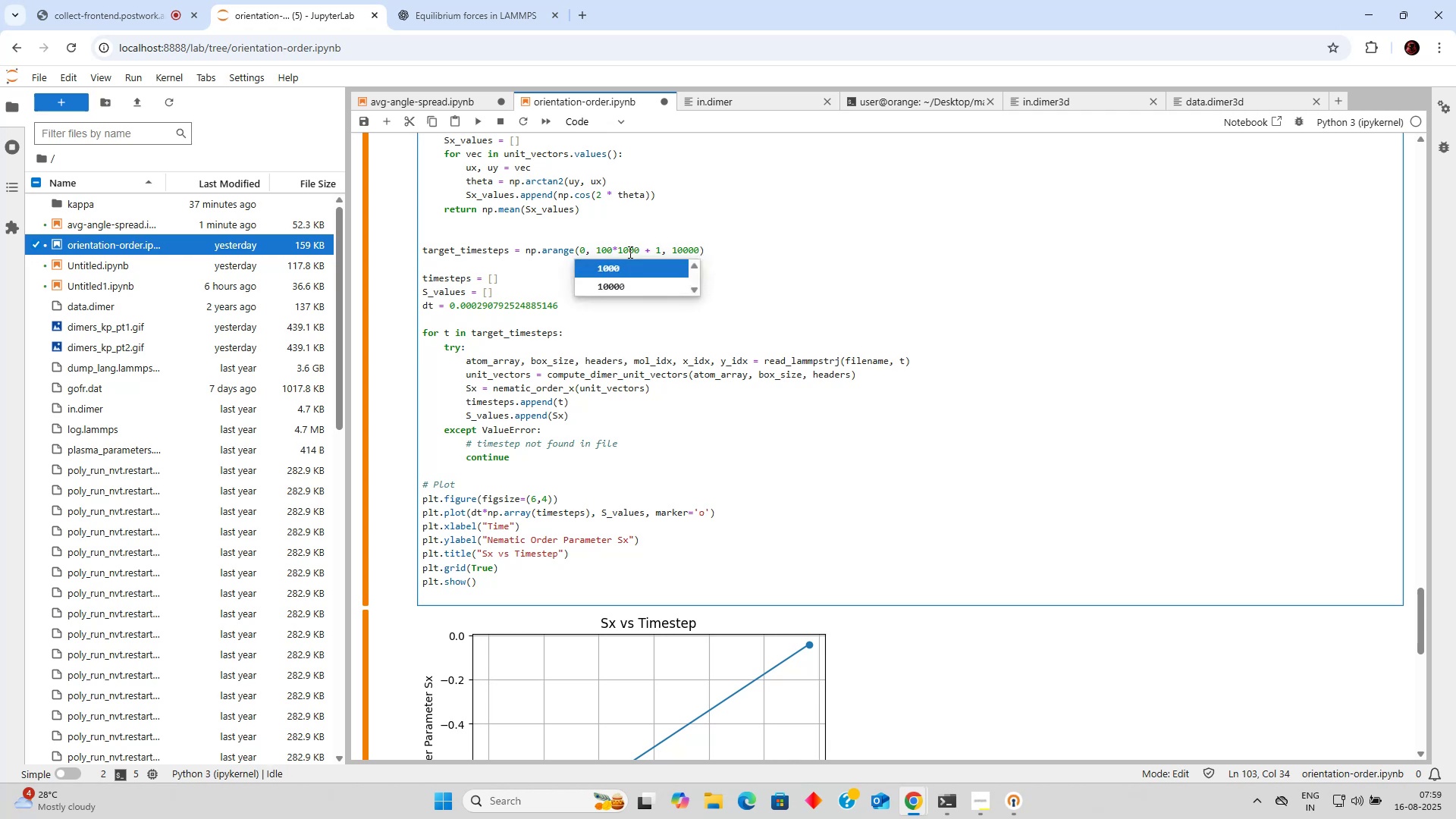 
left_click([629, 252])
 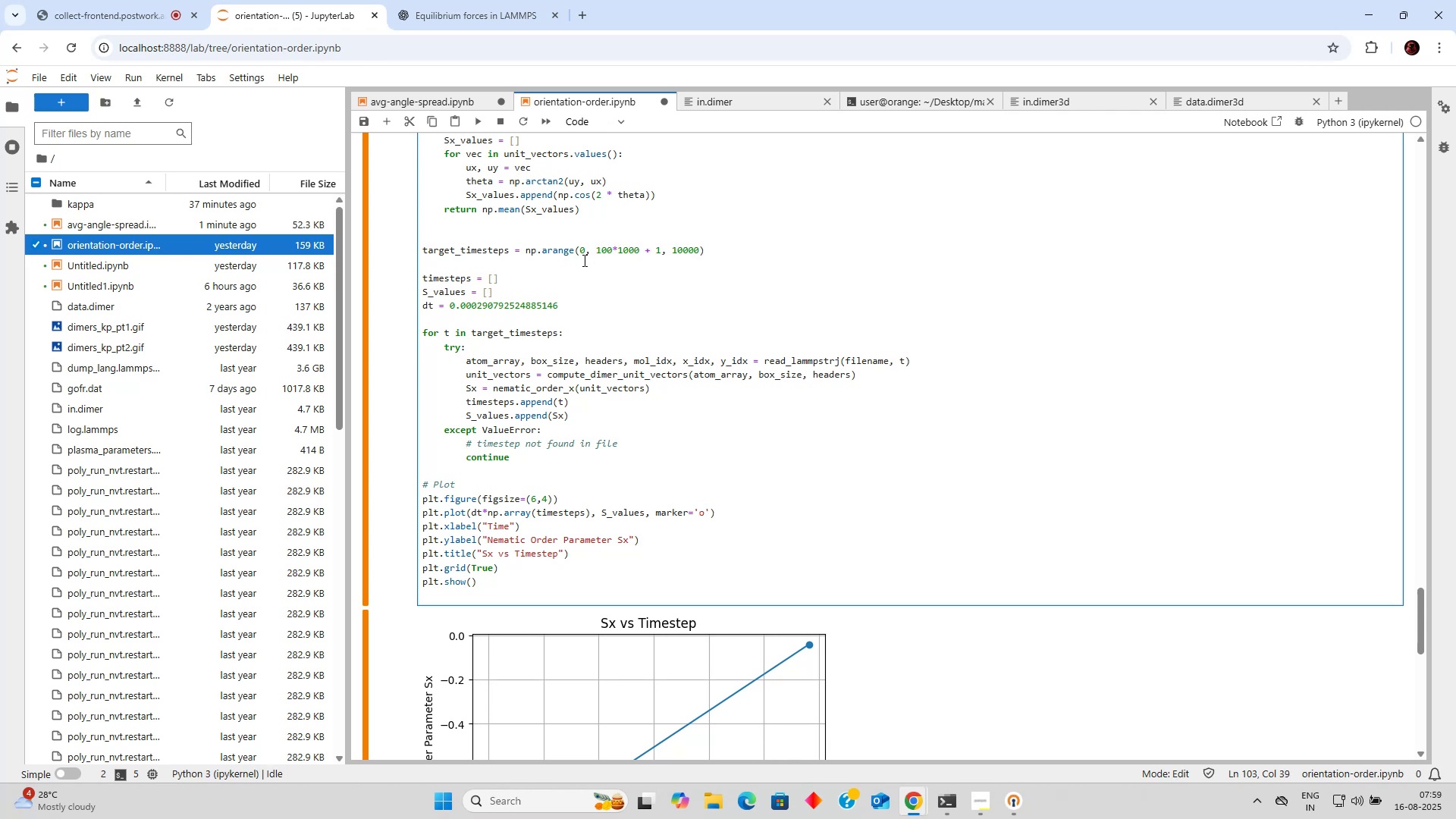 
hold_key(key=ControlLeft, duration=0.86)
 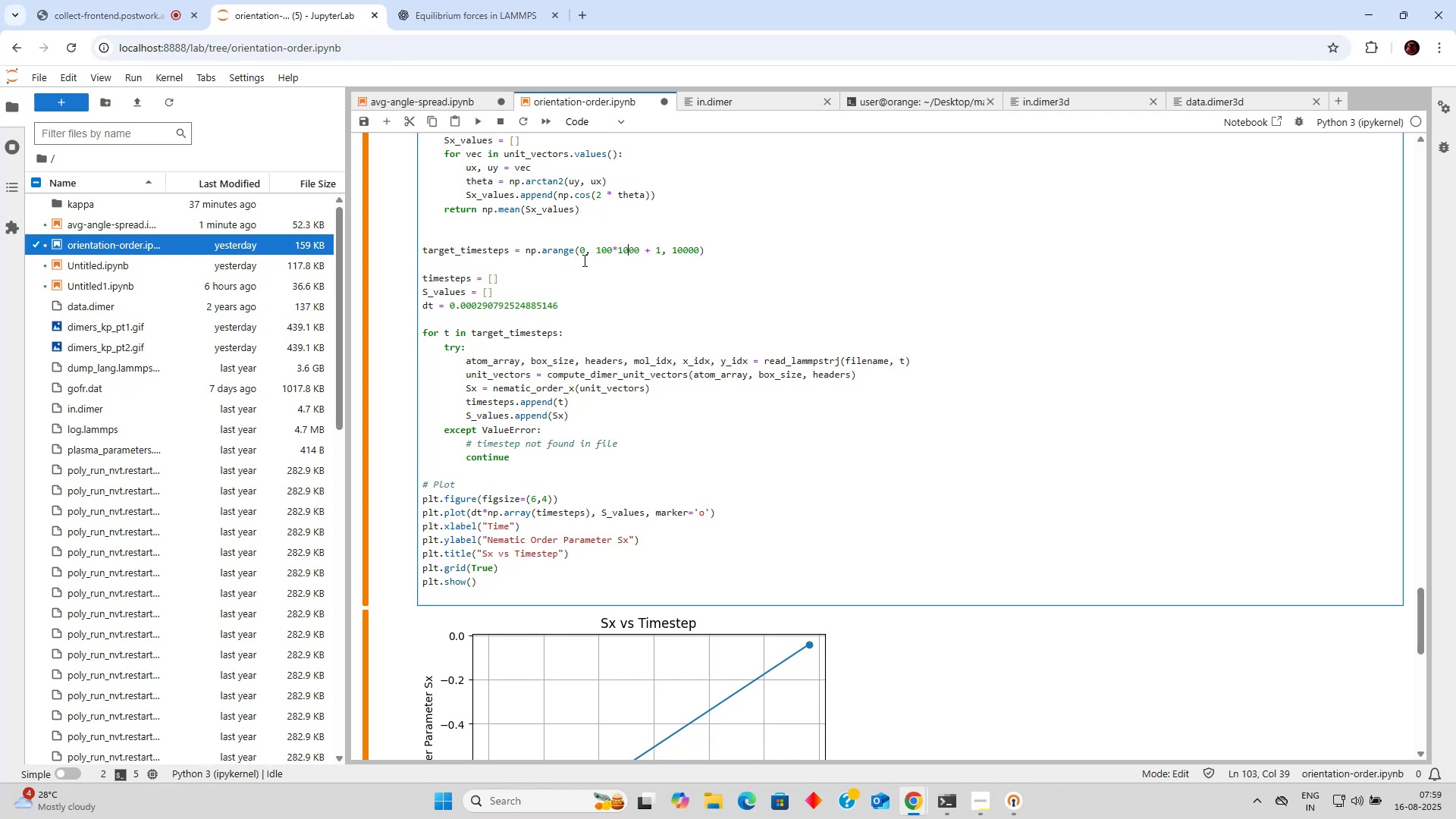 
key(Shift+ShiftLeft)
 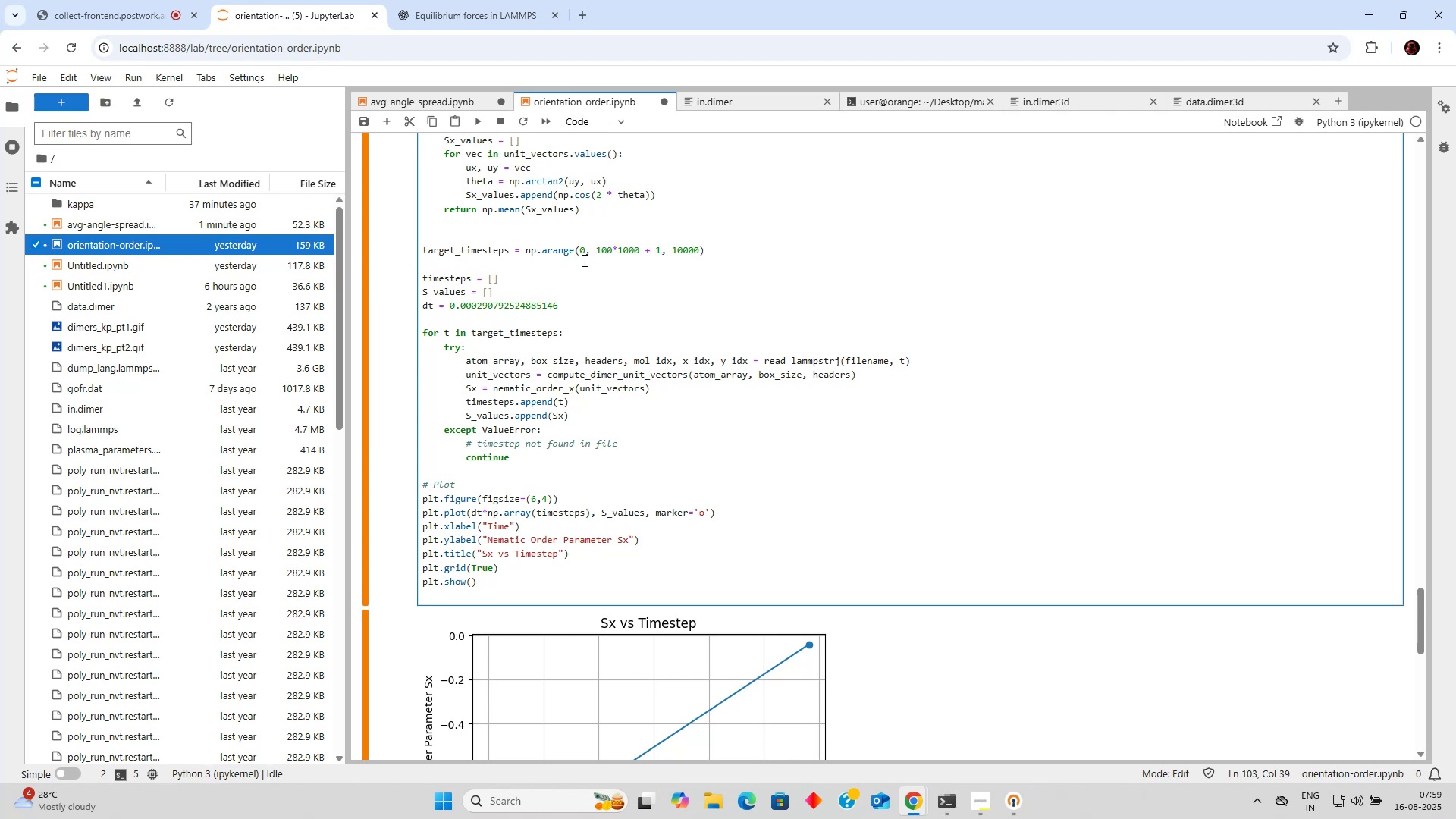 
key(Control+Enter)
 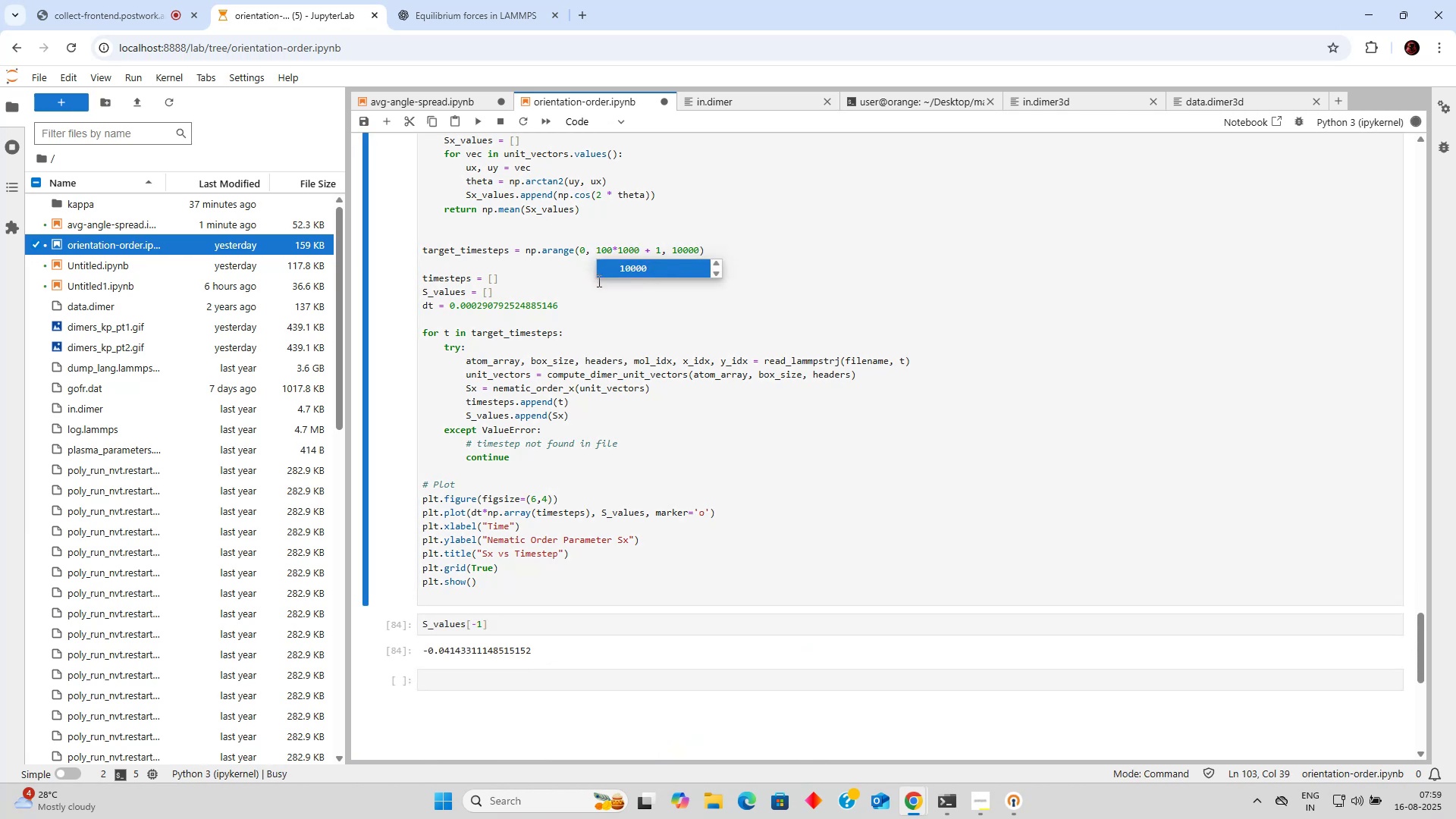 
left_click([728, 321])
 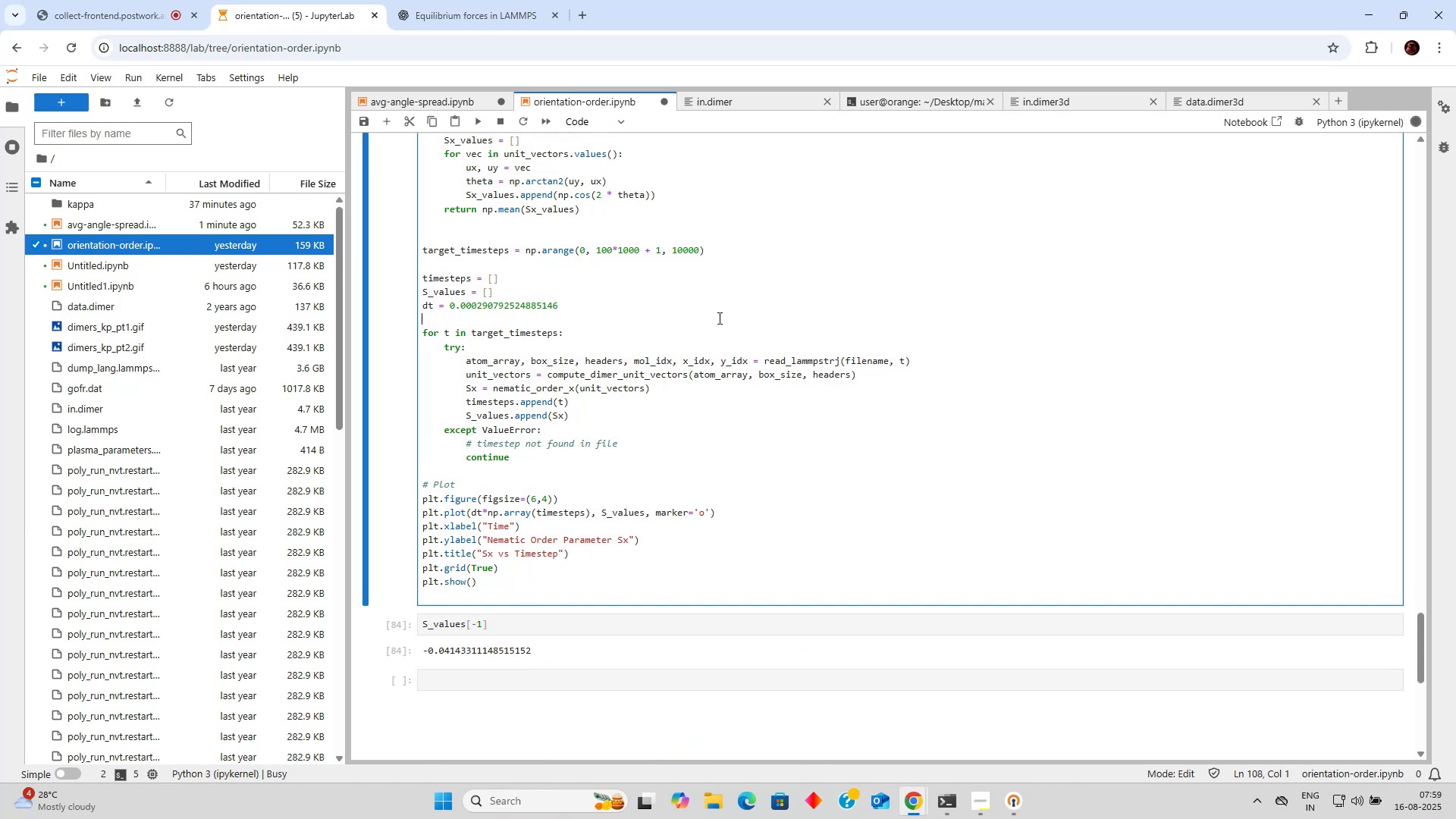 
scroll: coordinate [691, 306], scroll_direction: down, amount: 4.0
 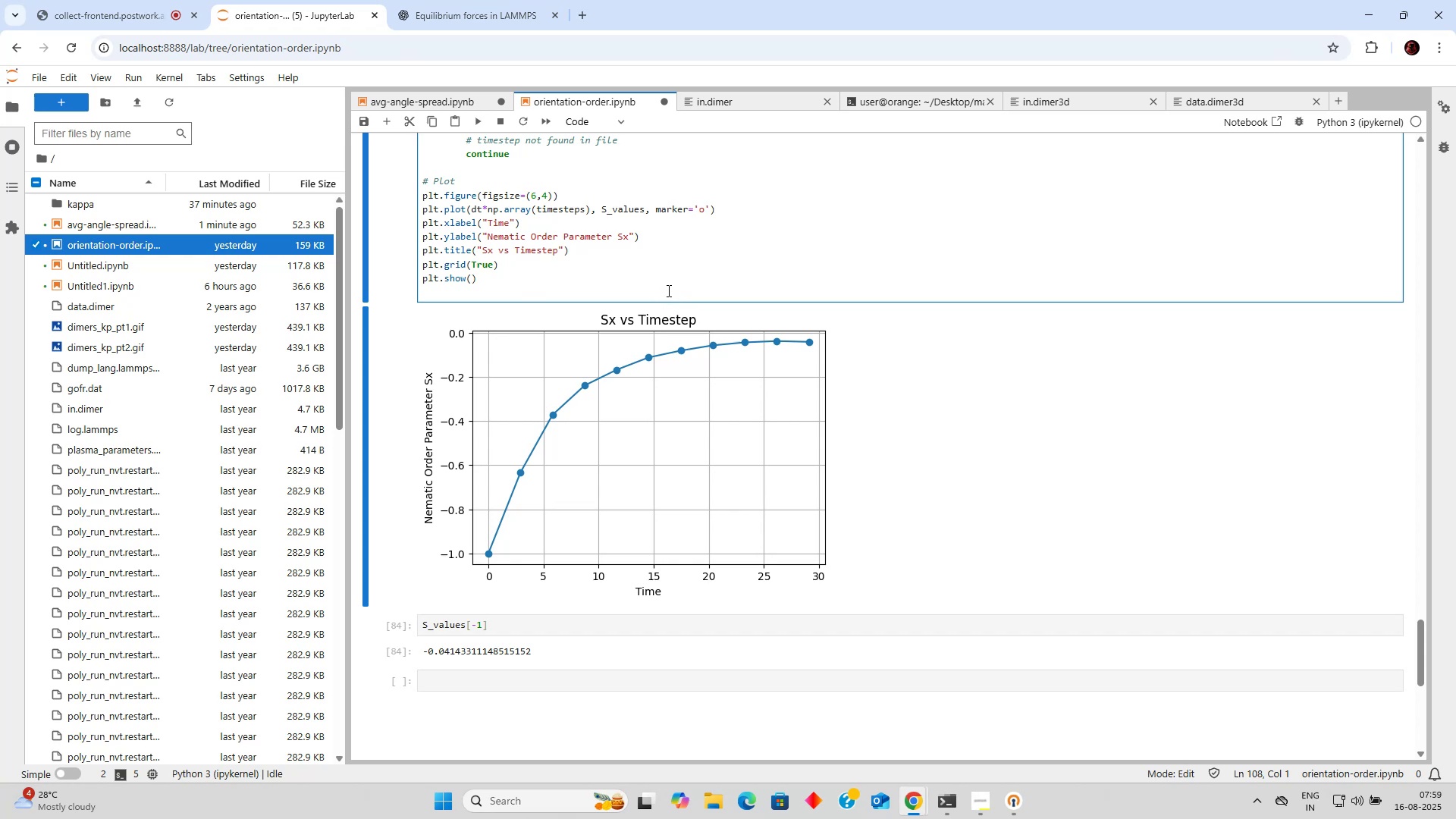 
scroll: coordinate [669, 290], scroll_direction: up, amount: 4.0
 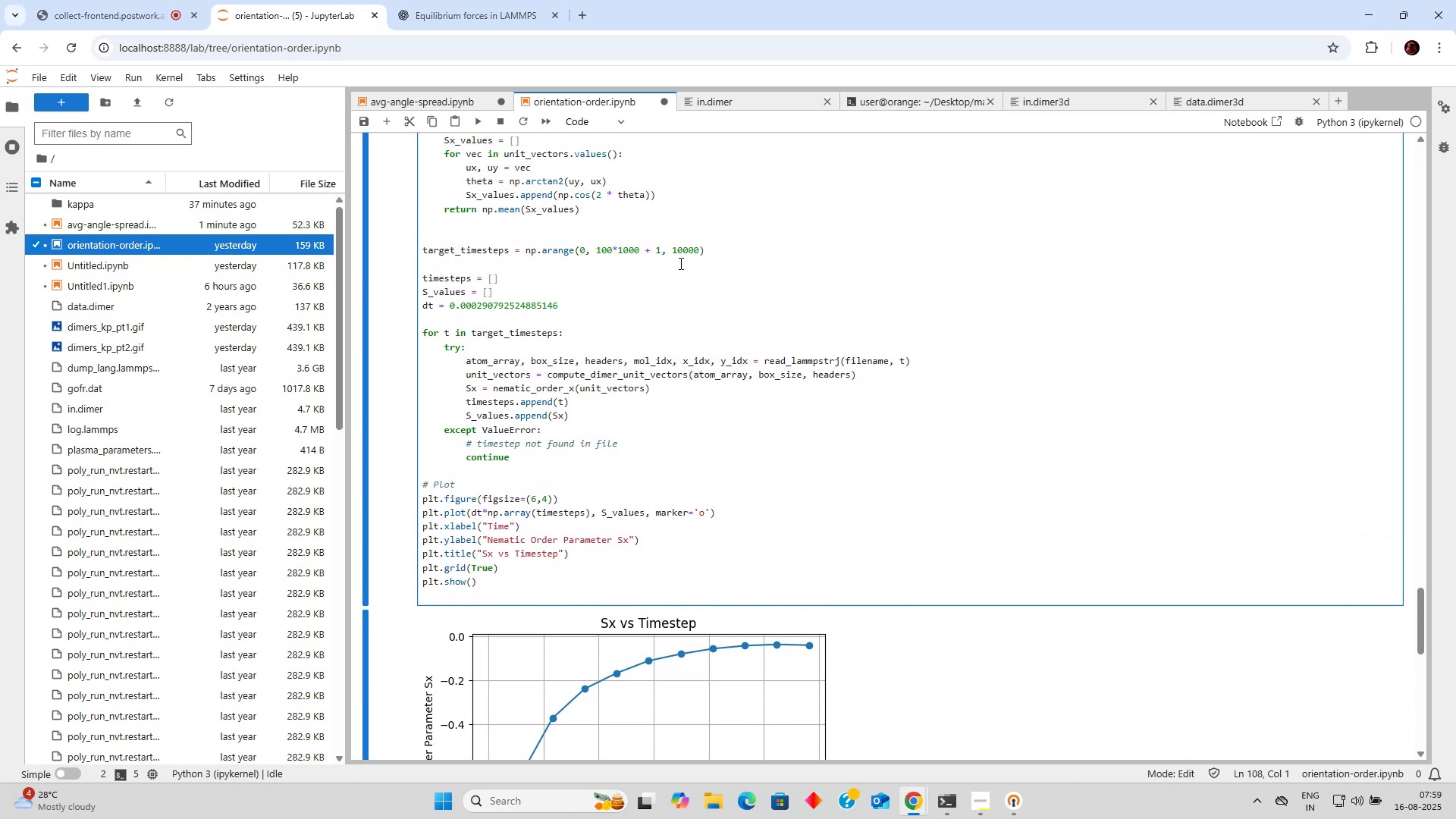 
left_click([680, 255])
 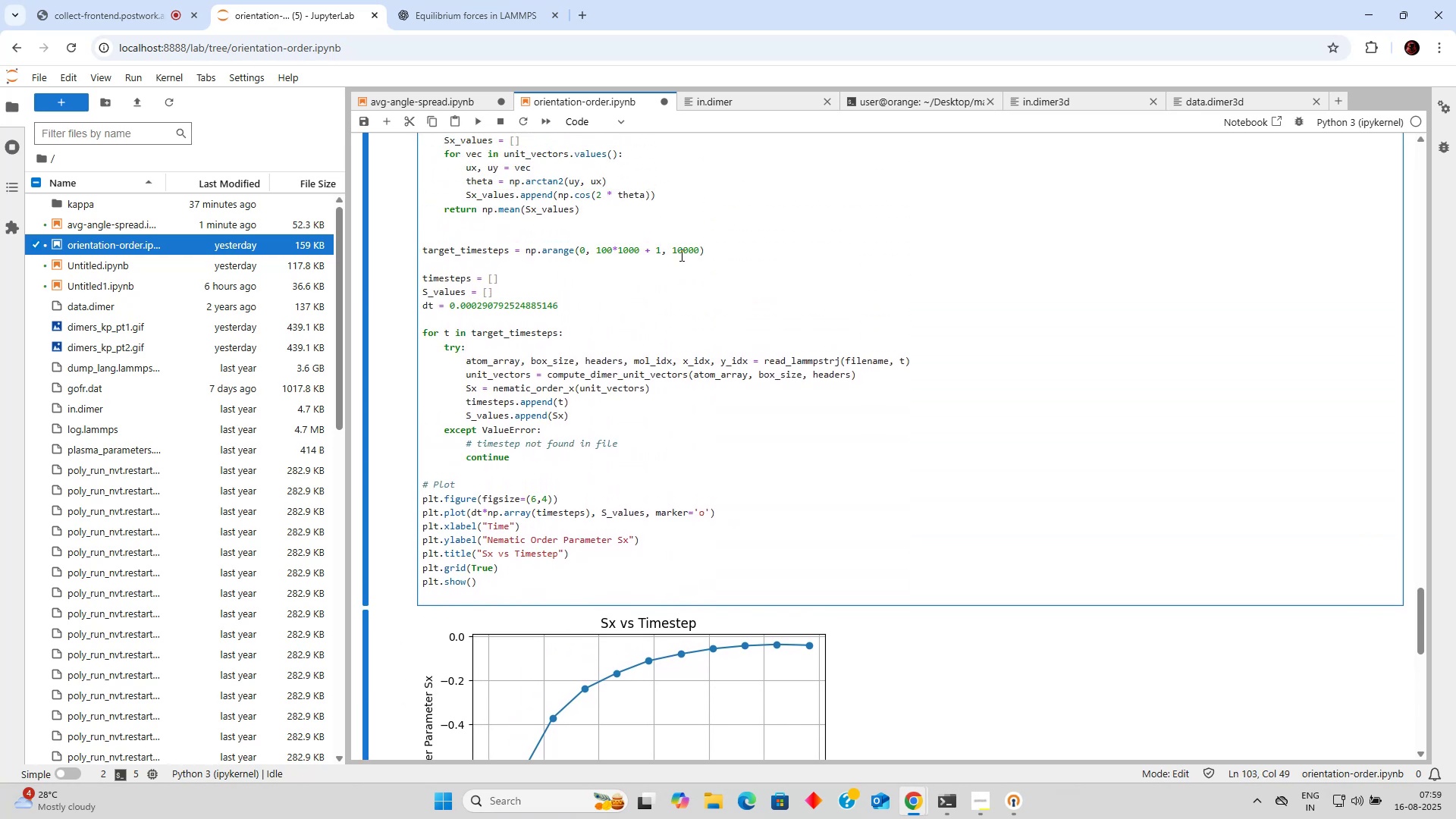 
key(Backspace)
 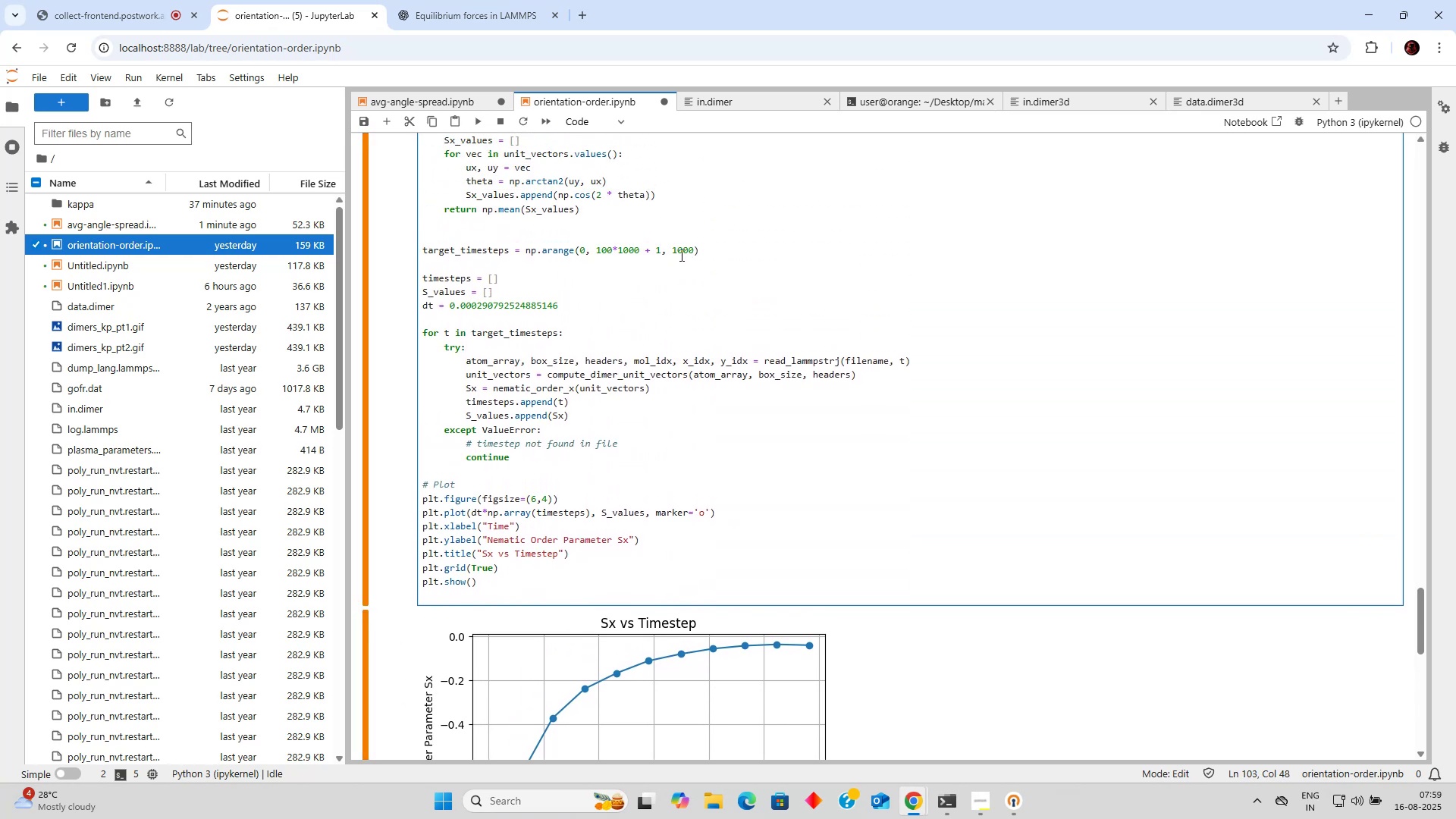 
key(Control+Enter)
 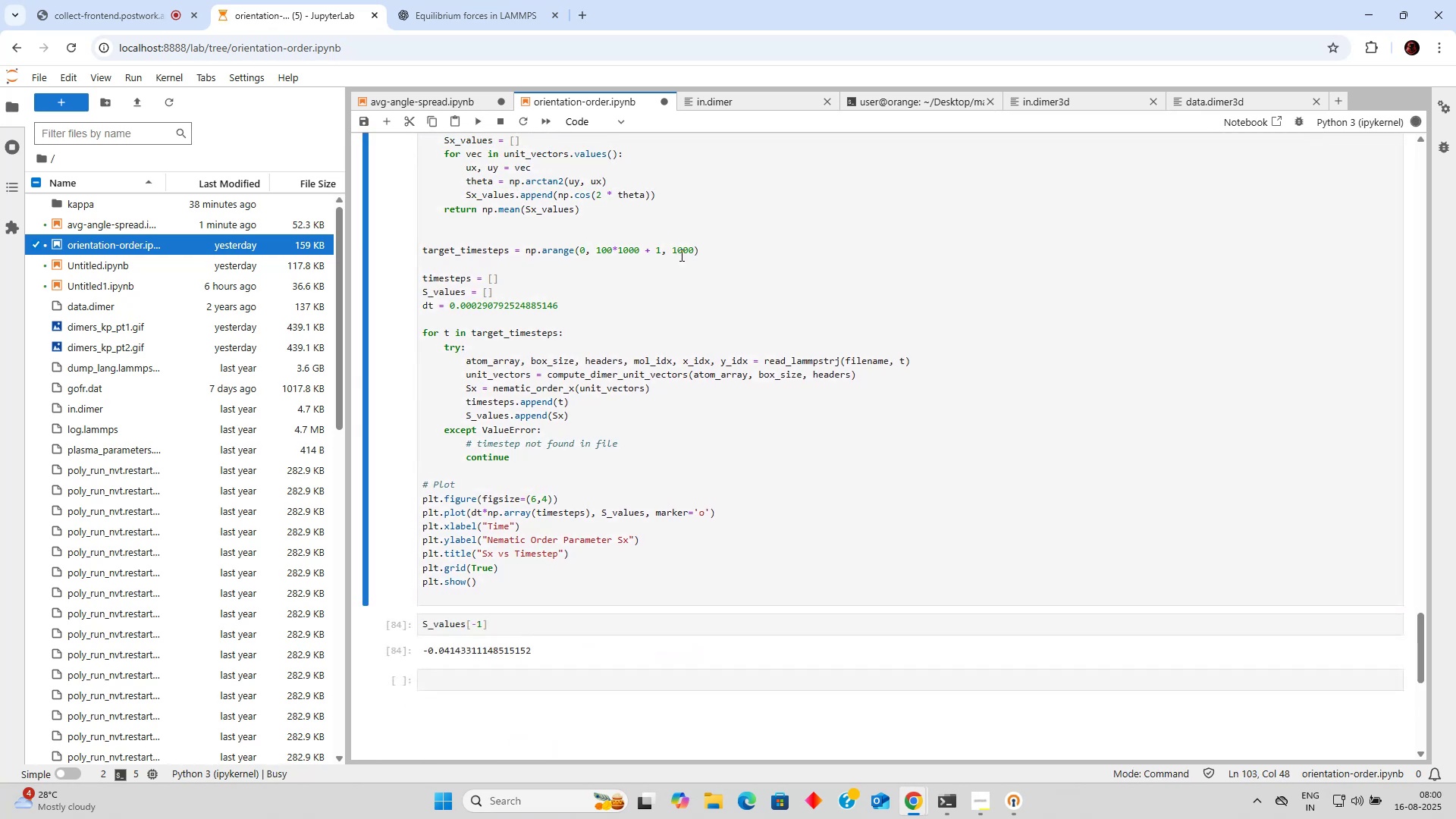 
scroll: coordinate [680, 255], scroll_direction: down, amount: 1.0
 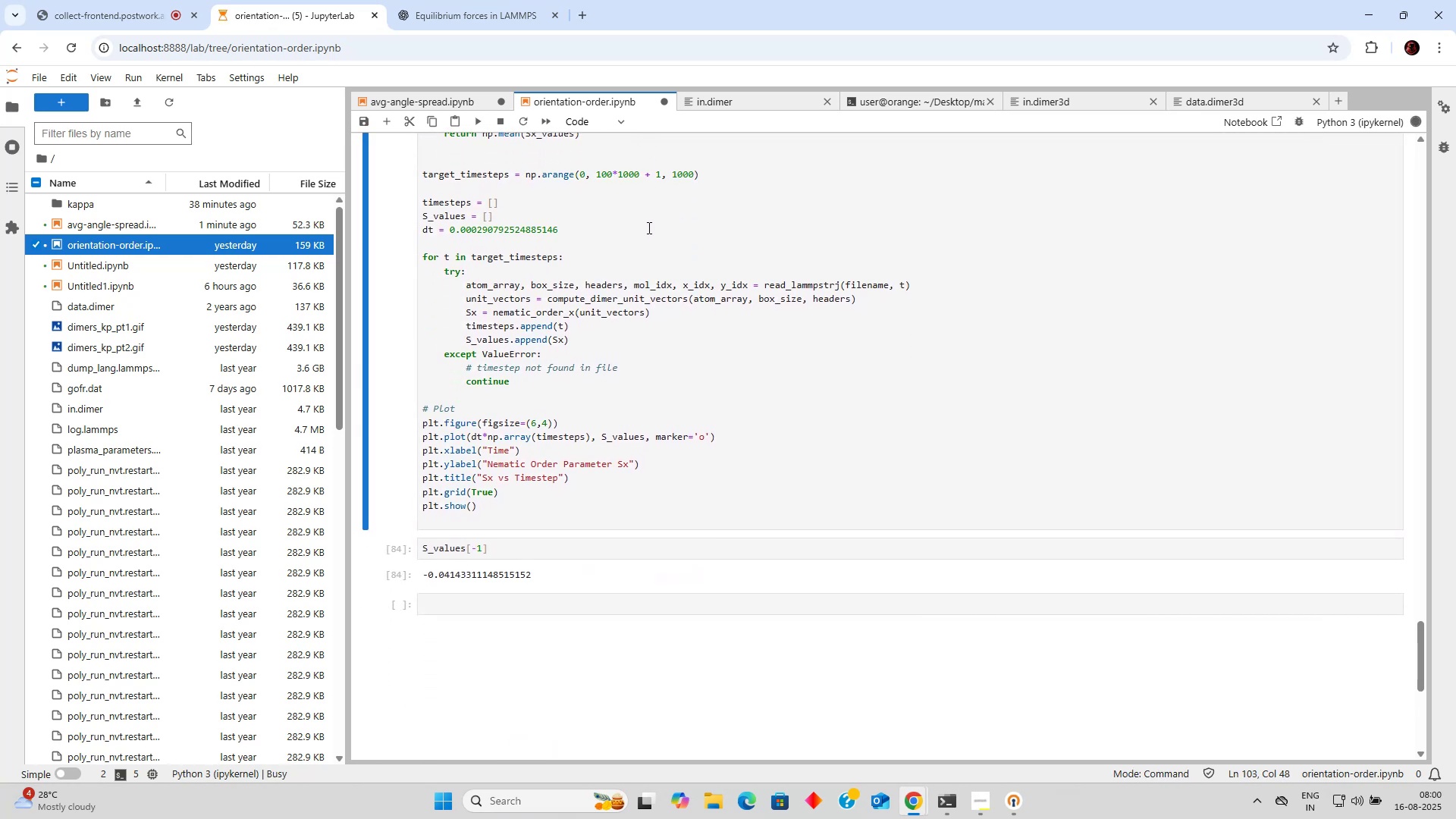 
scroll: coordinate [659, 234], scroll_direction: up, amount: 2.0
 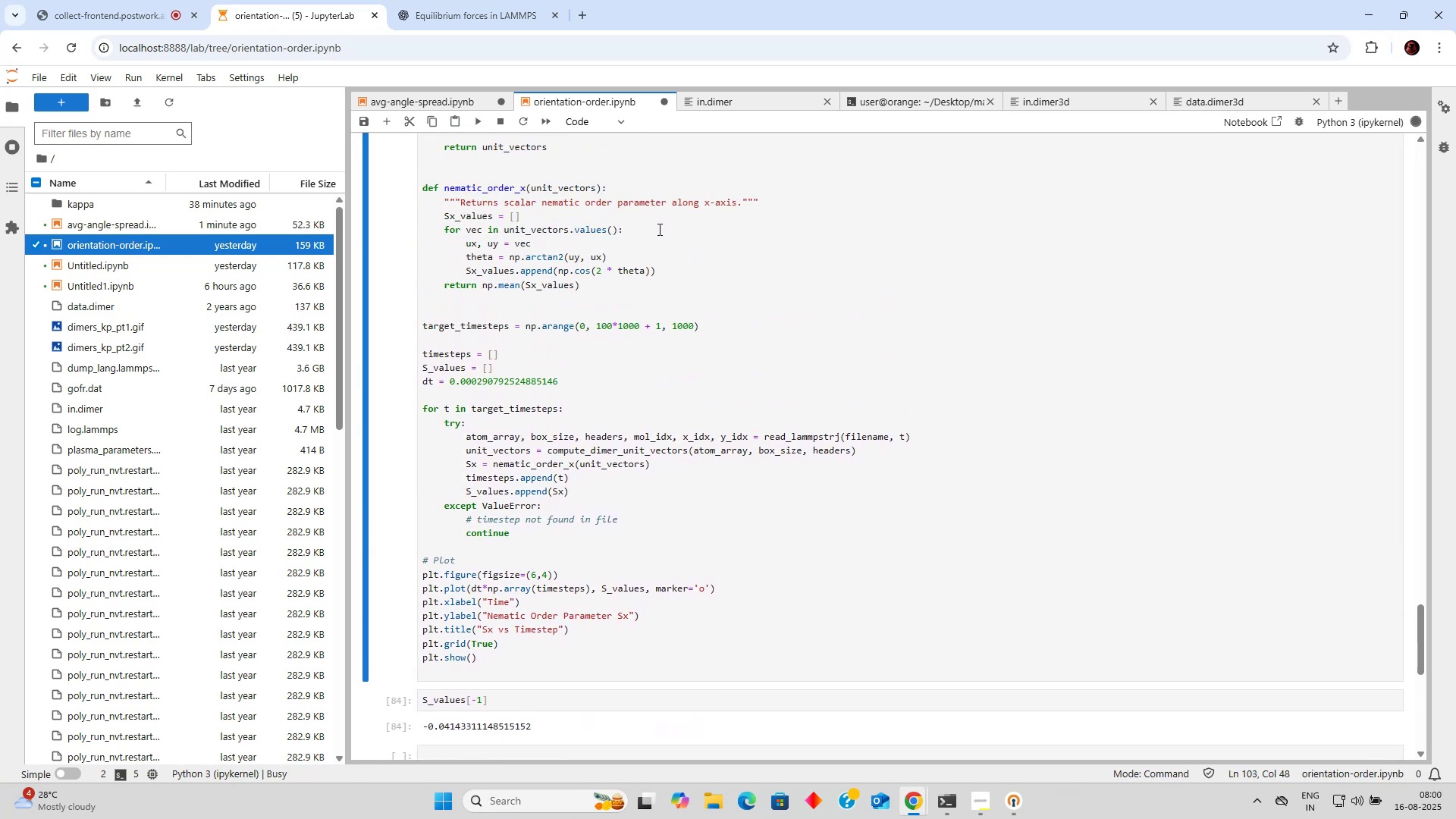 
scroll: coordinate [658, 229], scroll_direction: down, amount: 2.0
 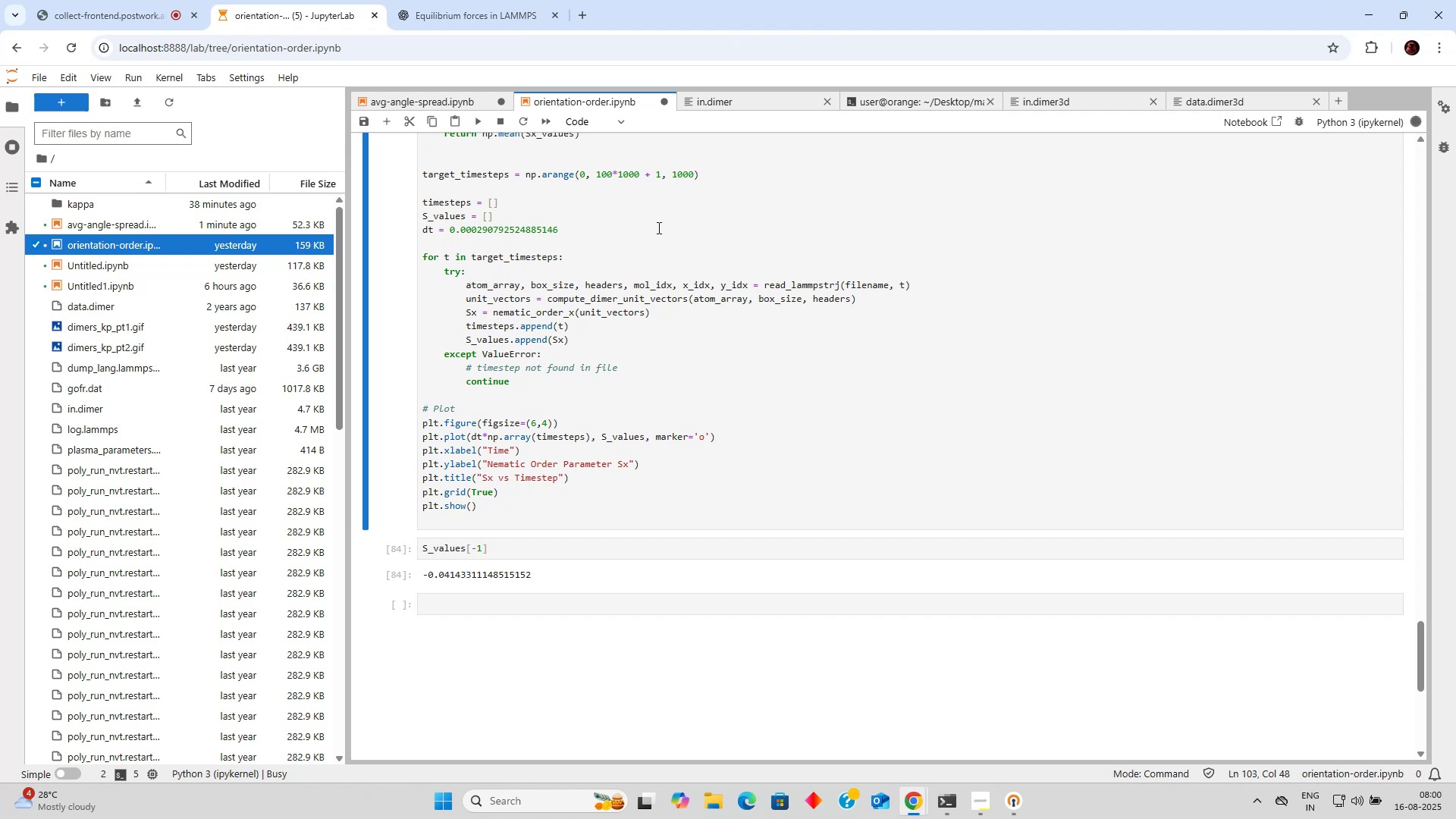 
scroll: coordinate [657, 228], scroll_direction: up, amount: 1.0
 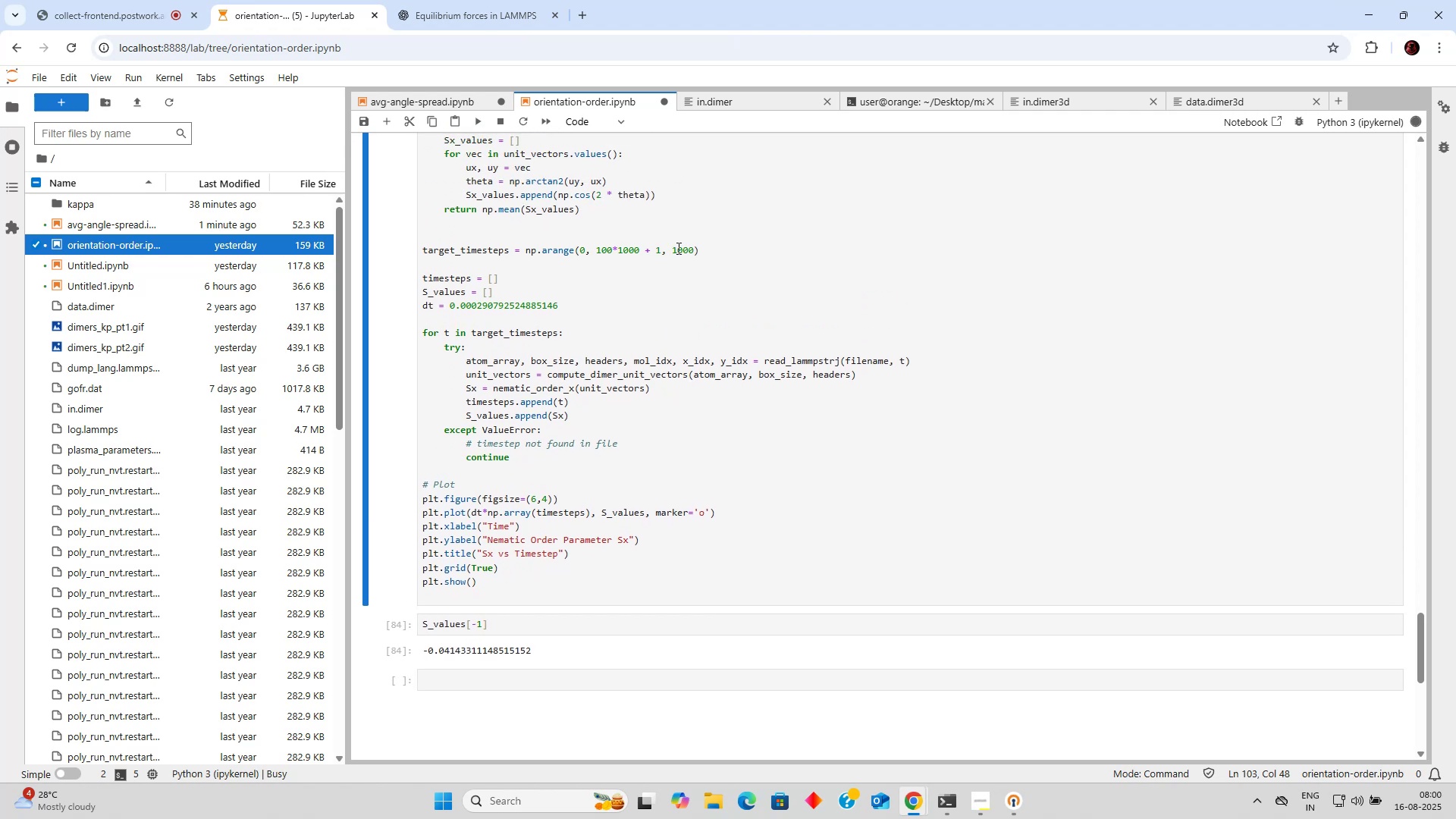 
left_click([677, 248])
 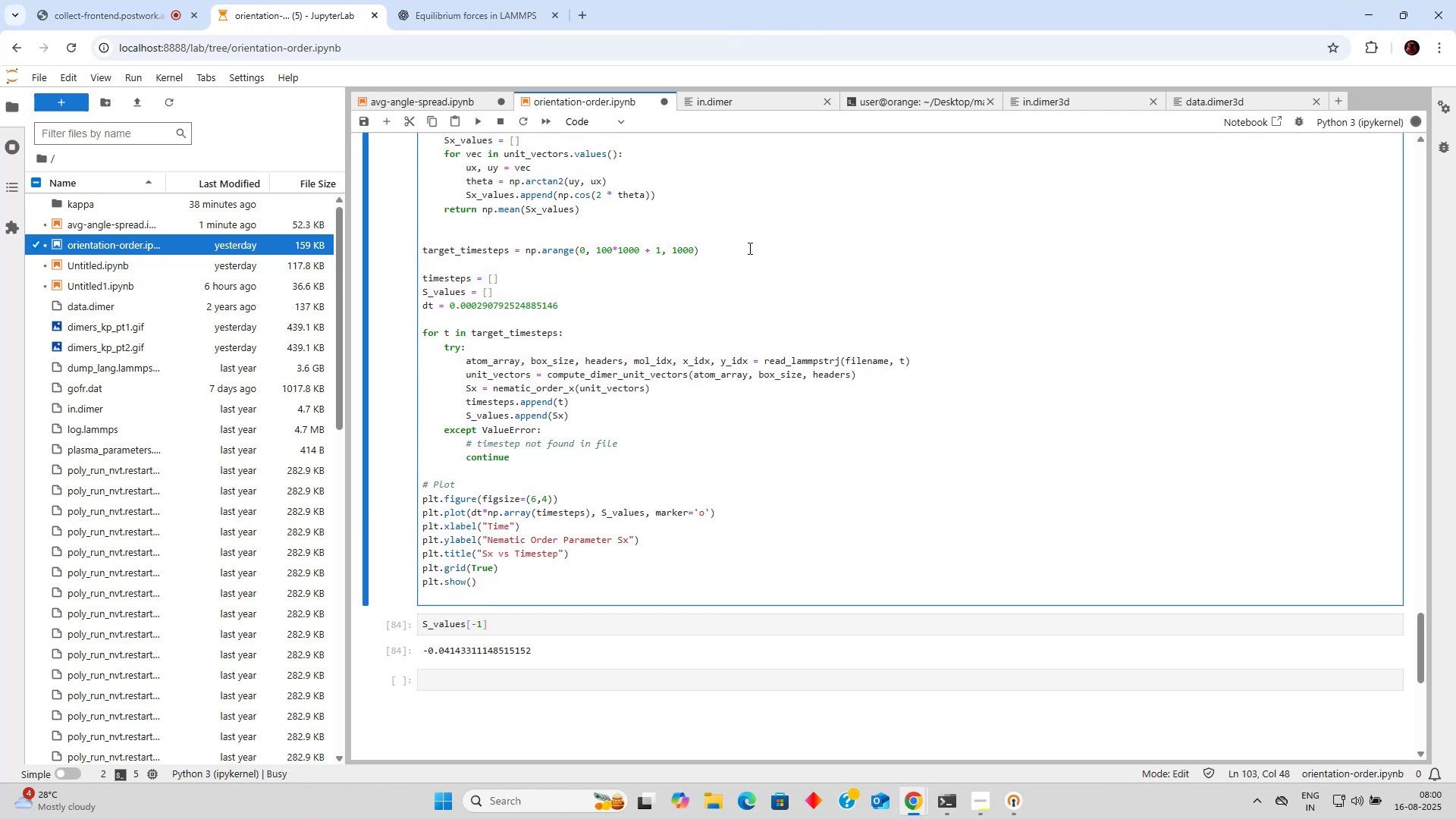 
scroll: coordinate [752, 247], scroll_direction: up, amount: 3.0
 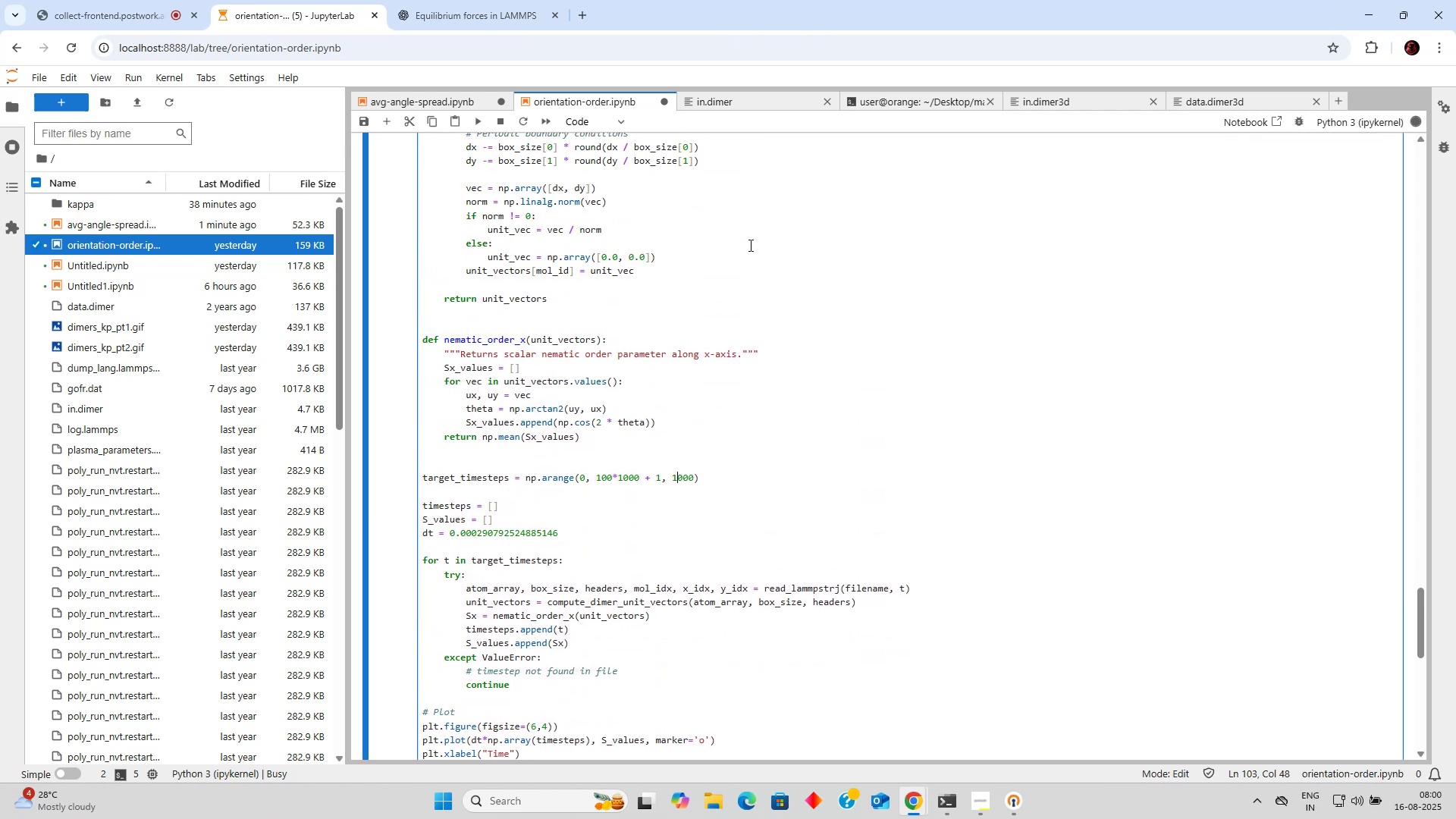 
scroll: coordinate [748, 245], scroll_direction: down, amount: 1.0
 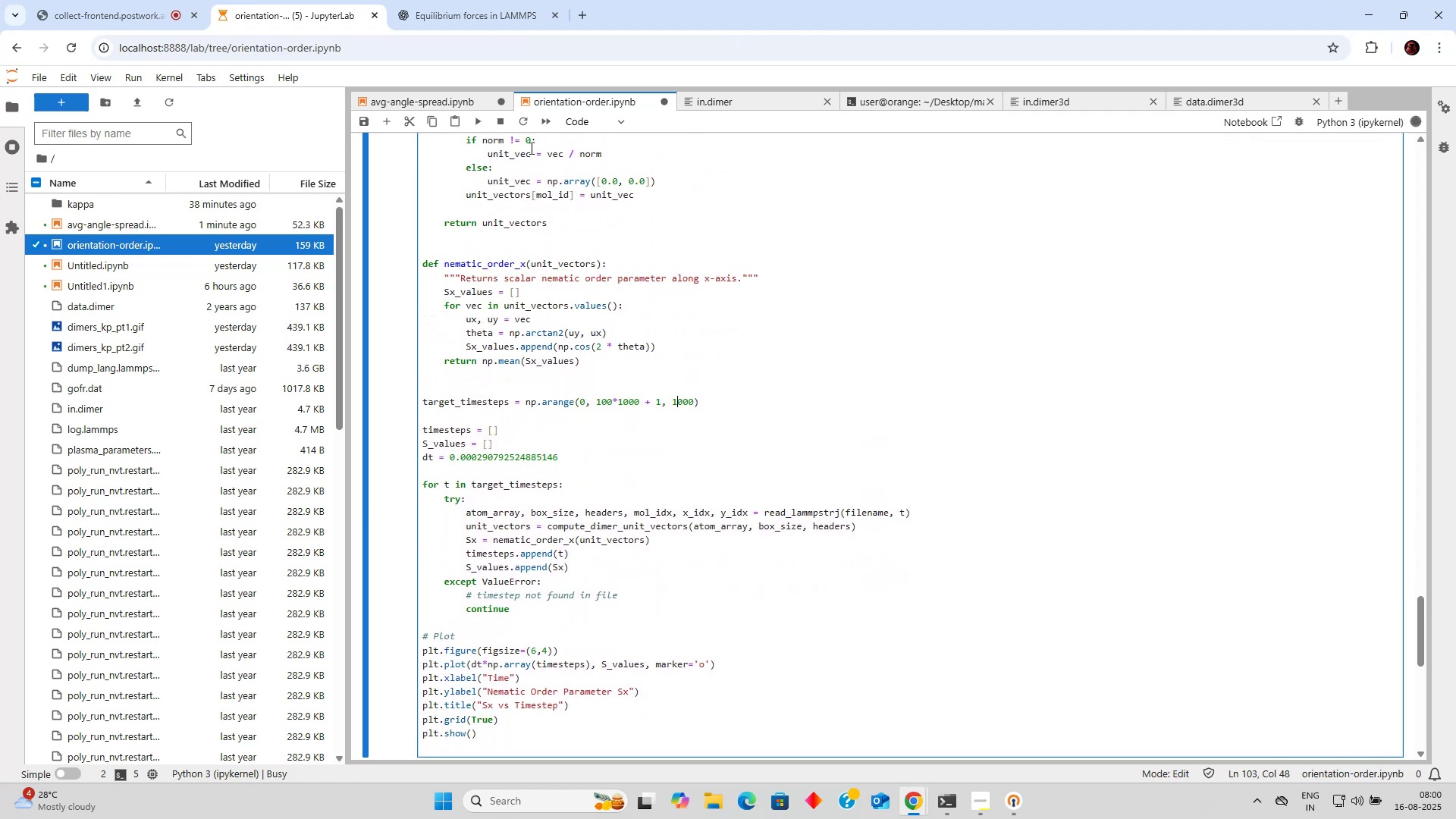 
left_click([467, 104])
 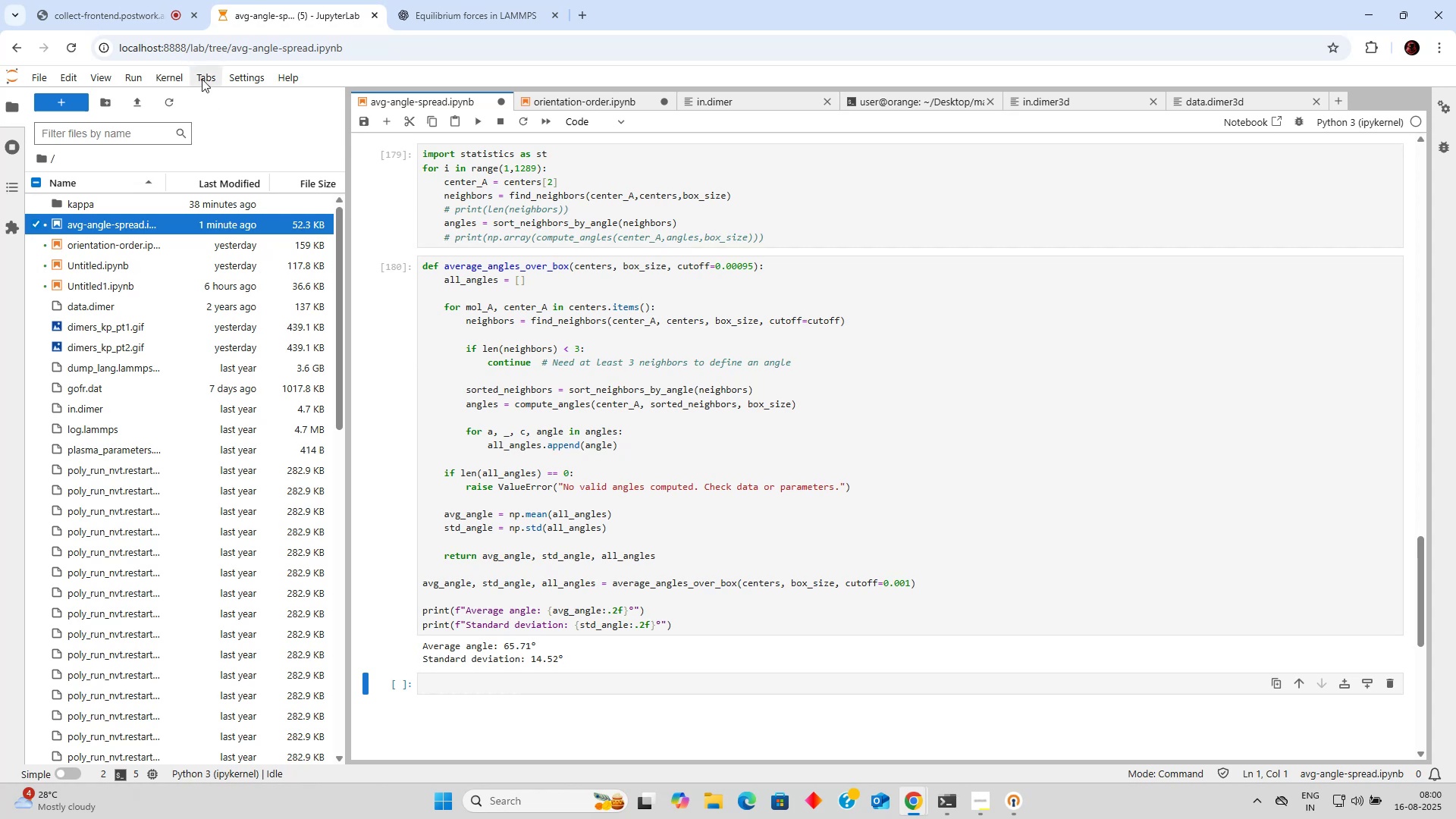 
left_click([150, 20])
 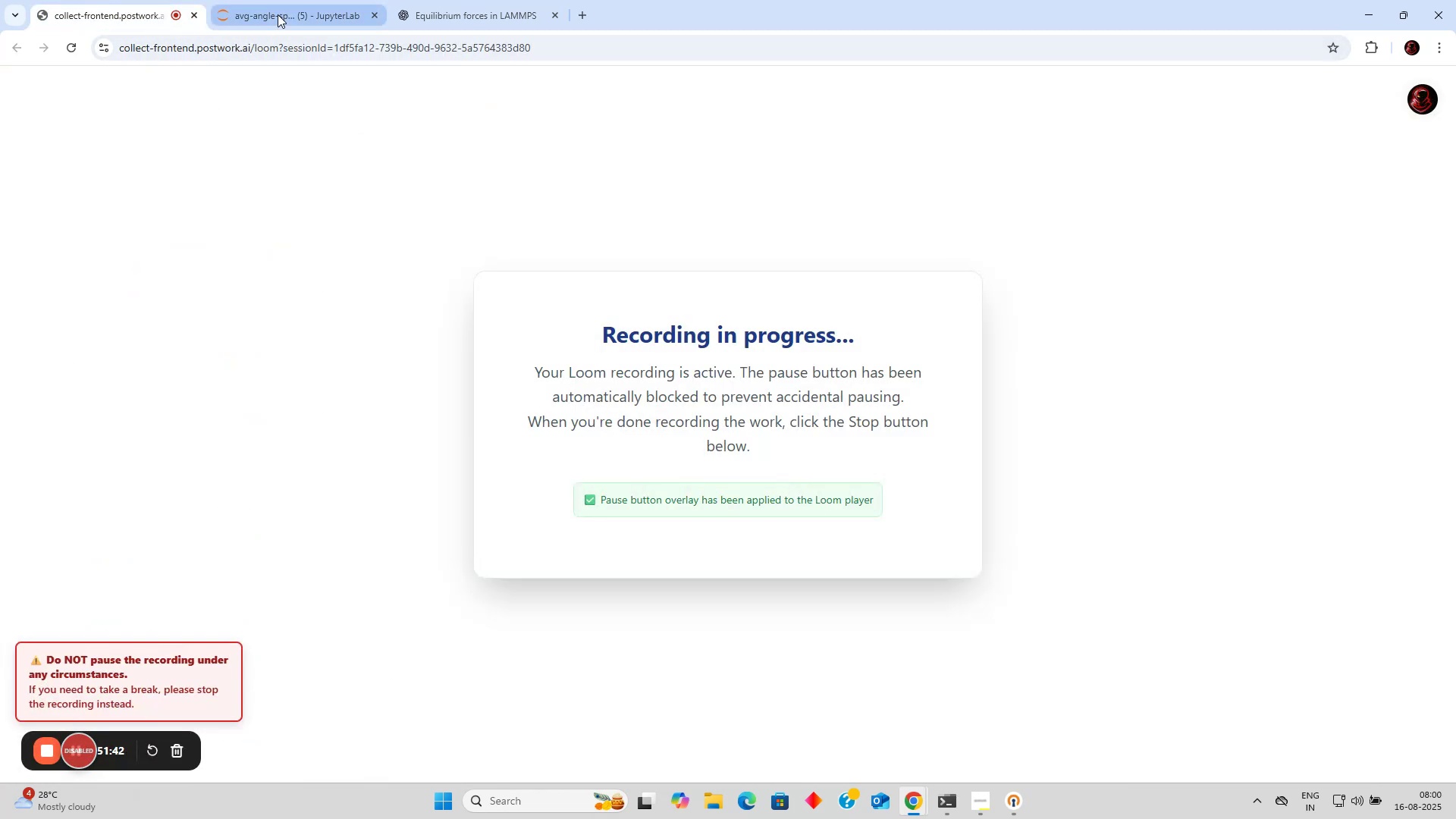 
left_click([278, 14])
 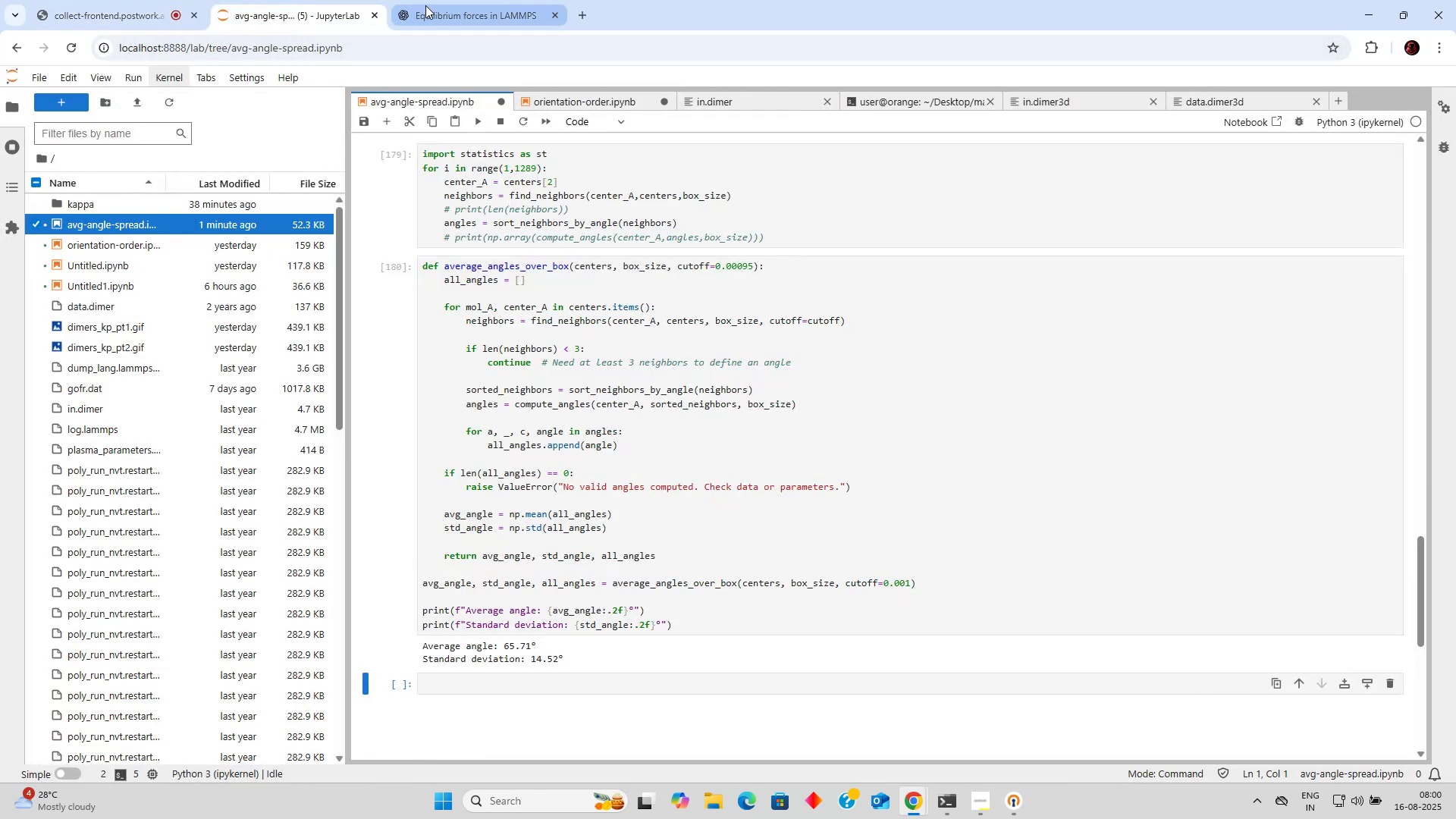 
left_click([425, 5])
 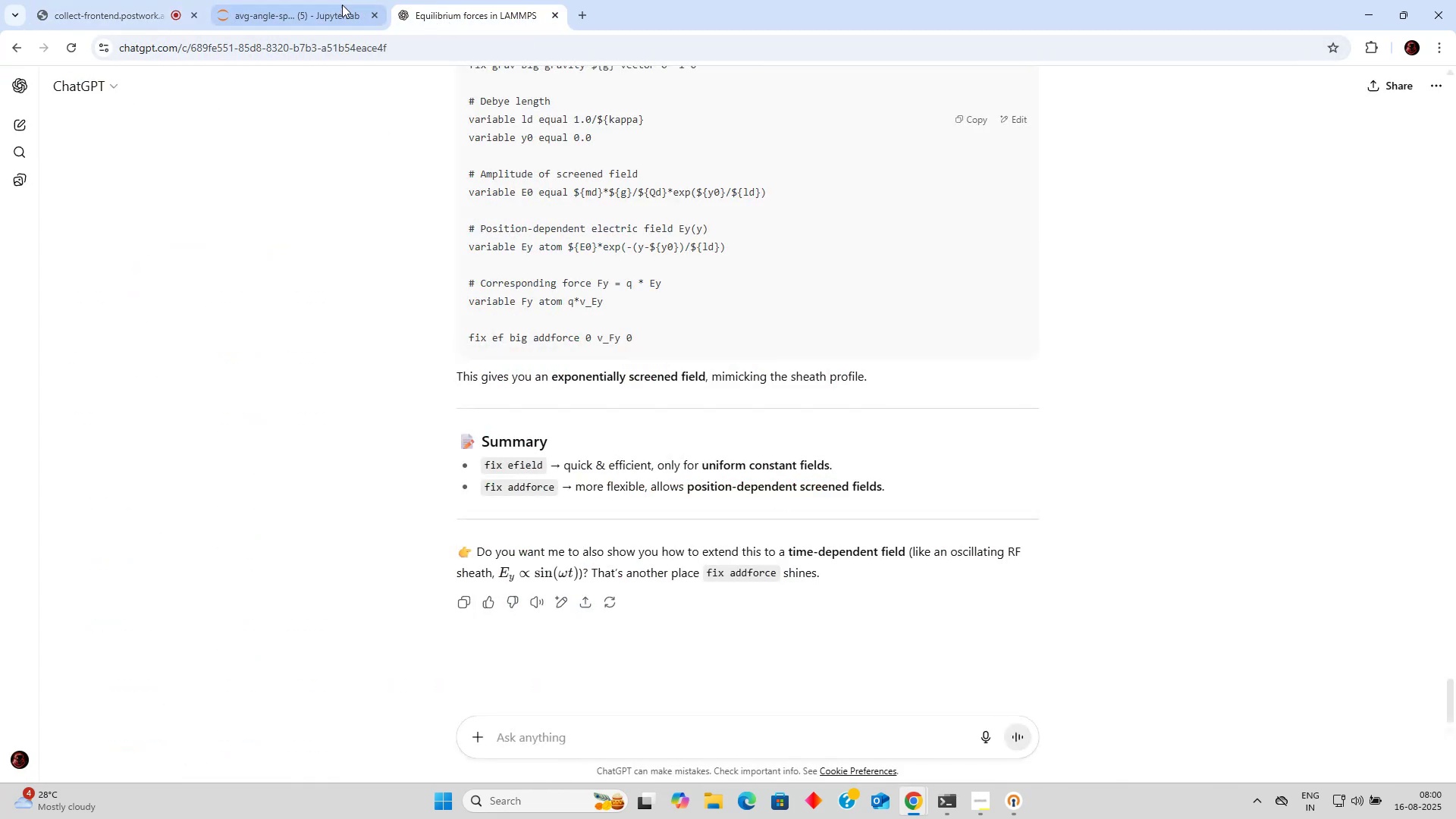 
left_click([324, 2])
 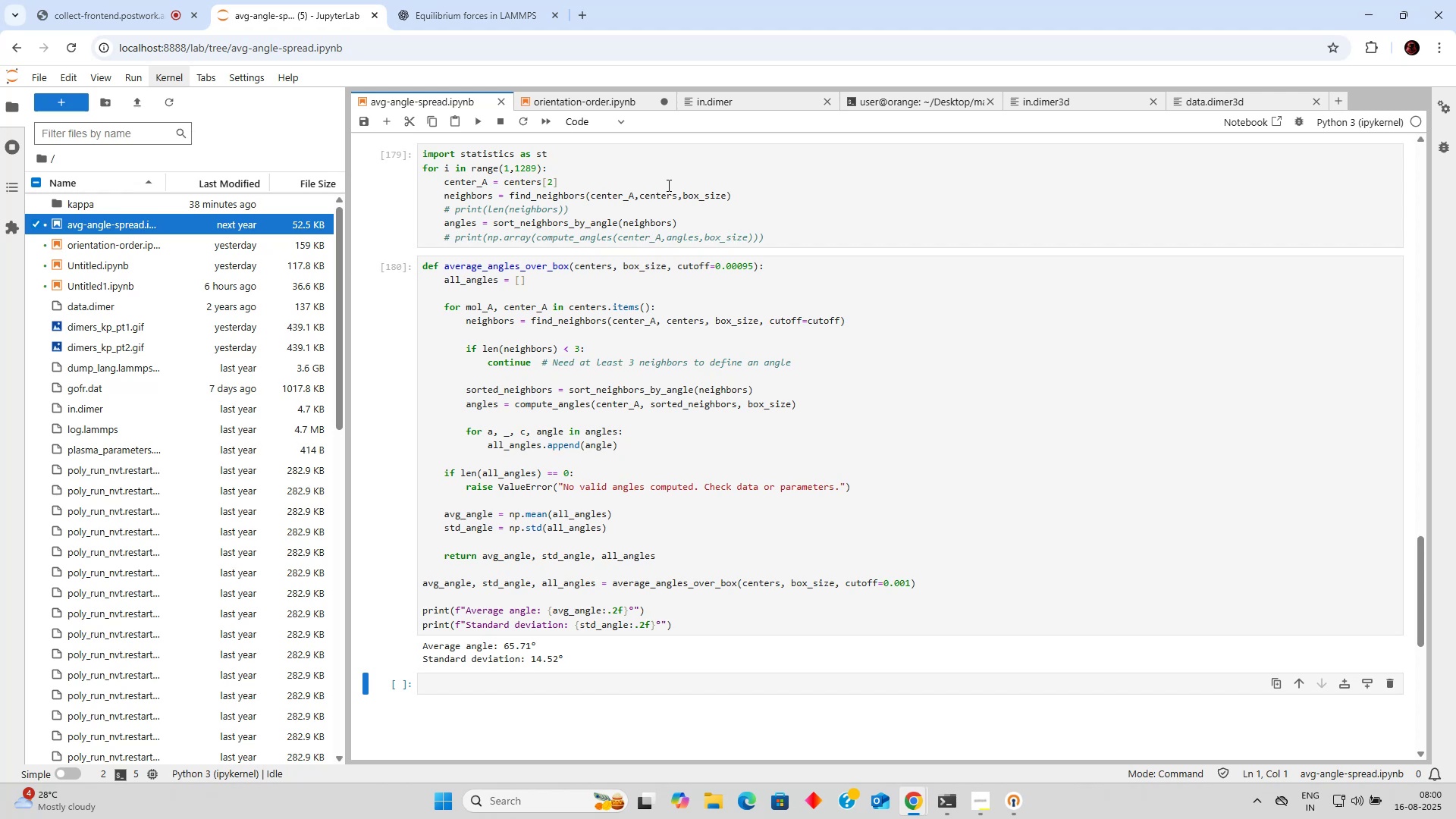 
wait(10.62)
 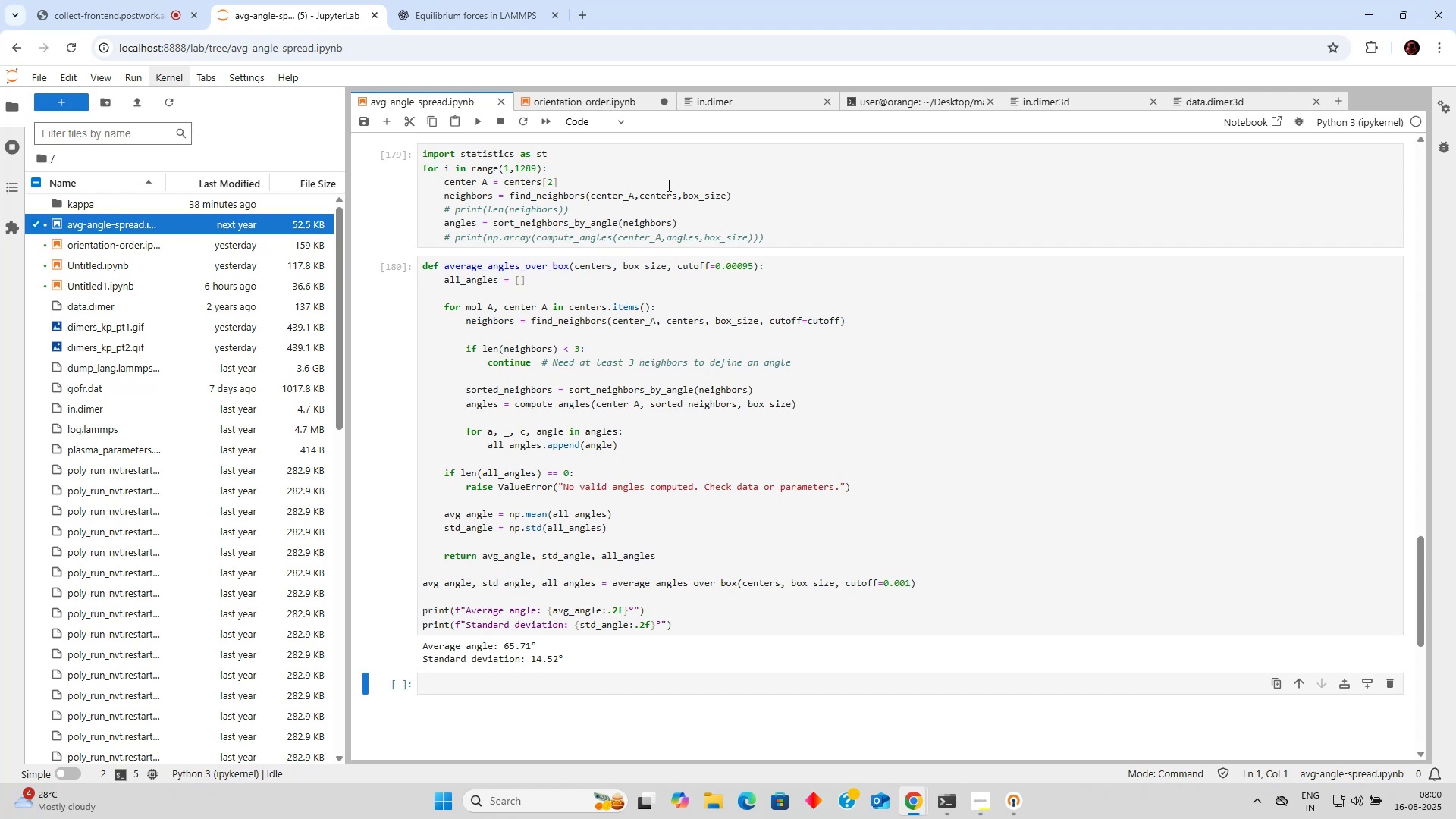 
left_click([586, 94])
 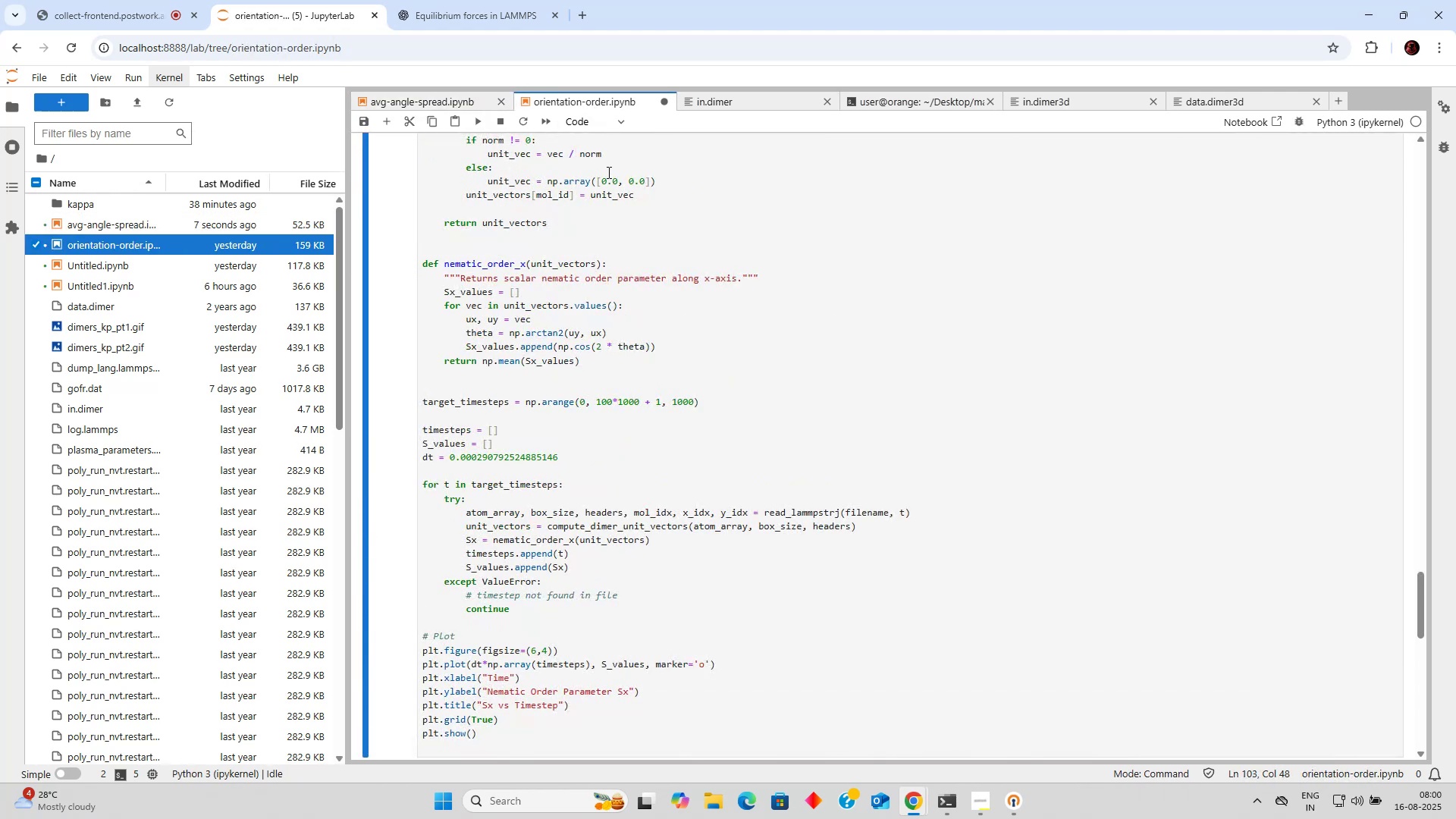 
scroll: coordinate [632, 258], scroll_direction: down, amount: 6.0
 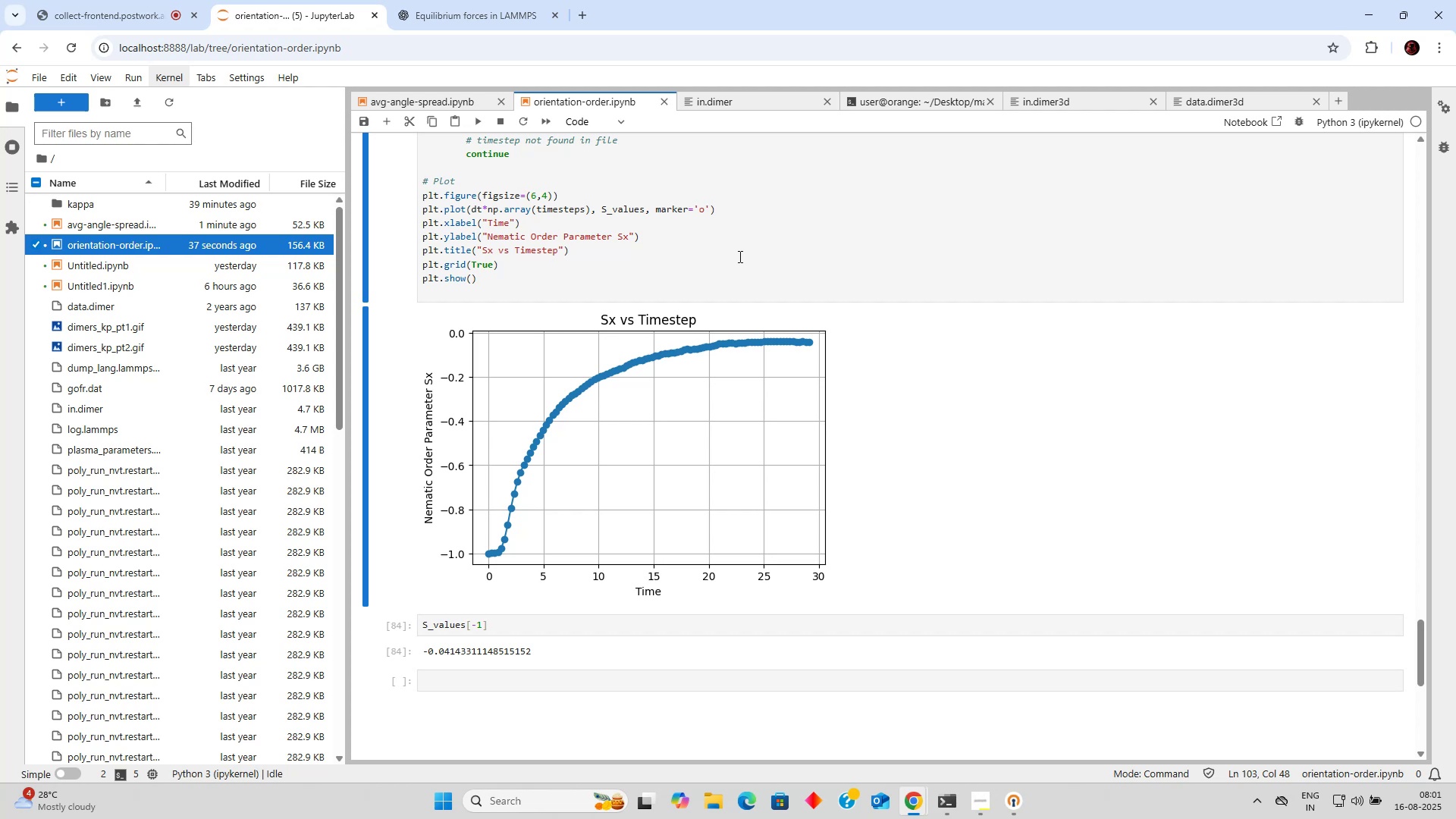 
wait(72.92)
 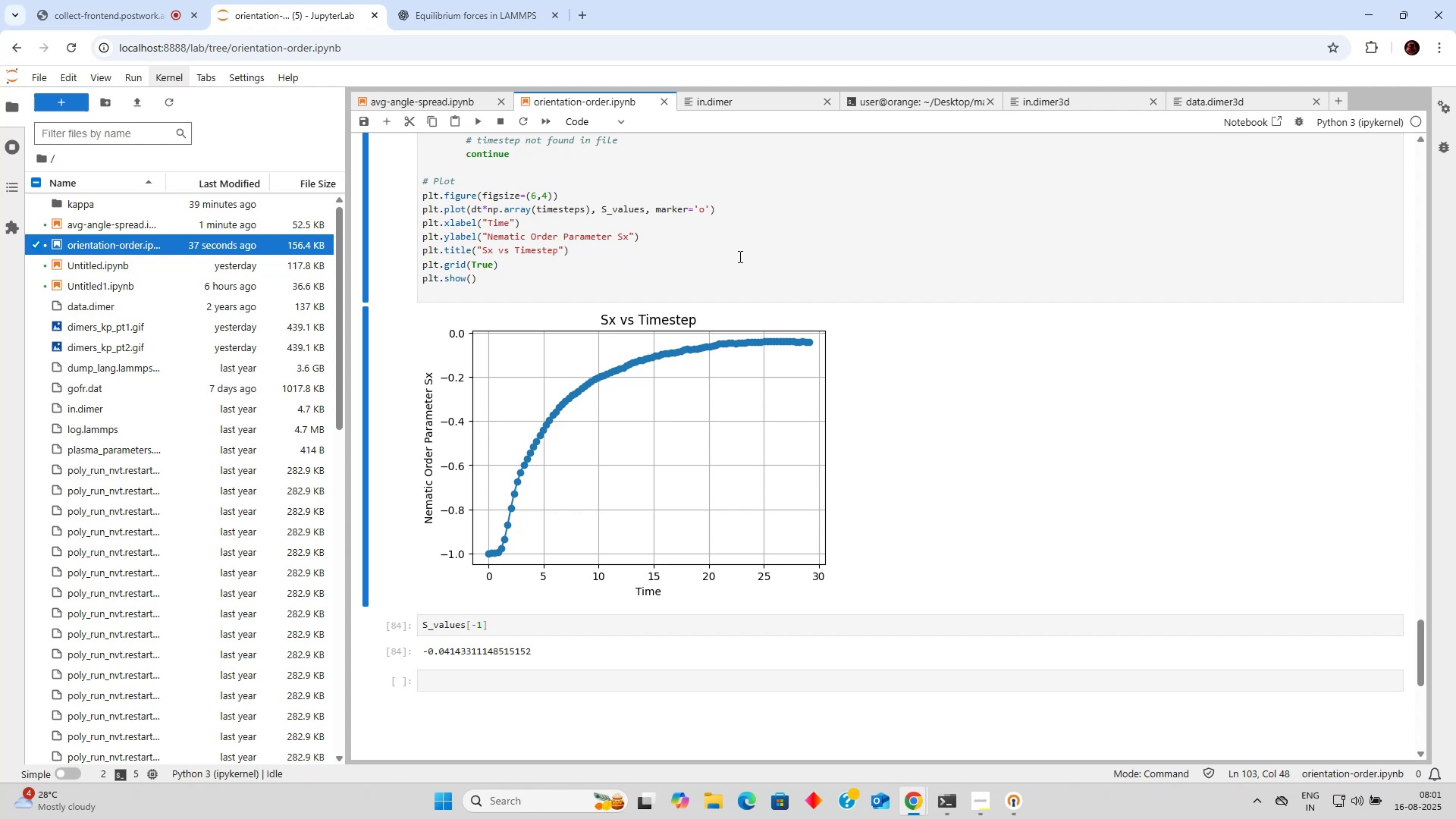 
scroll: coordinate [668, 248], scroll_direction: down, amount: 3.0
 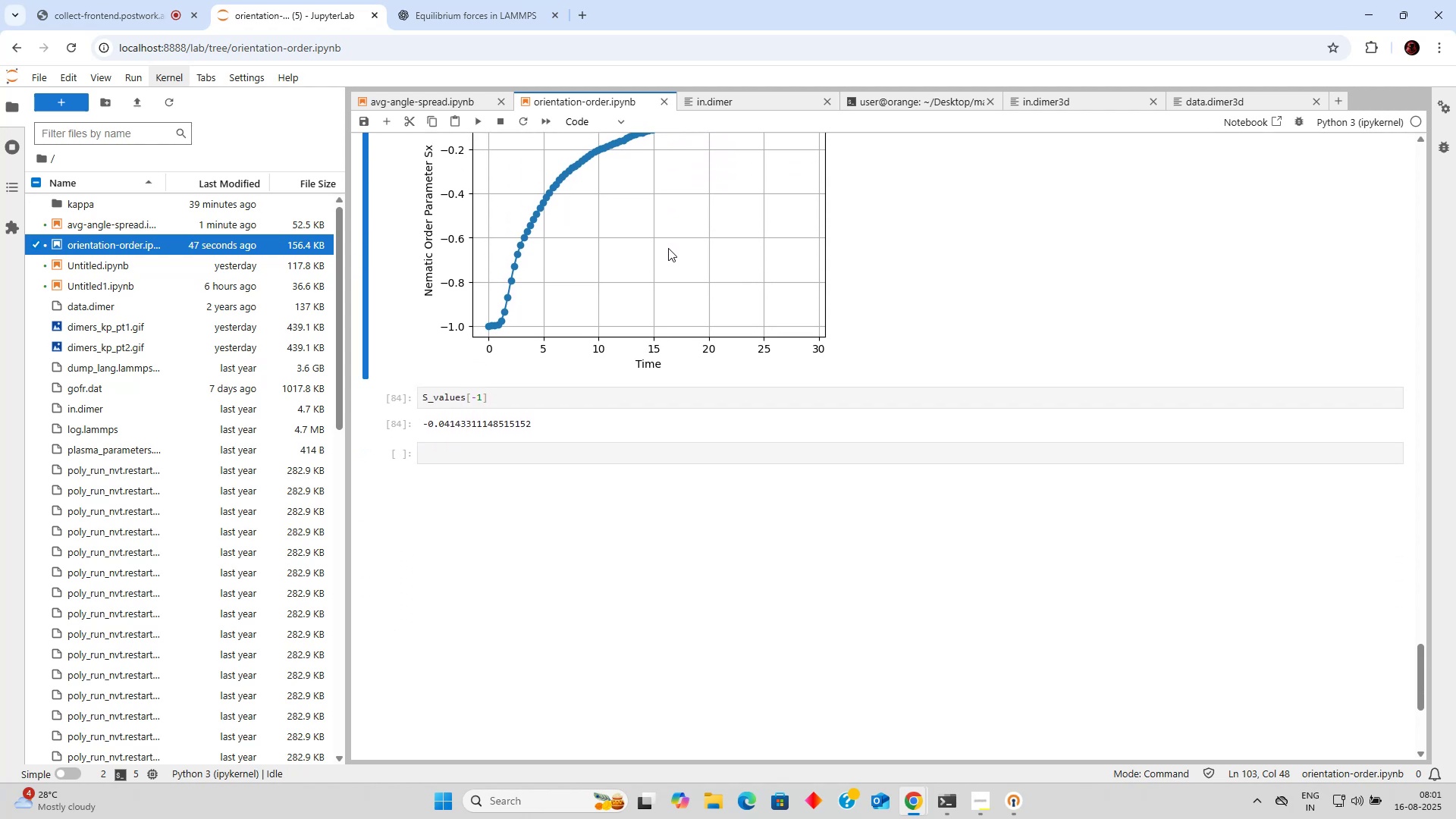 
scroll: coordinate [634, 257], scroll_direction: up, amount: 13.0
 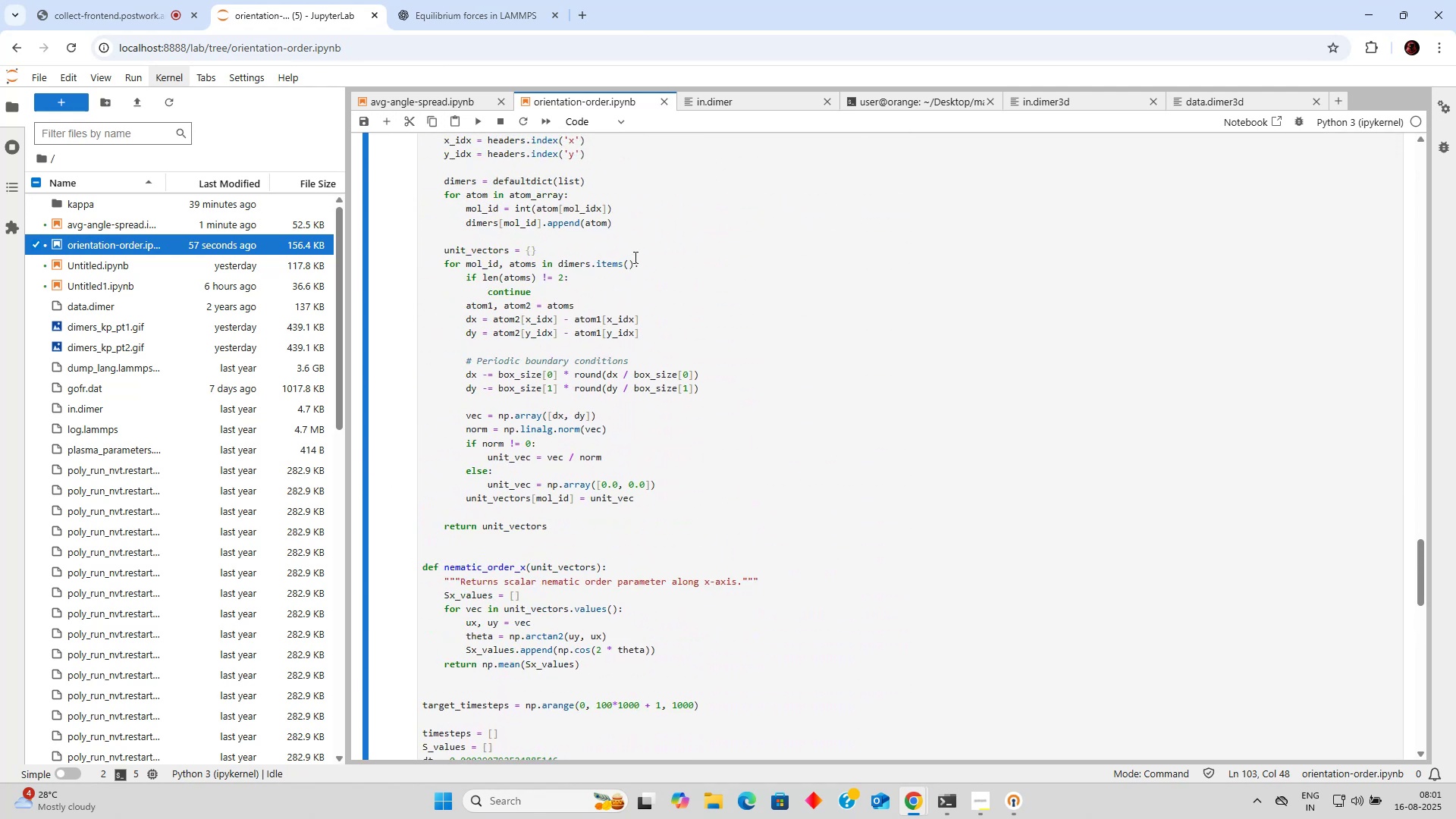 
scroll: coordinate [614, 246], scroll_direction: down, amount: 10.0
 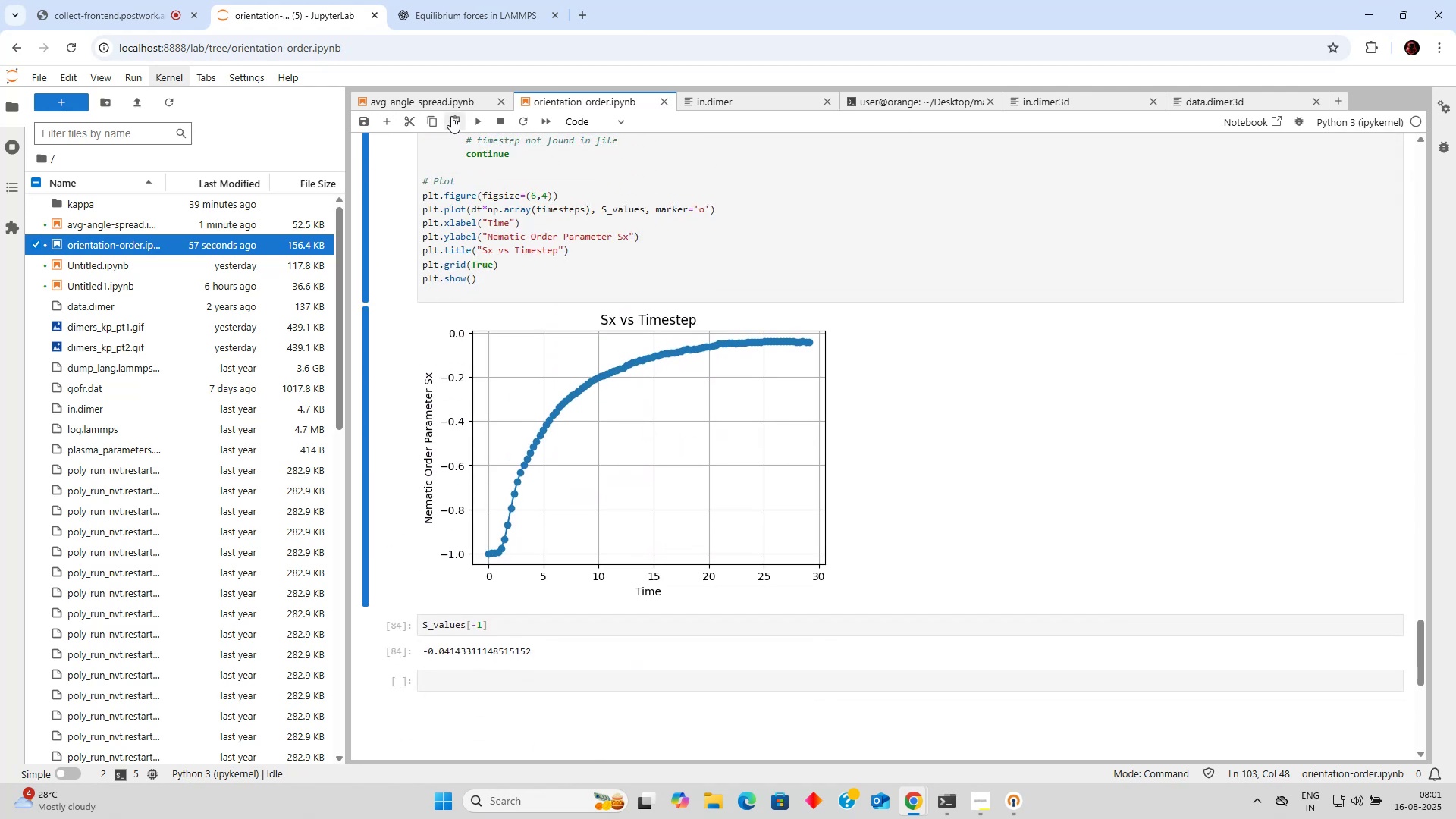 
left_click([450, 106])
 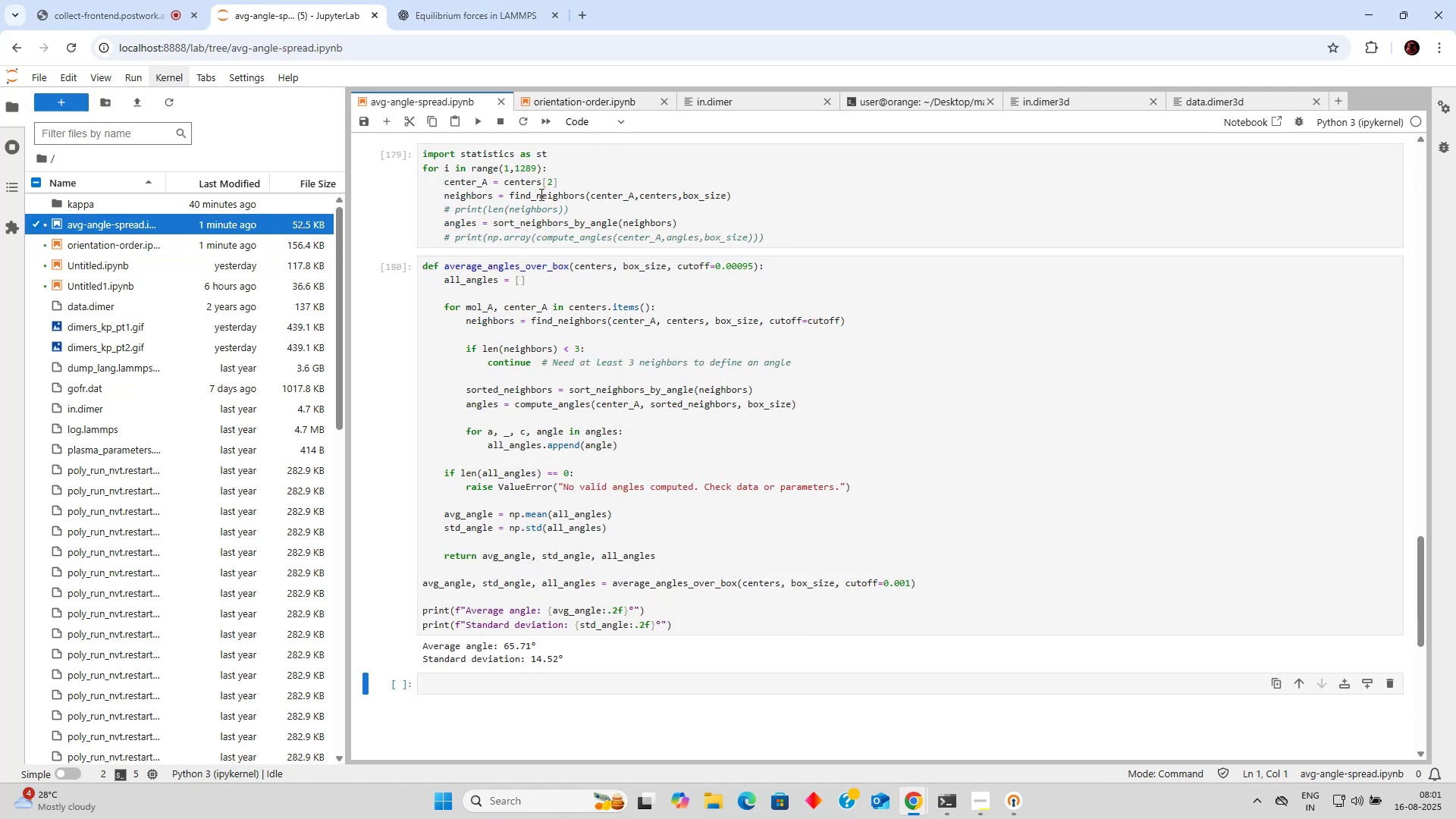 
scroll: coordinate [543, 195], scroll_direction: up, amount: 4.0
 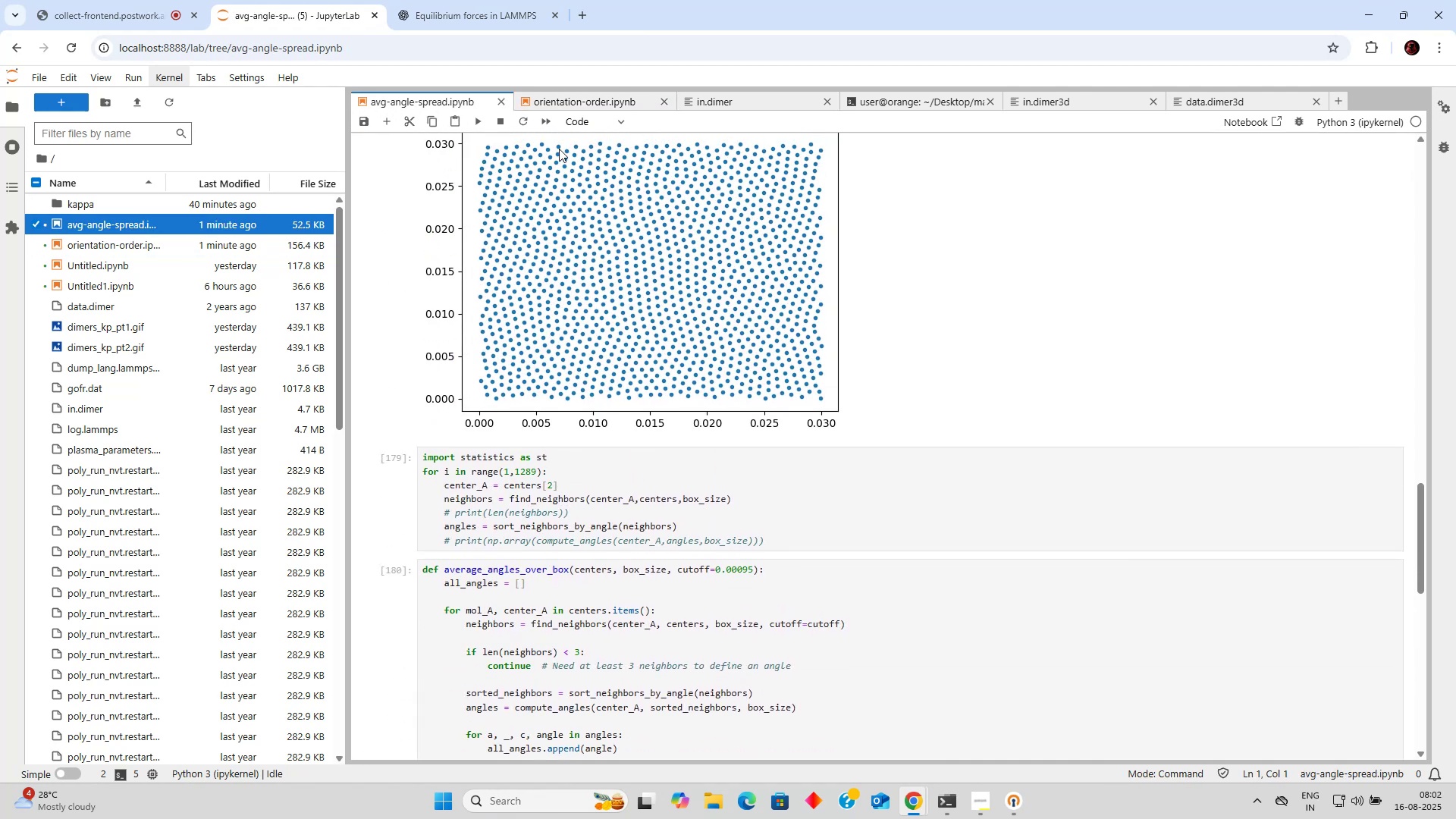 
left_click([573, 110])
 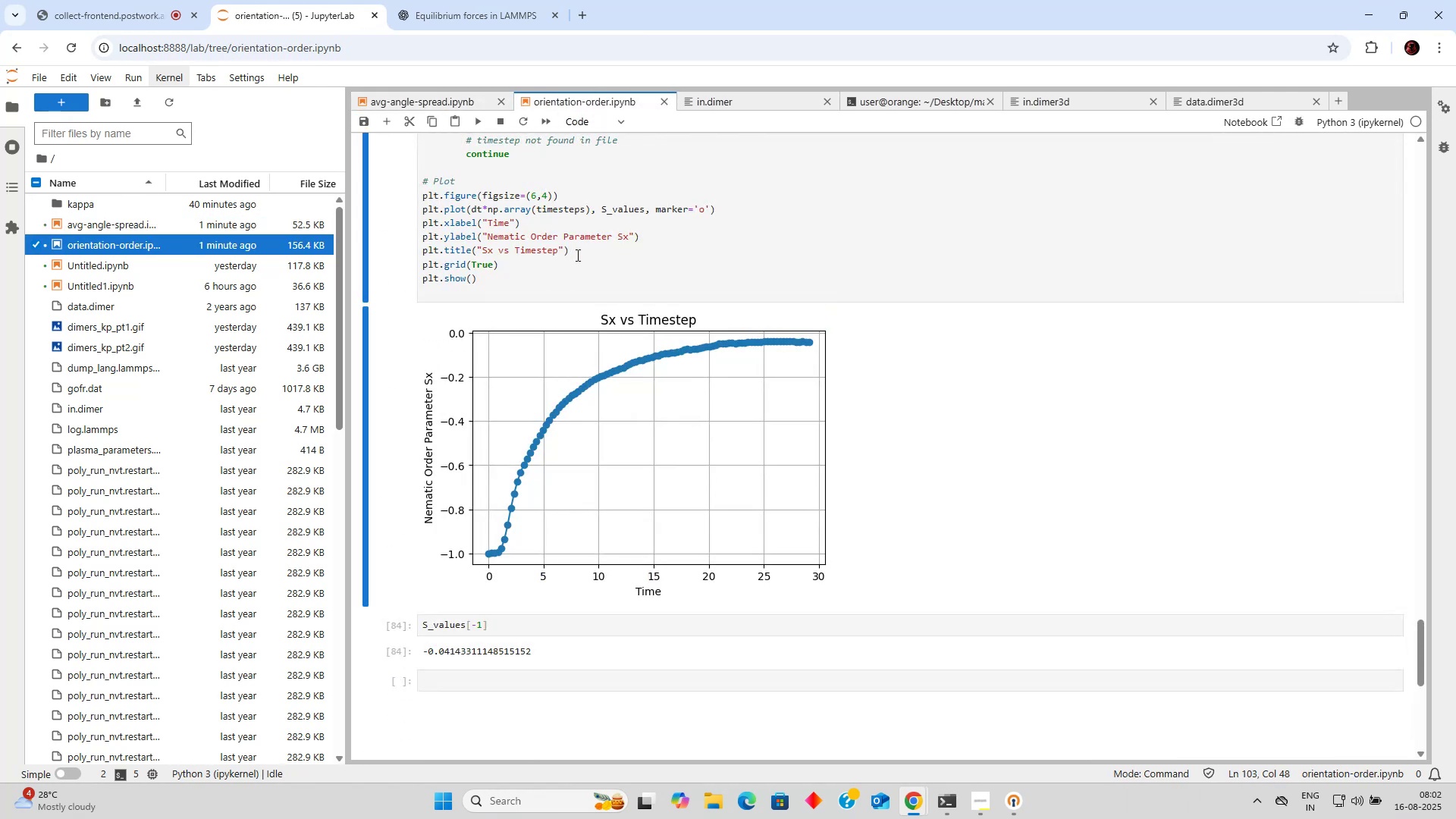 
scroll: coordinate [698, 285], scroll_direction: up, amount: 4.0
 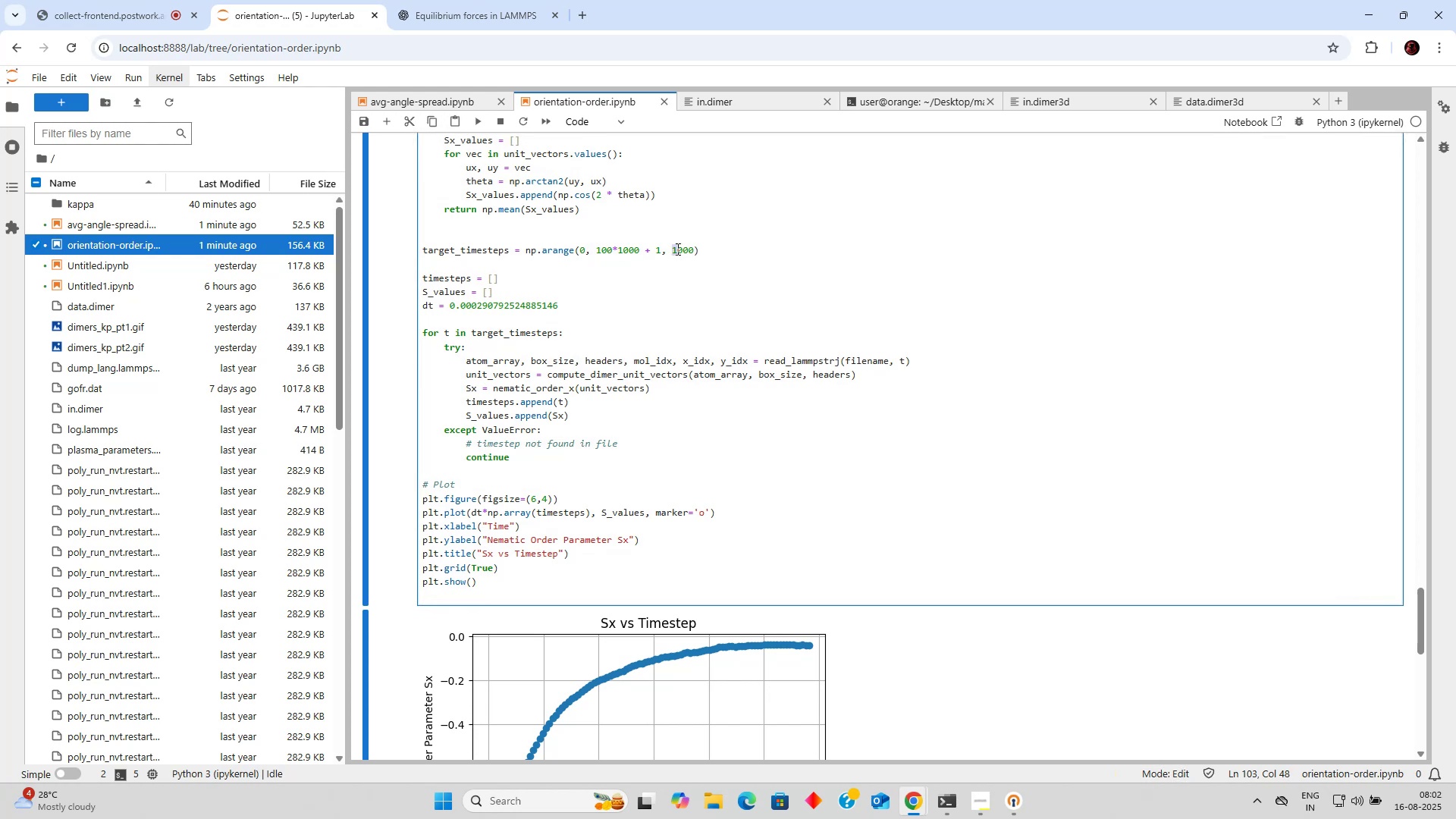 
key(5)
 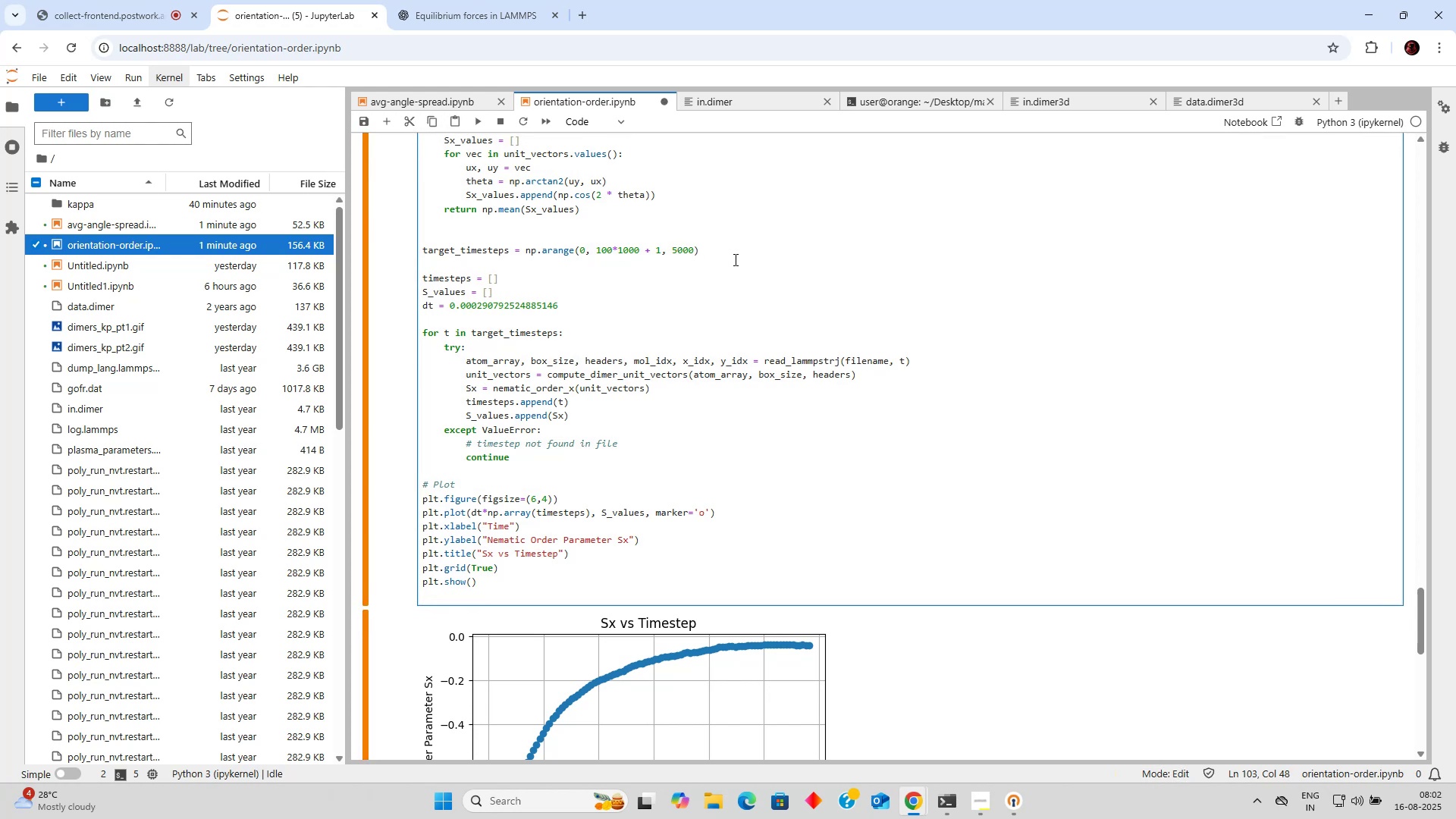 
key(Control+Enter)
 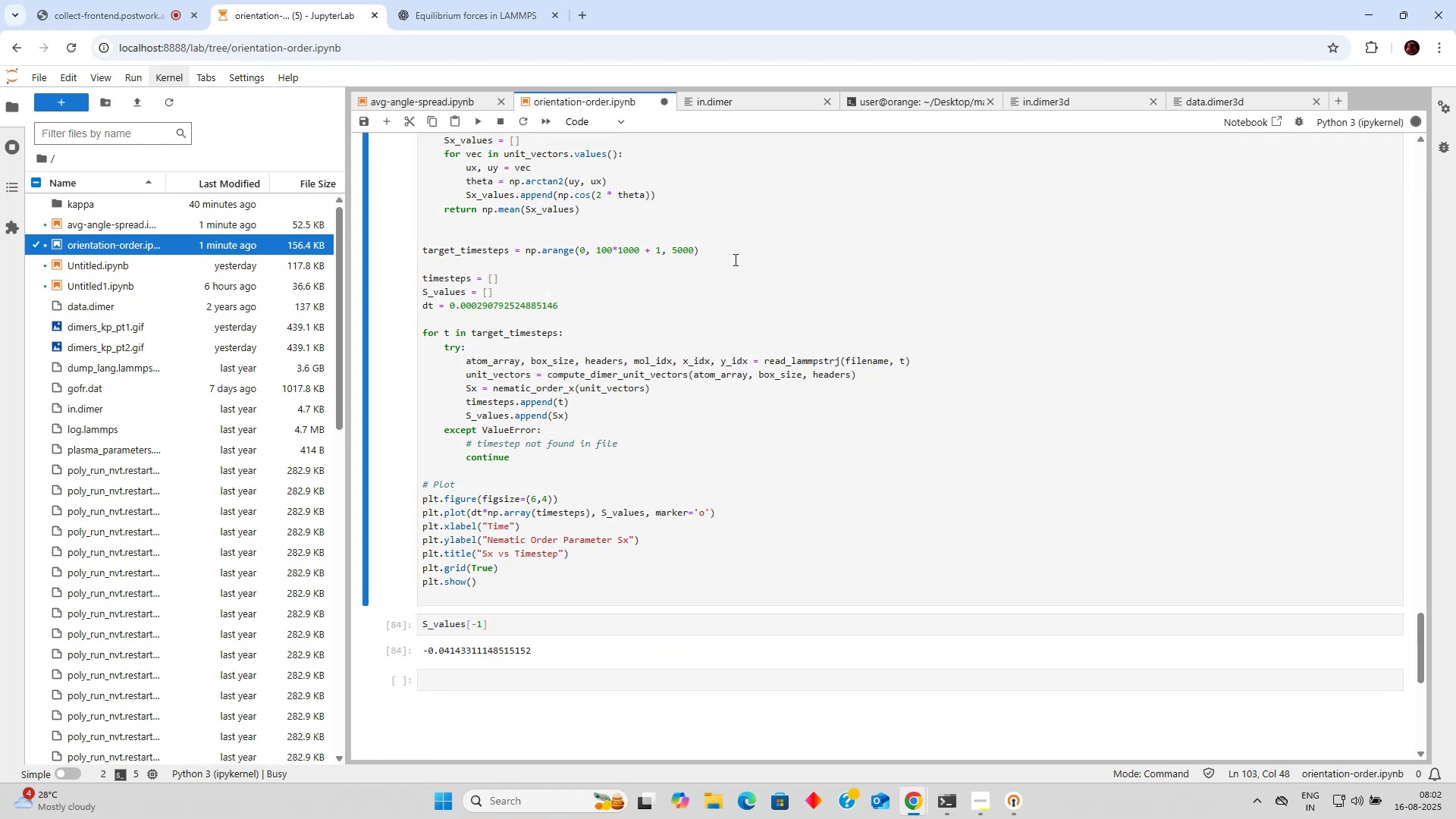 
scroll: coordinate [680, 309], scroll_direction: down, amount: 3.0
 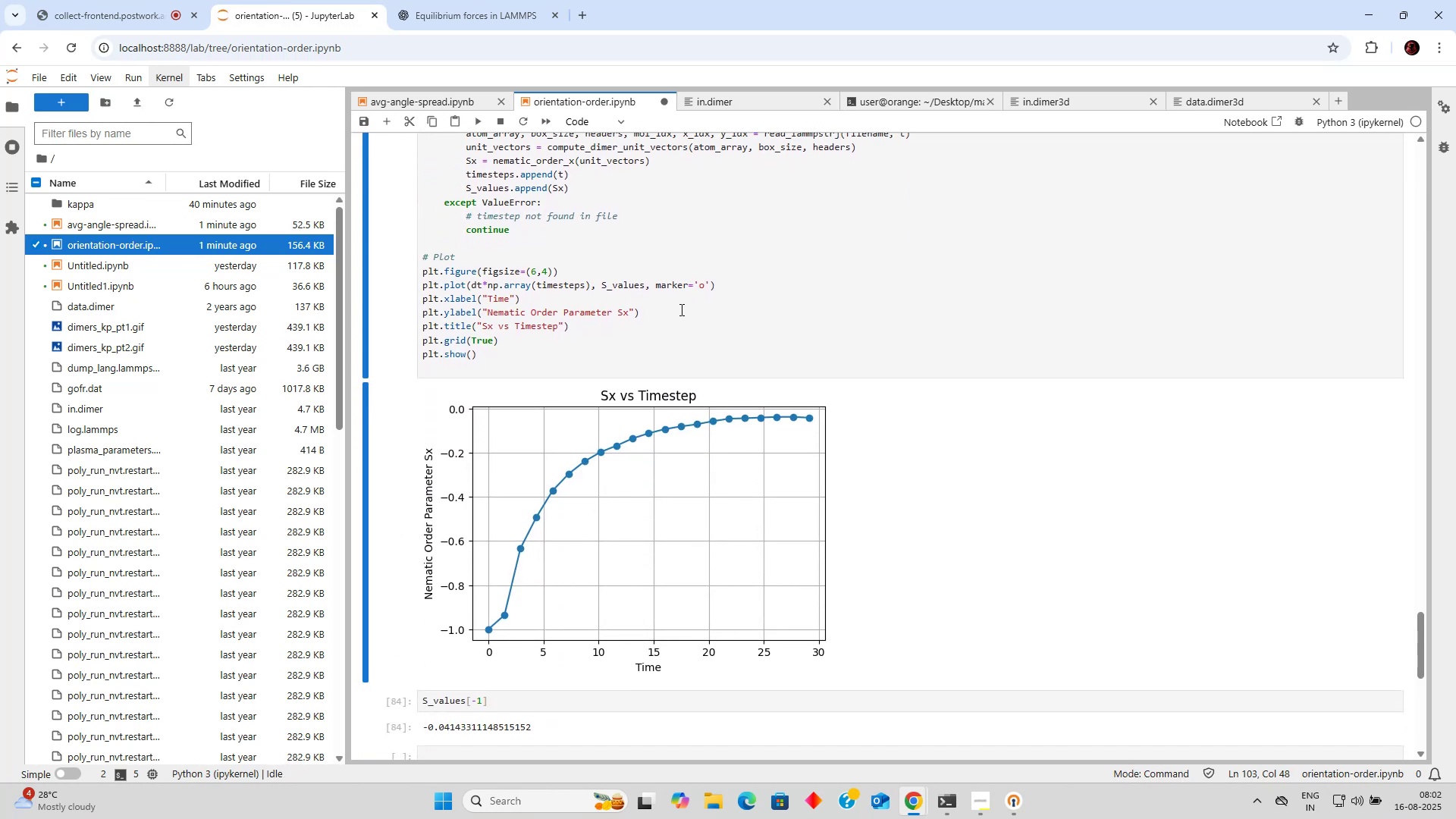 
scroll: coordinate [680, 309], scroll_direction: up, amount: 3.0
 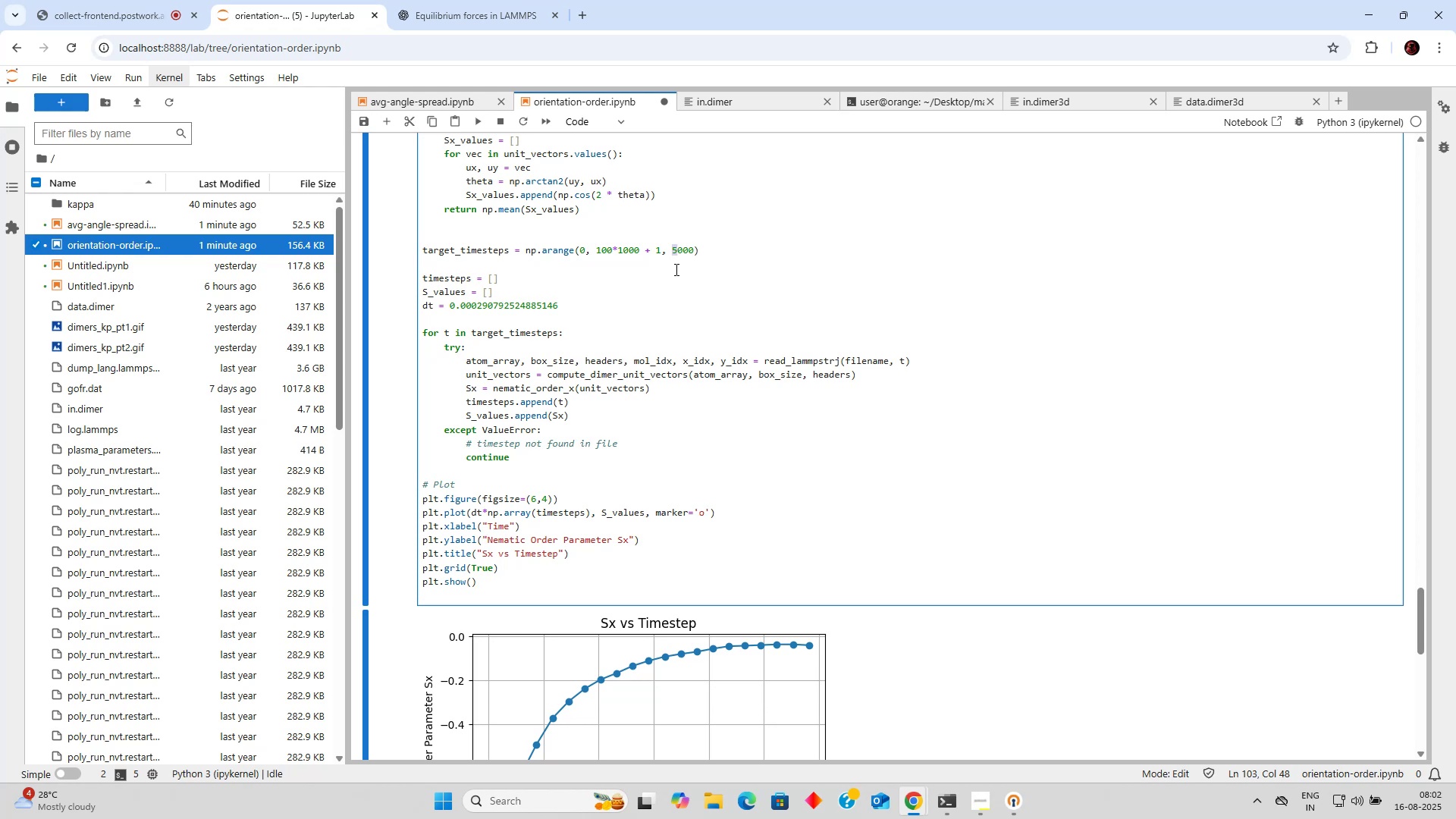 
left_click([677, 243])
 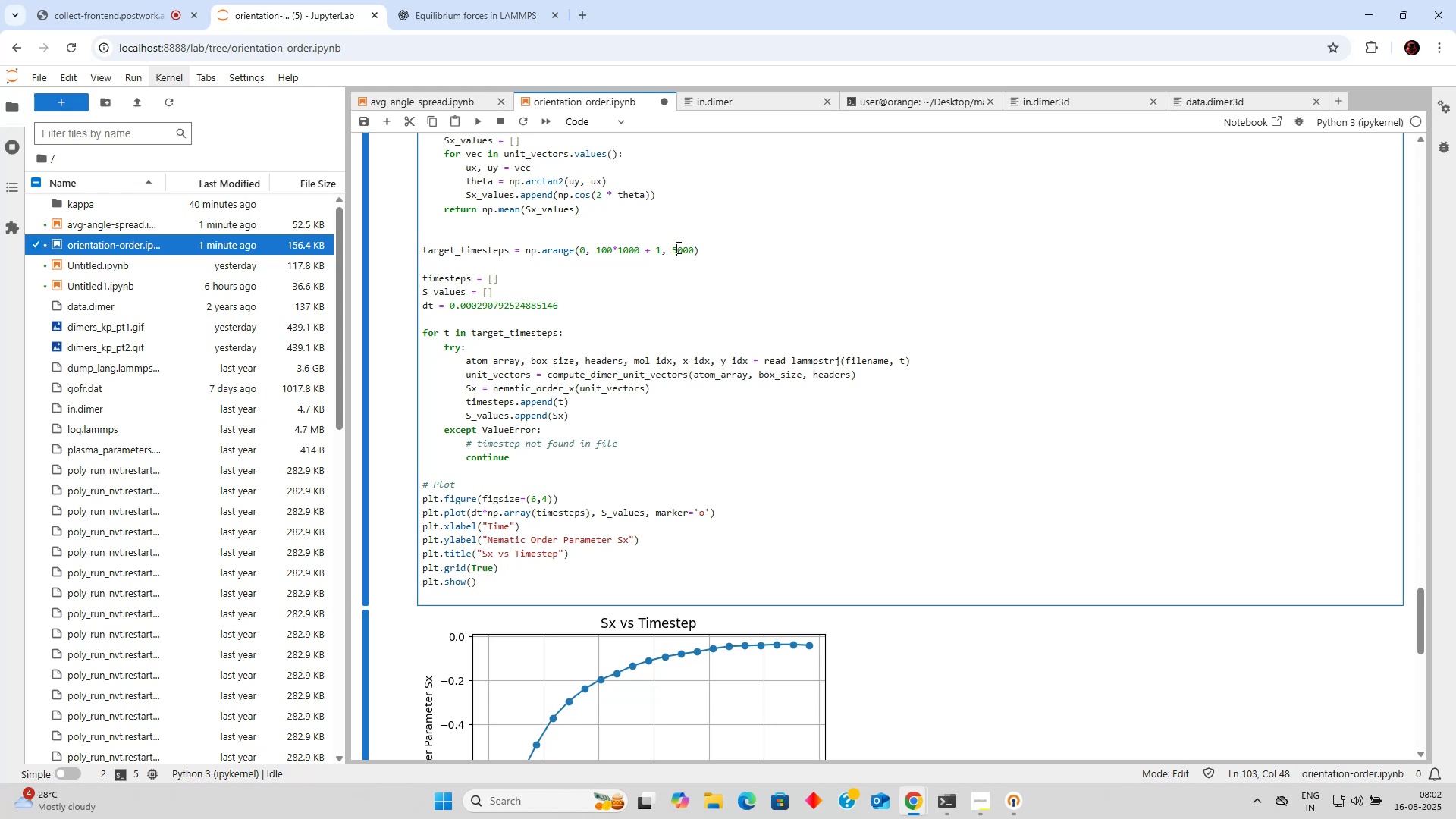 
left_click([677, 247])
 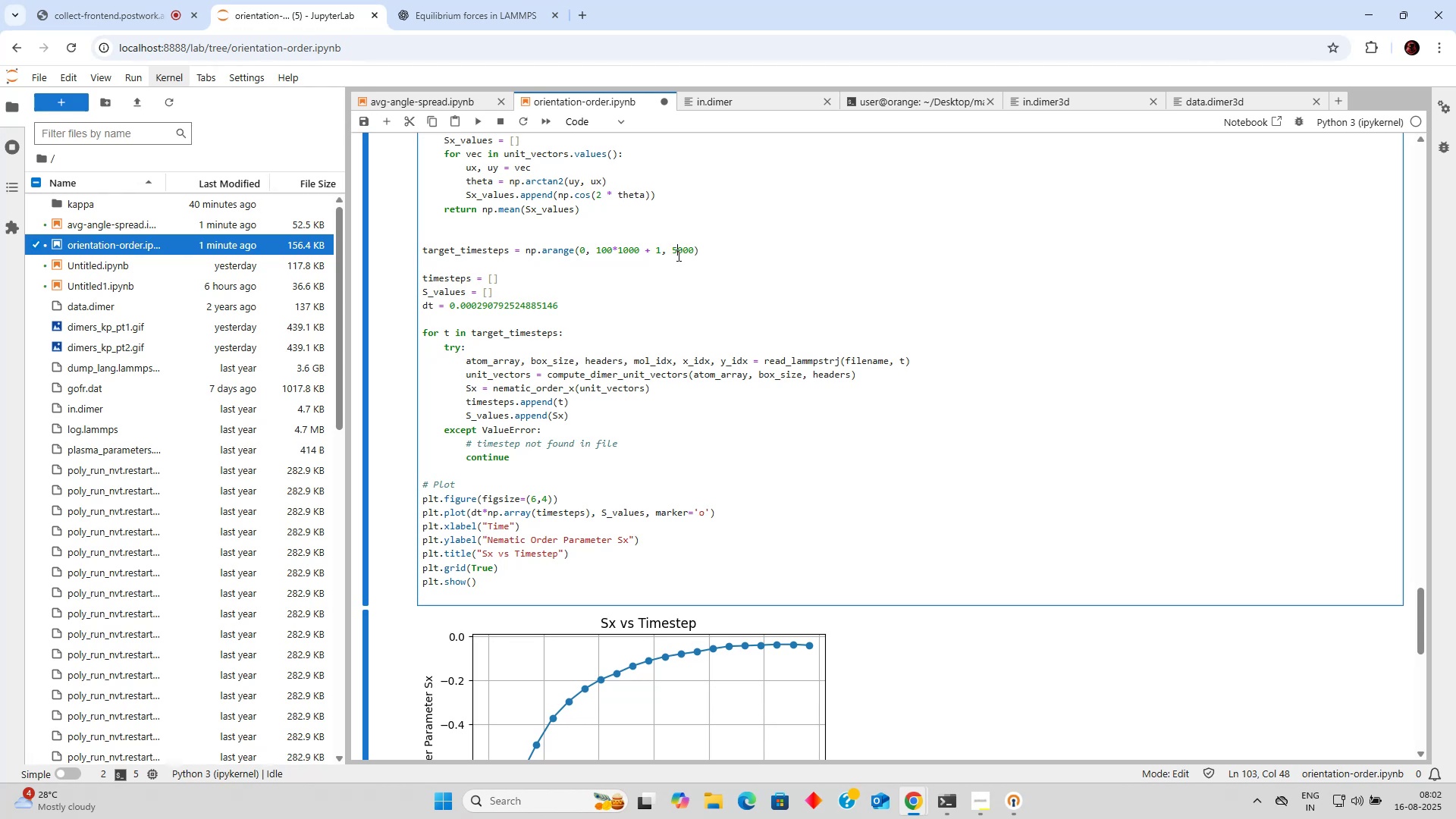 
key(Backspace)
type(25[Delete])
 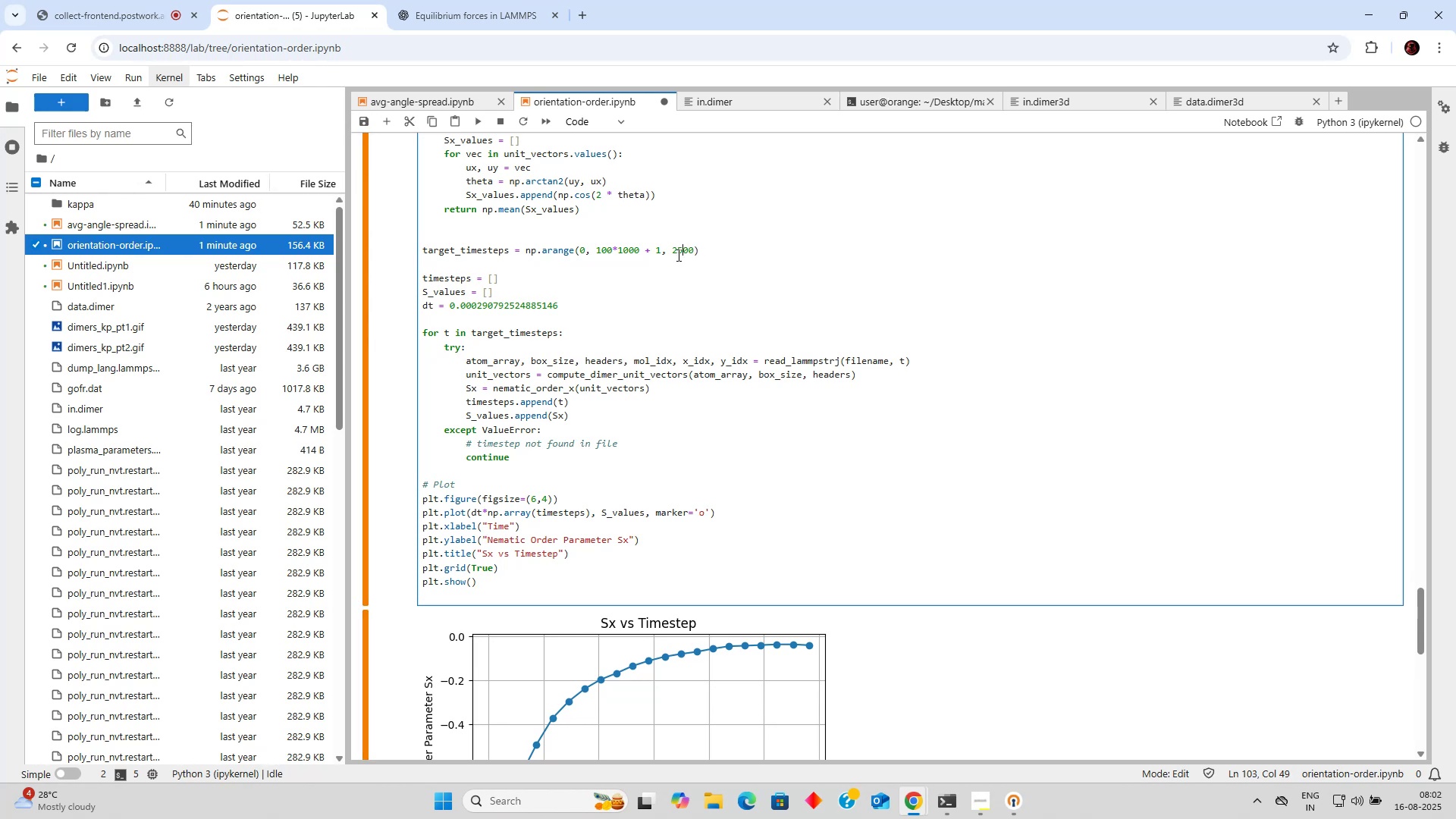 
key(Control+Enter)
 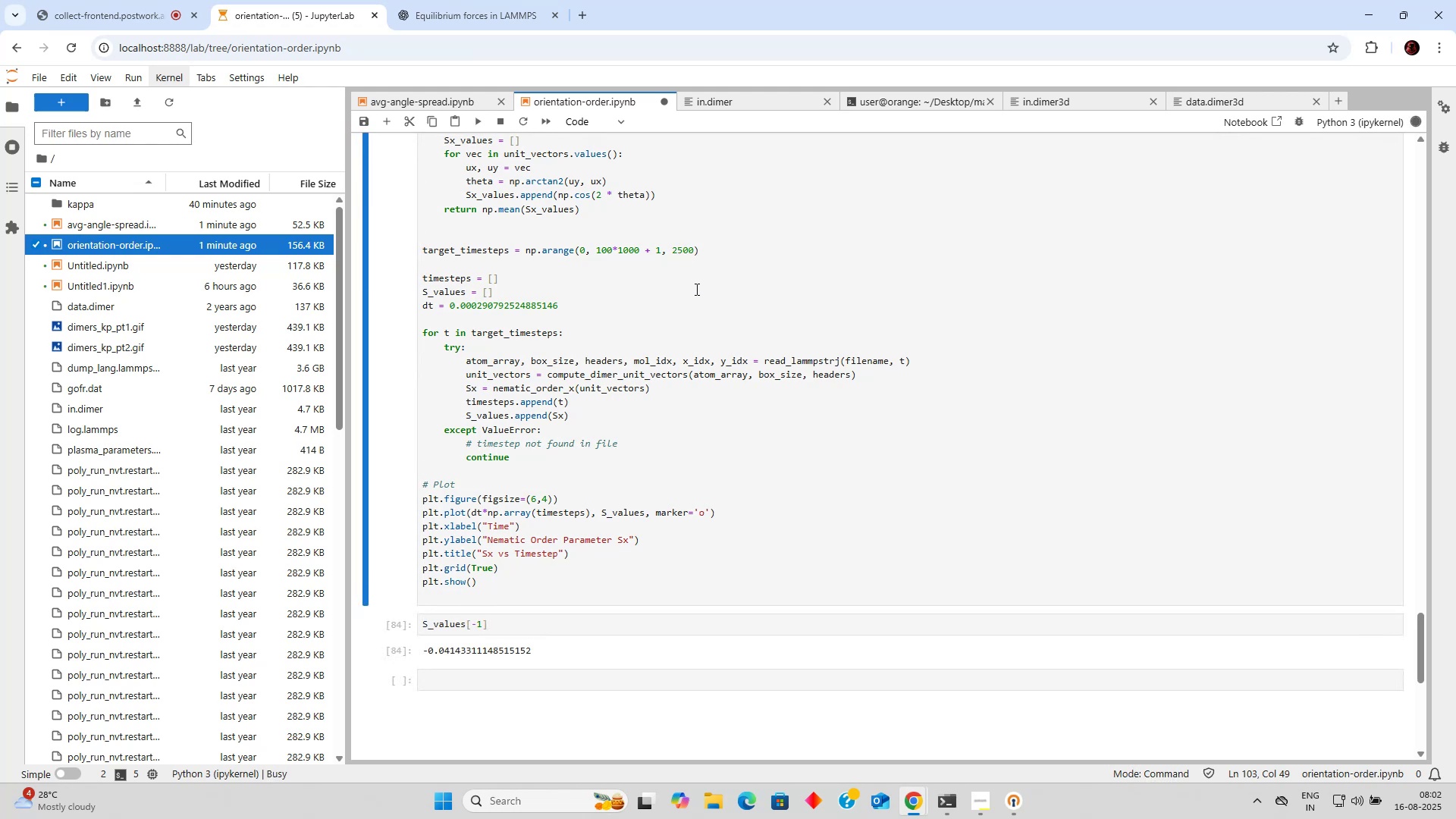 
scroll: coordinate [695, 306], scroll_direction: up, amount: 3.0
 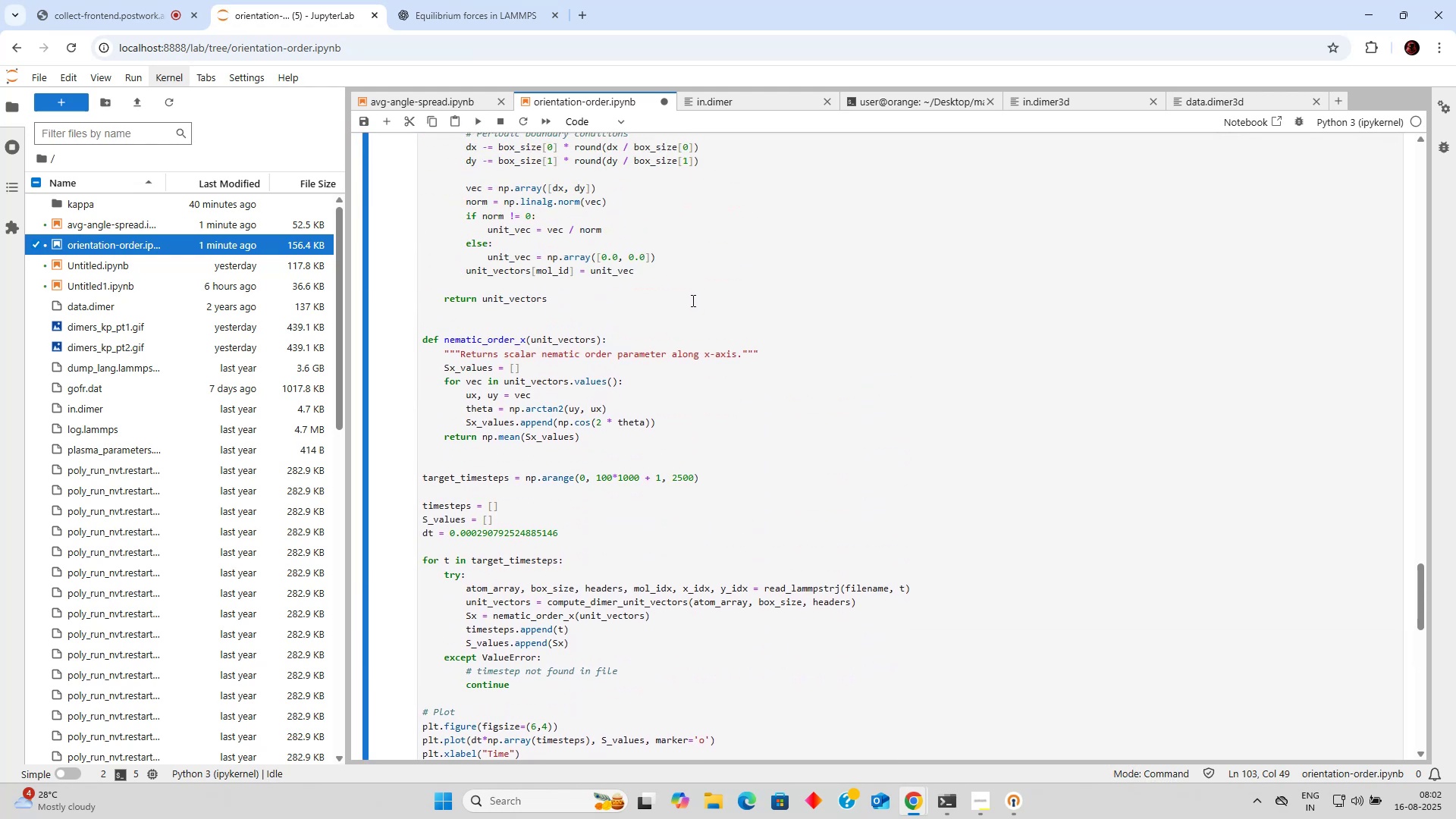 
wait(5.46)
 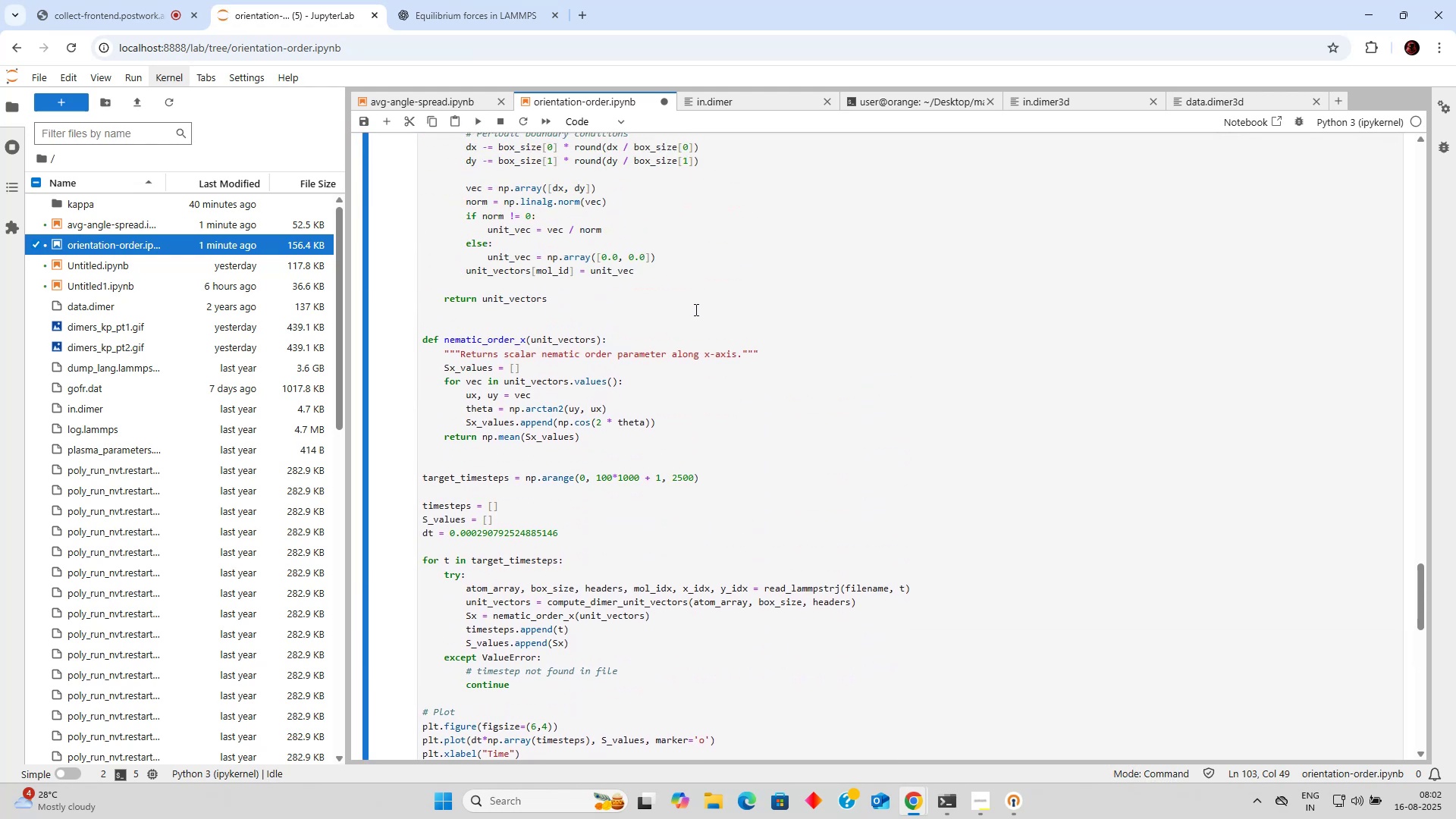 
scroll: coordinate [691, 304], scroll_direction: down, amount: 5.0
 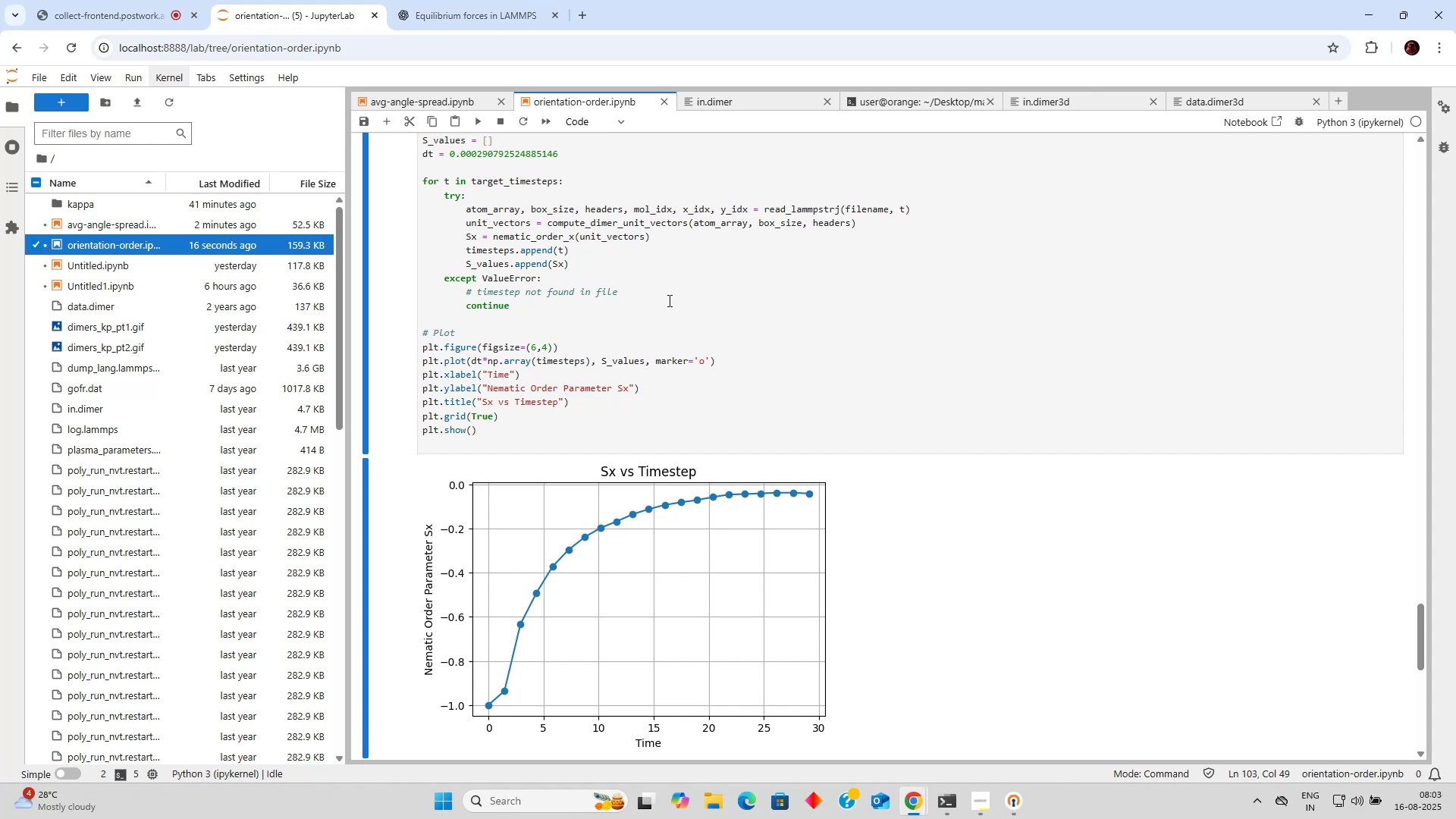 
wait(54.03)
 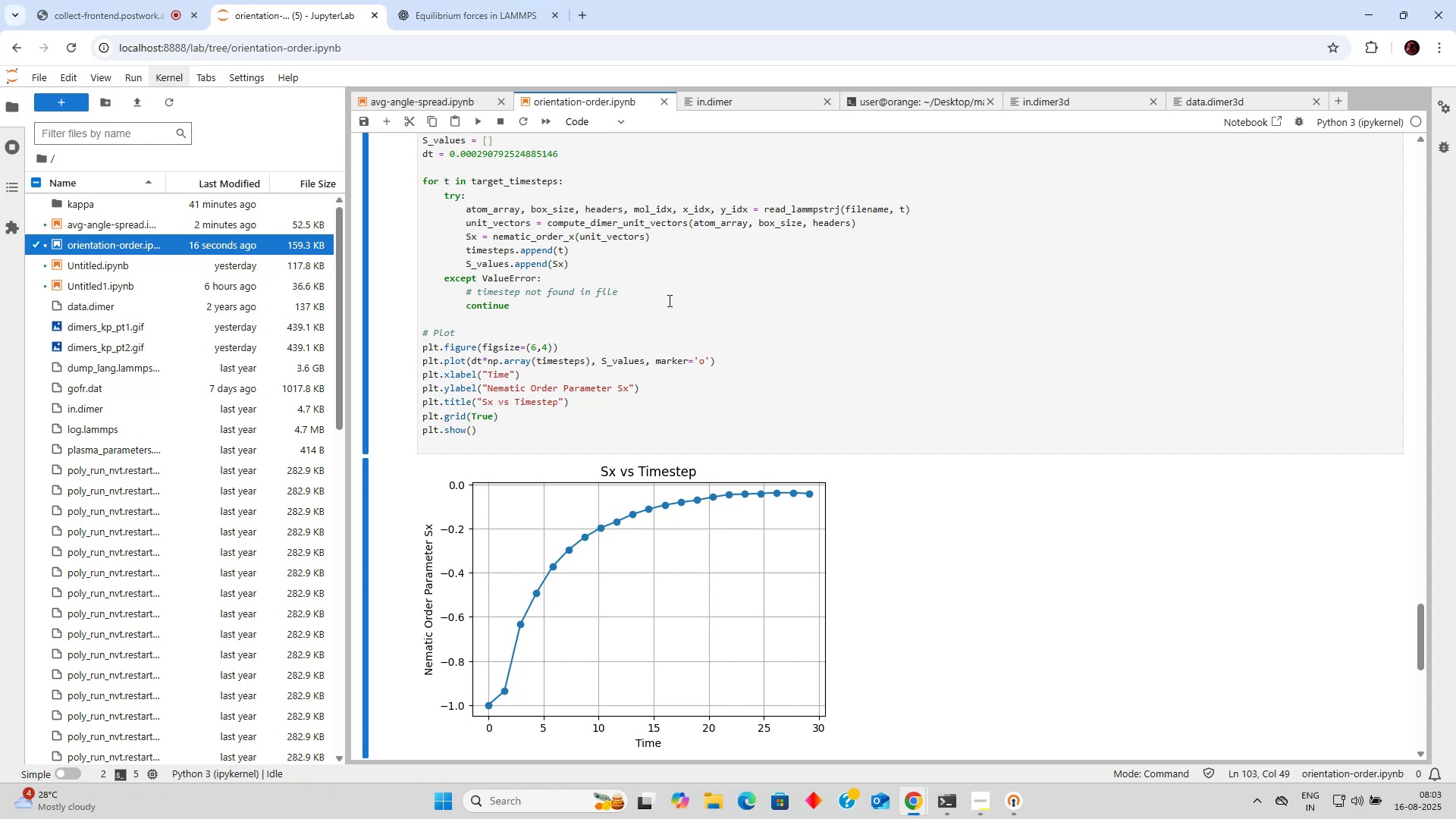 
scroll: coordinate [621, 233], scroll_direction: none, amount: 0.0
 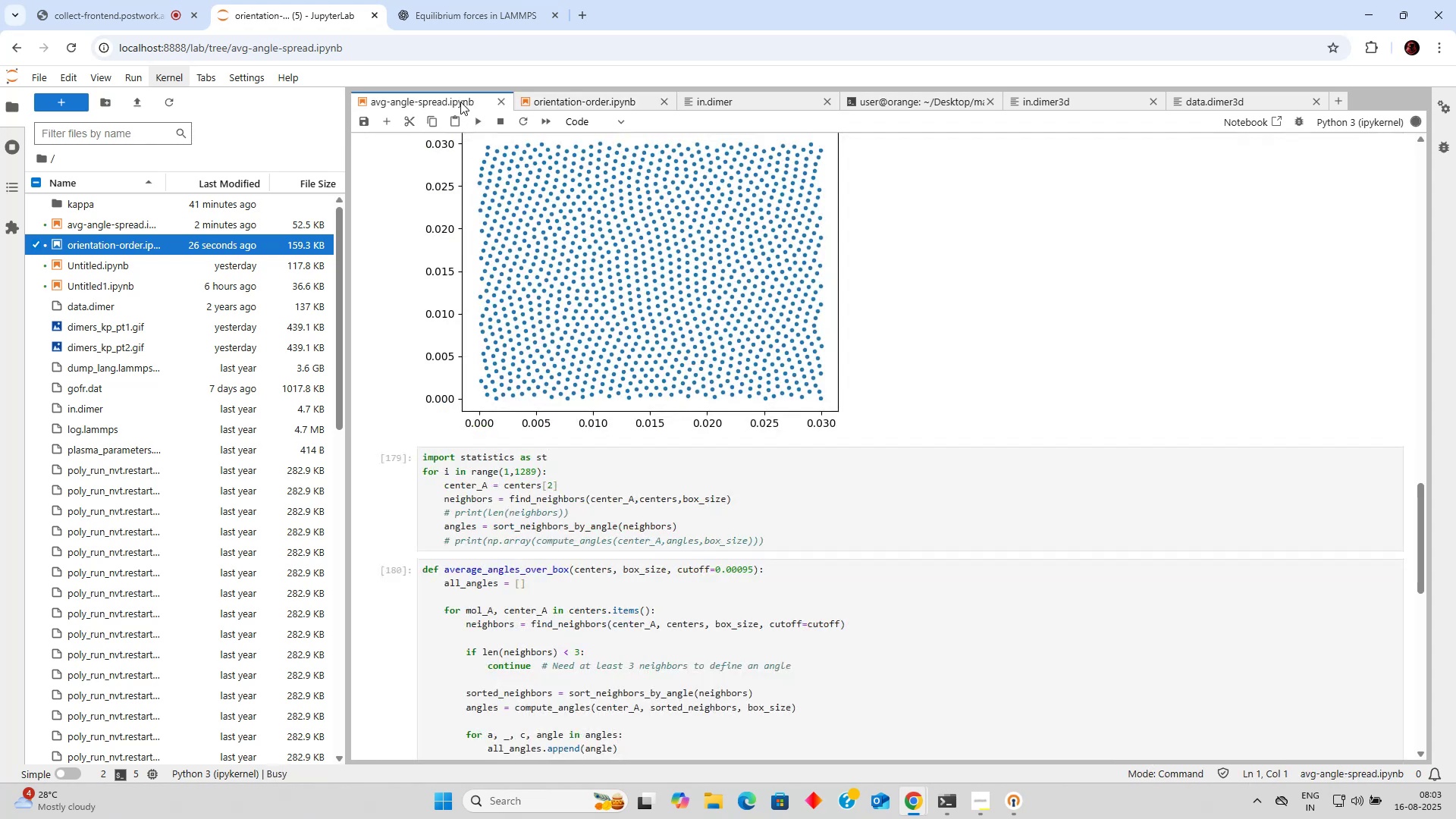 
scroll: coordinate [590, 238], scroll_direction: down, amount: 4.0
 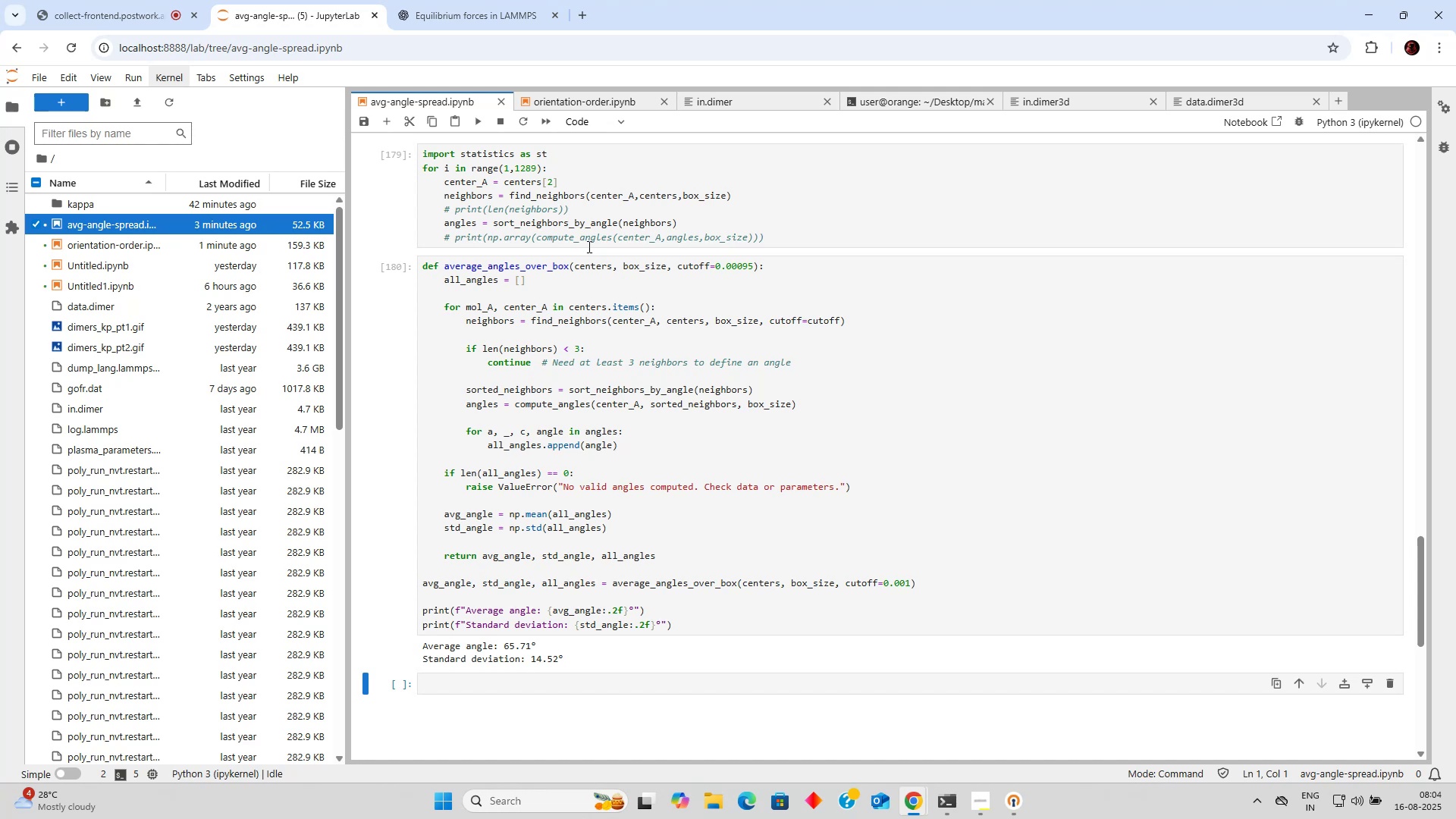 
wait(51.57)
 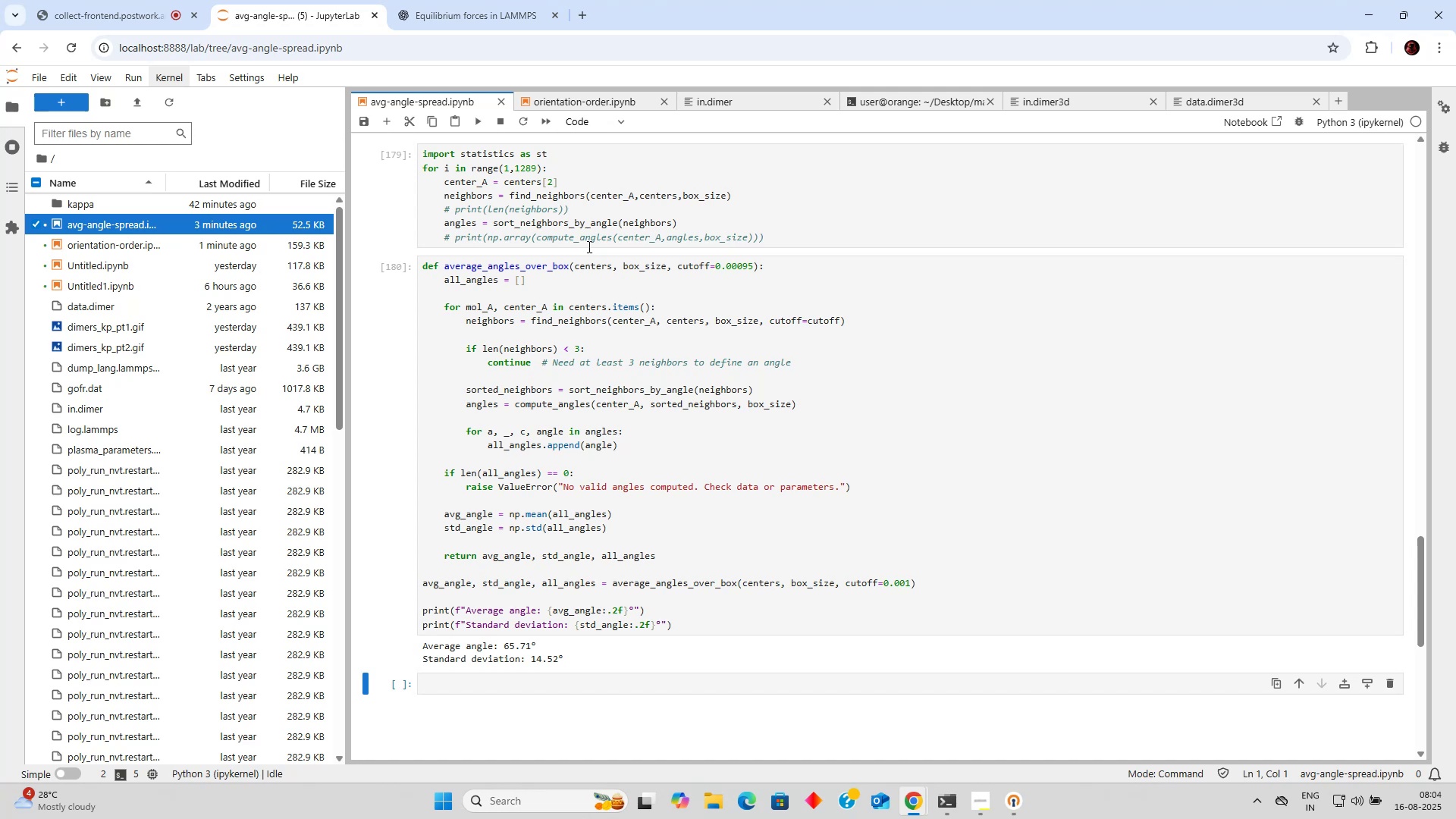 
scroll: coordinate [585, 270], scroll_direction: down, amount: 3.0
 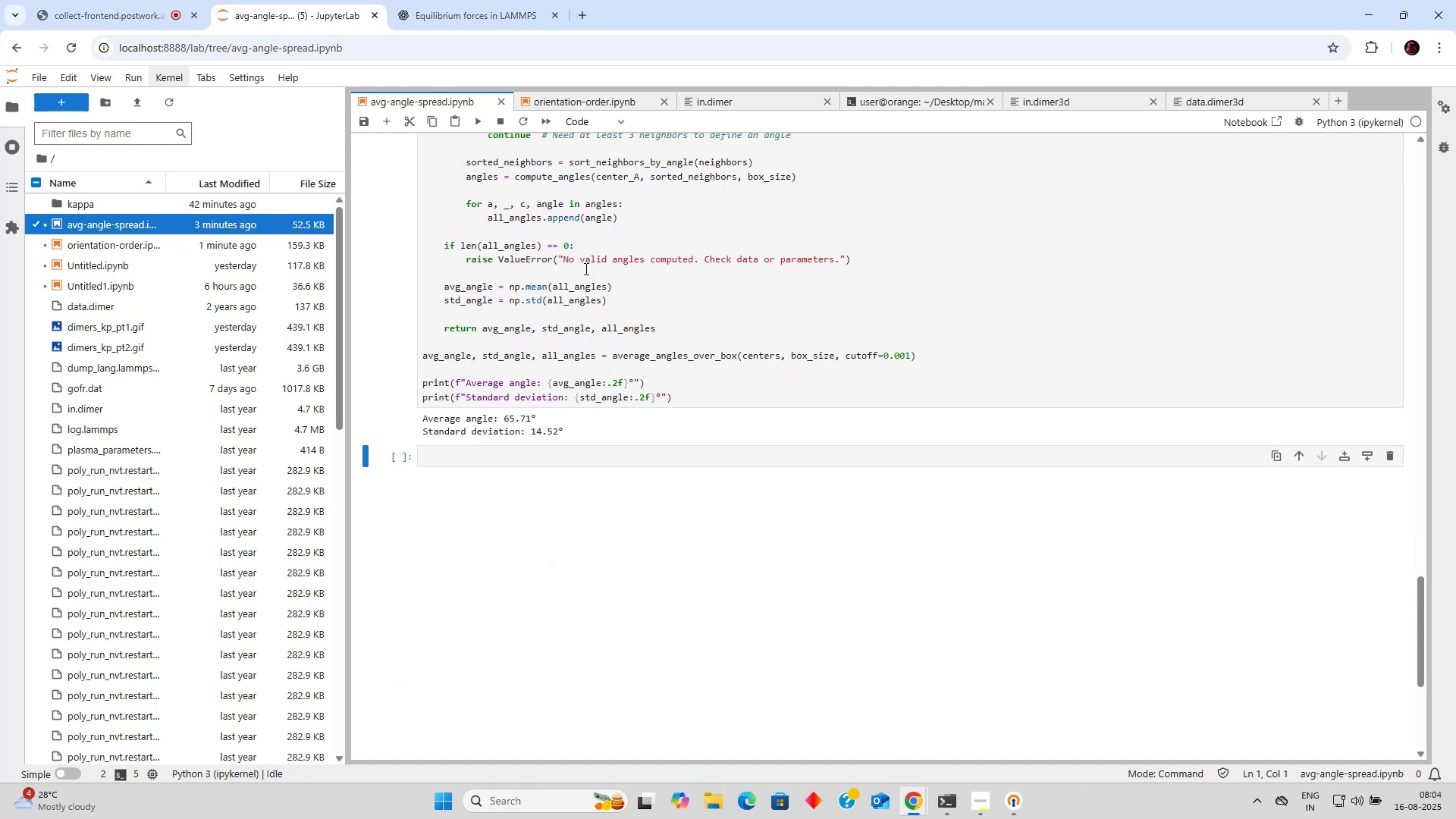 
left_click([585, 268])
 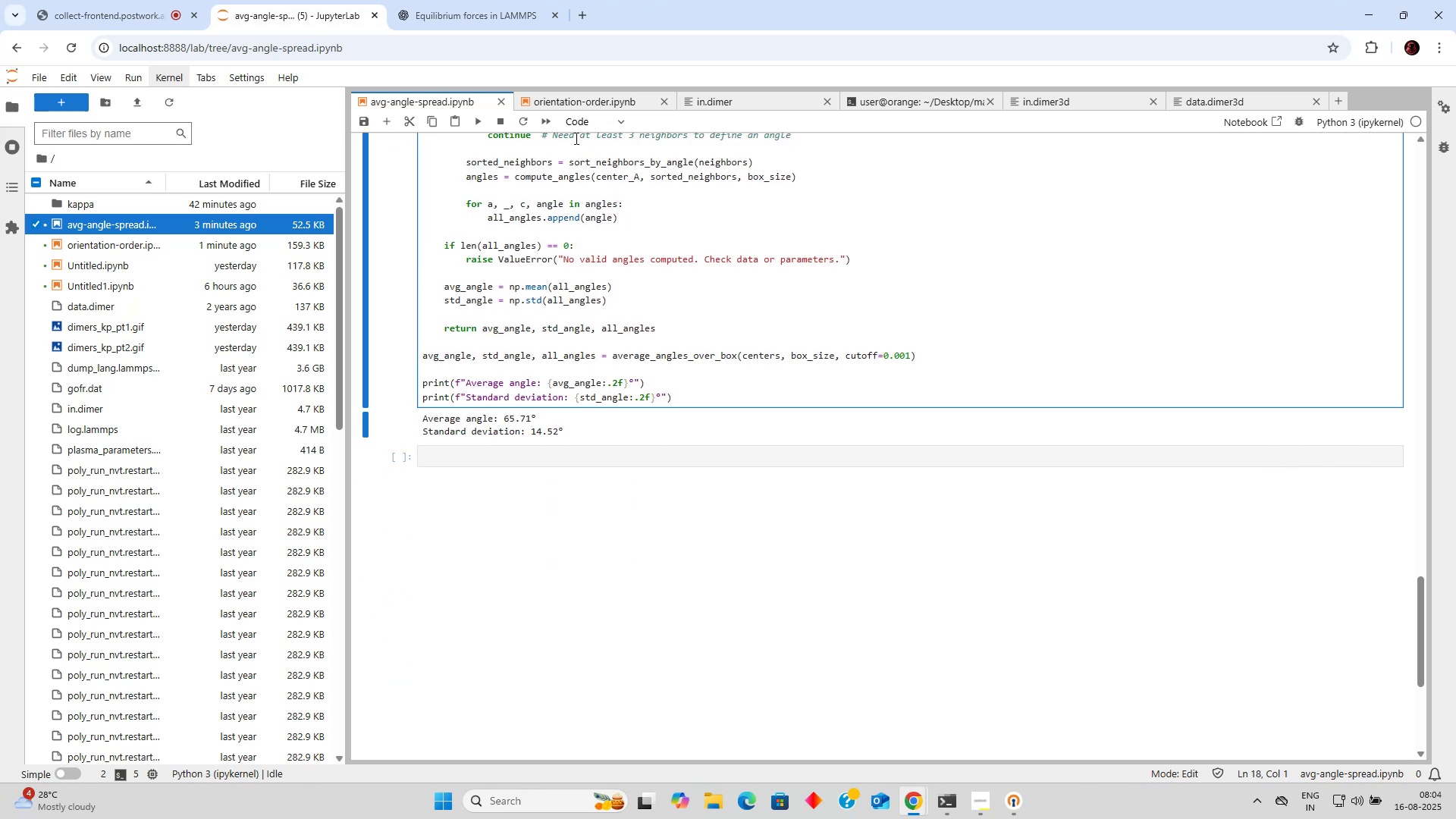 
left_click([581, 107])
 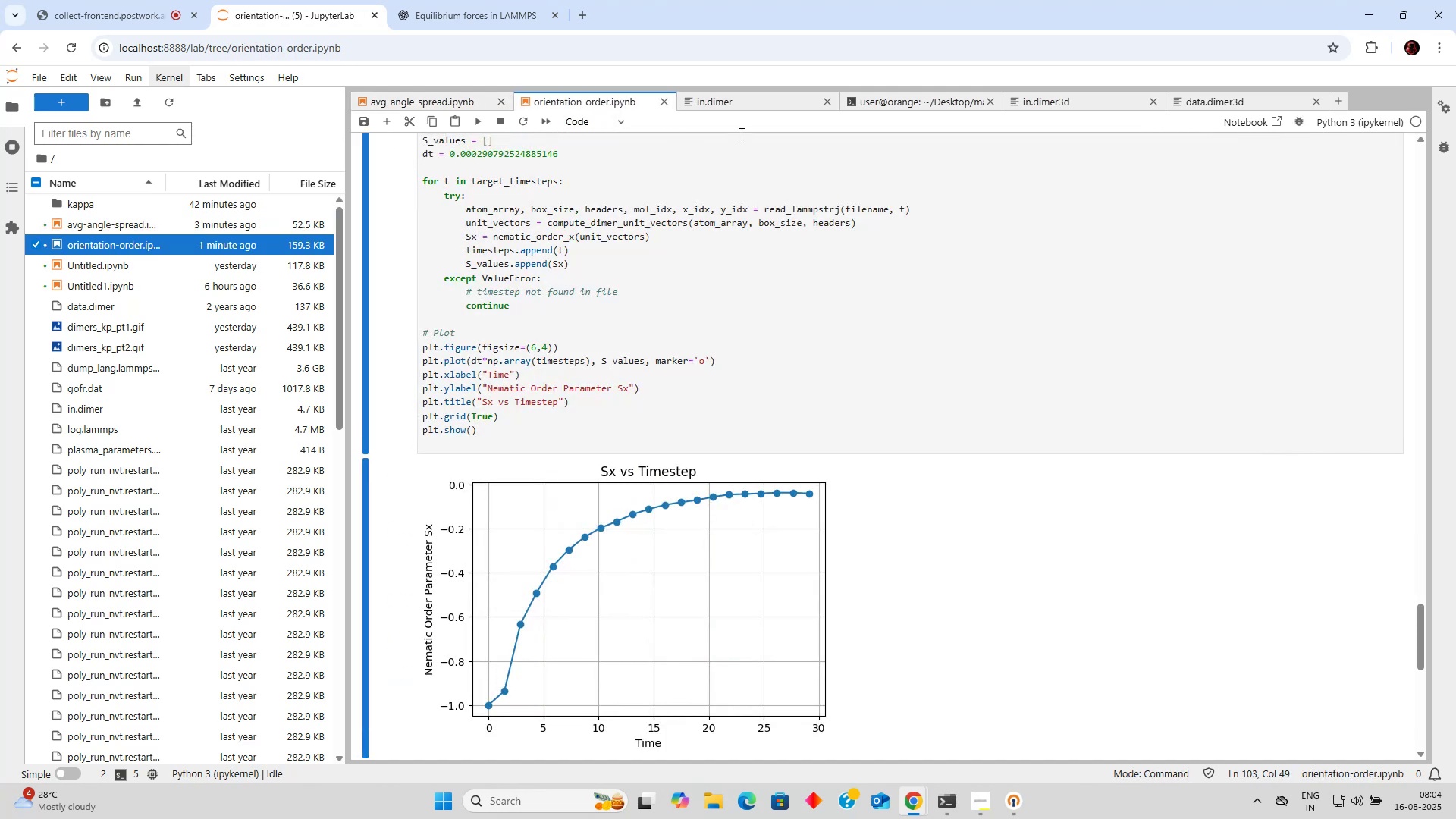 
left_click([741, 108])
 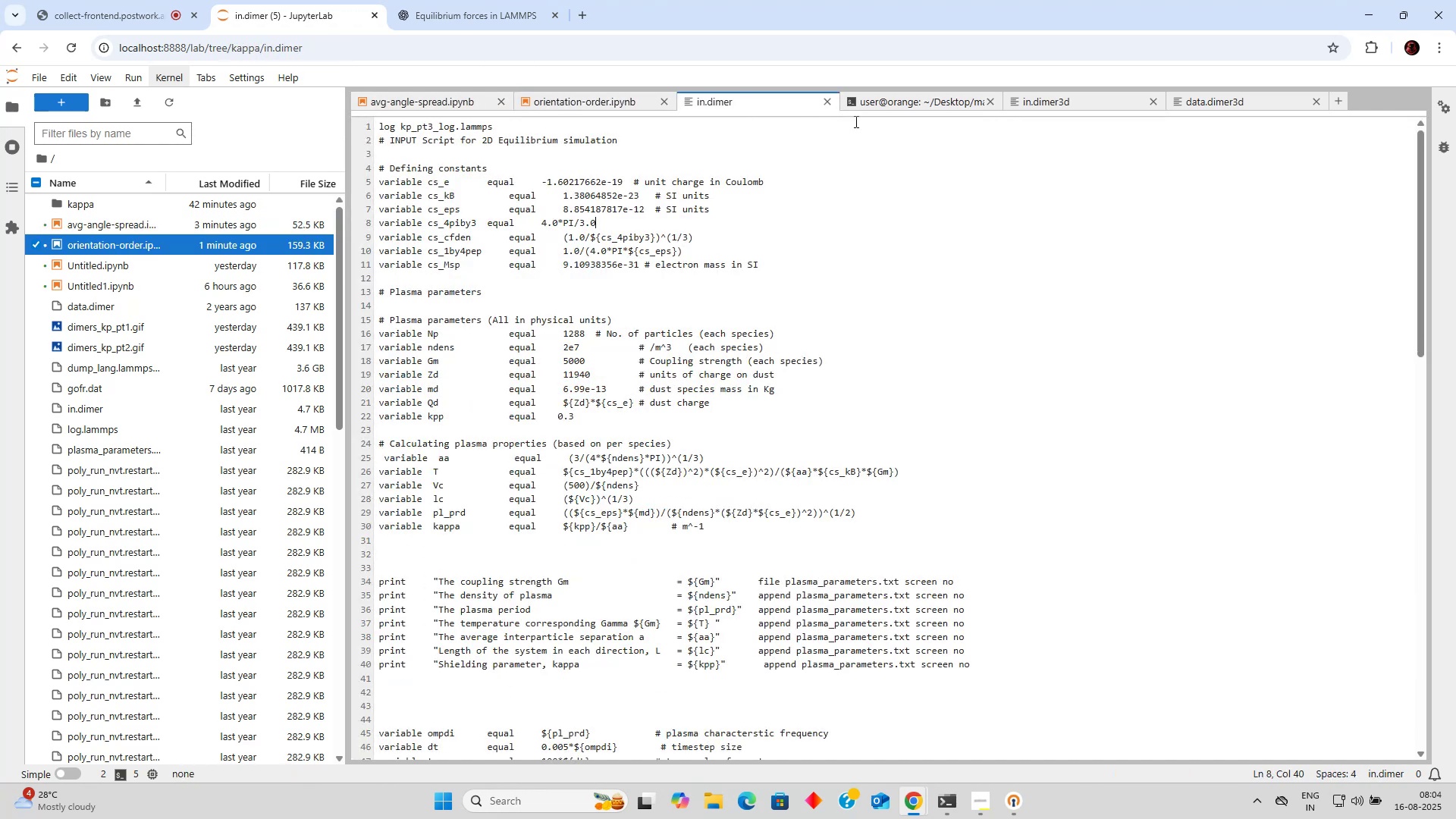 
scroll: coordinate [823, 209], scroll_direction: down, amount: 6.0
 